 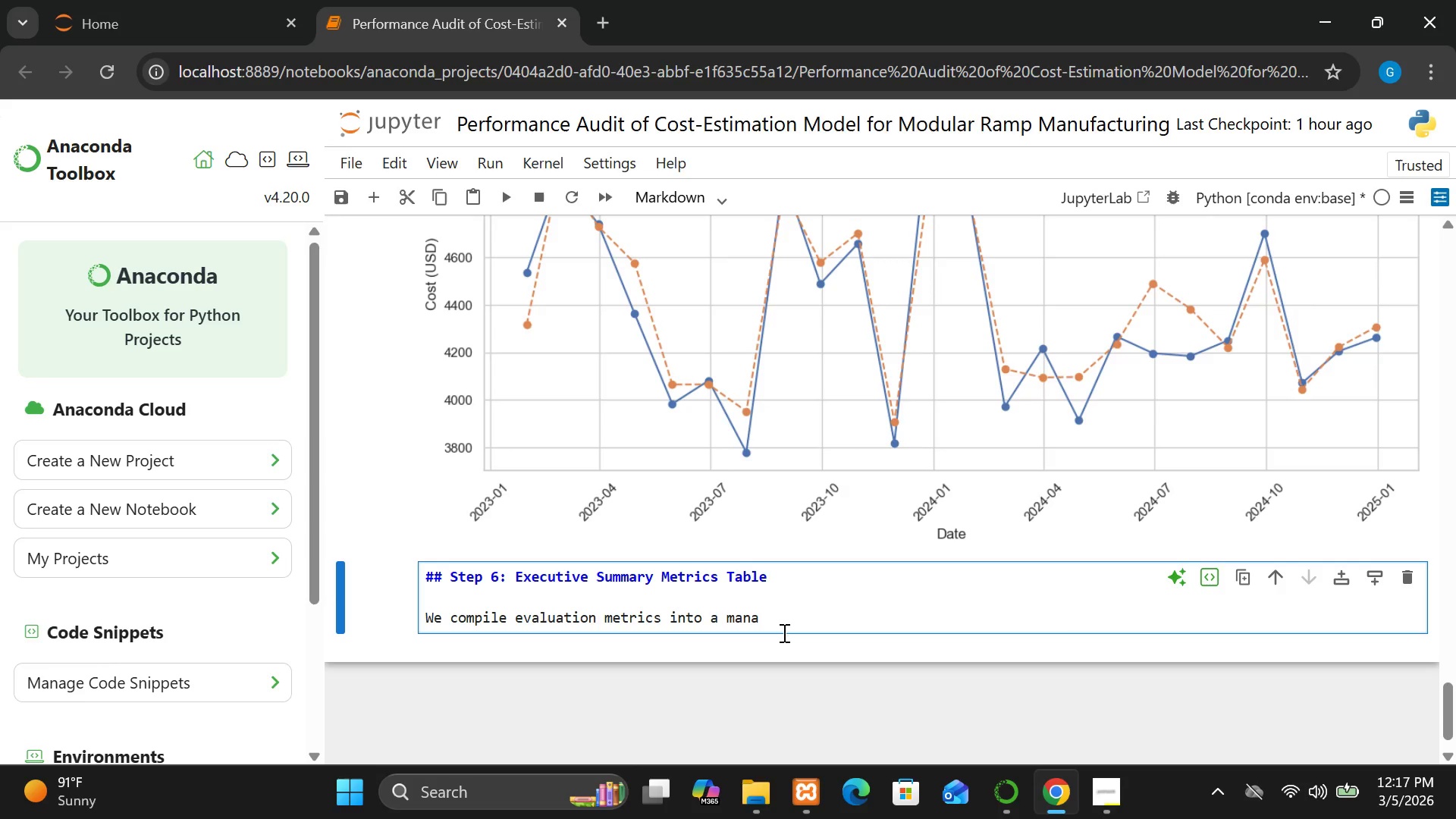 
type(gemet)
key(Backspace)
type(nt-suummary table.)
 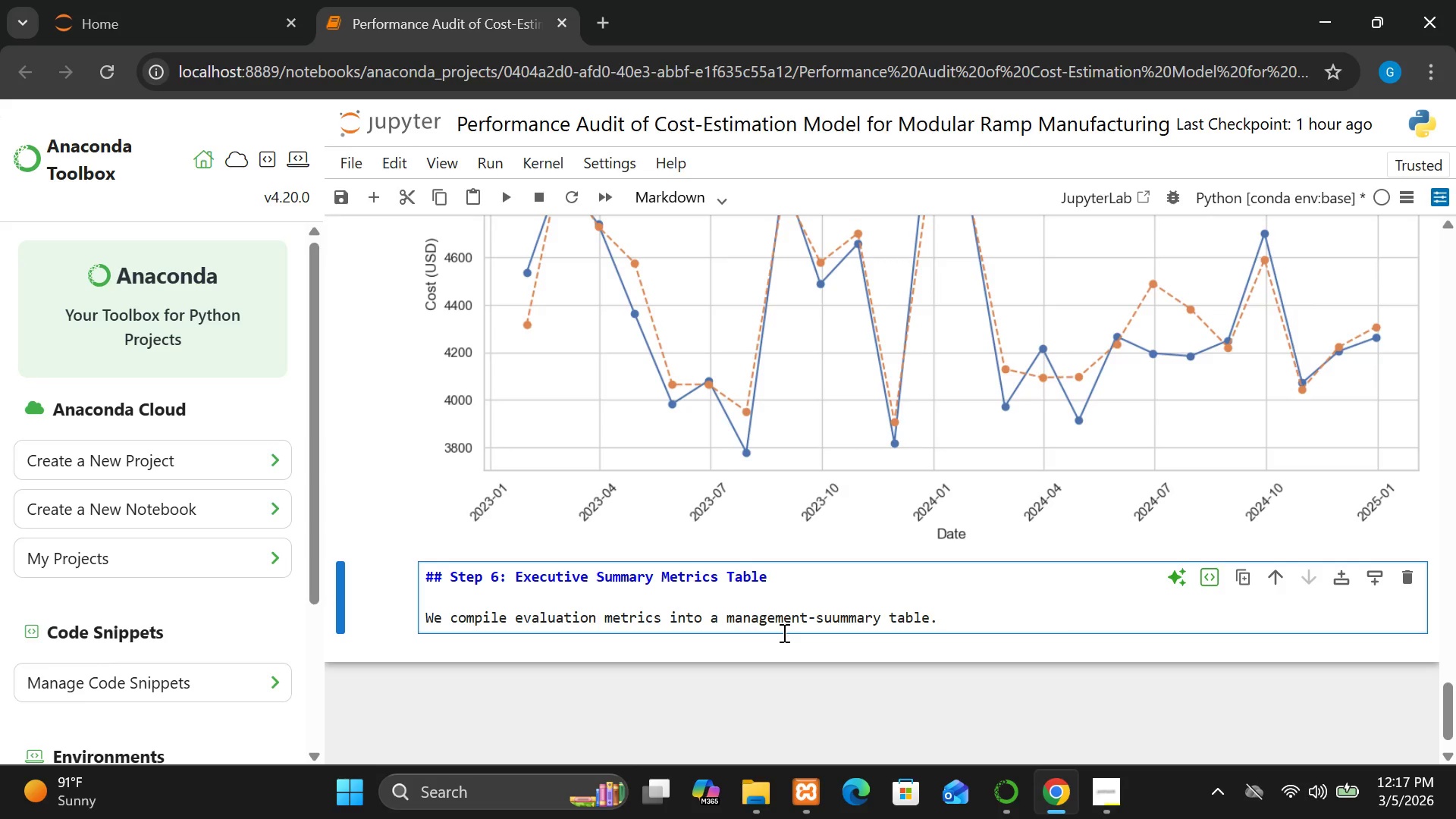 
key(Enter)
 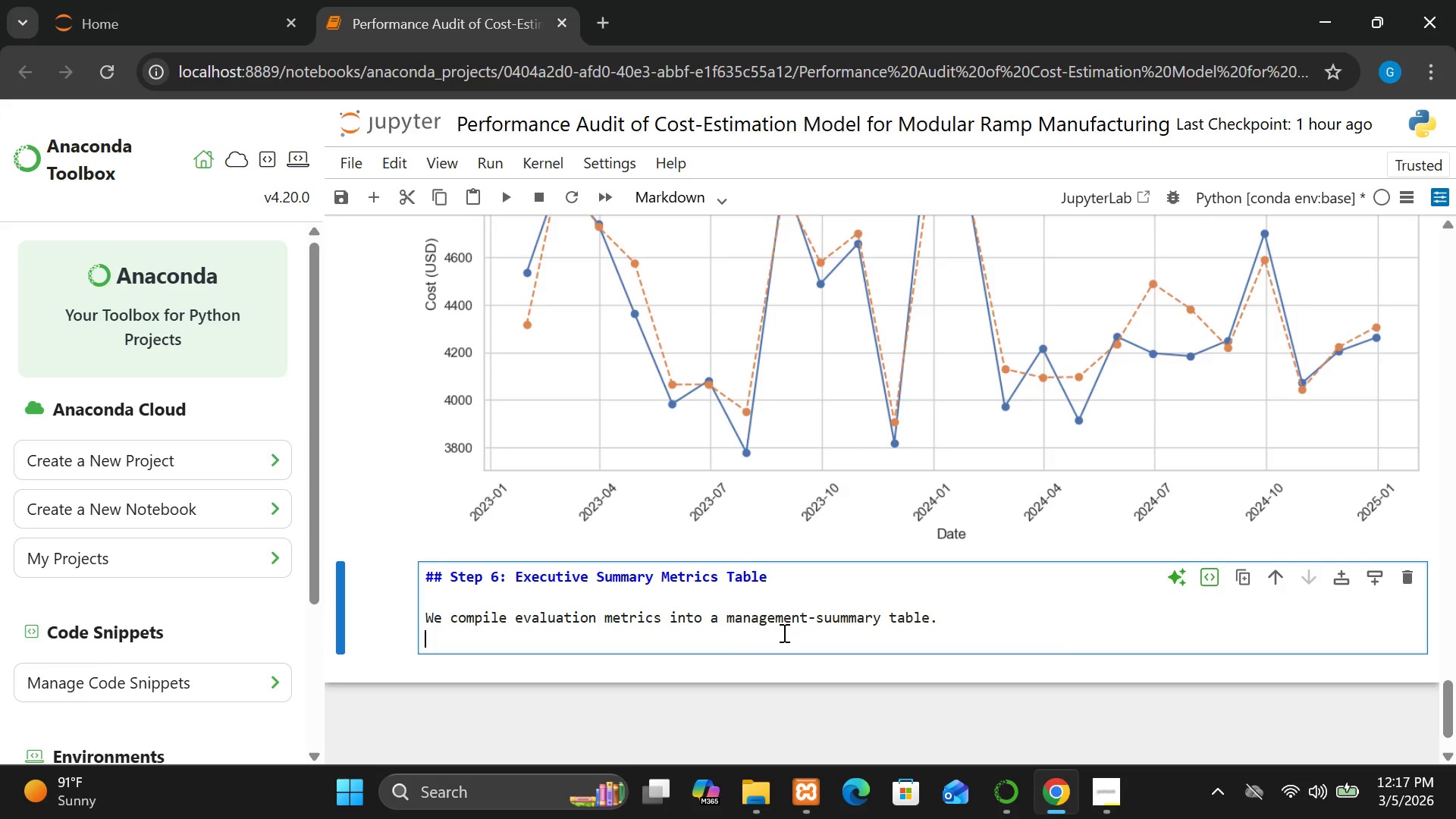 
key(Backspace)
 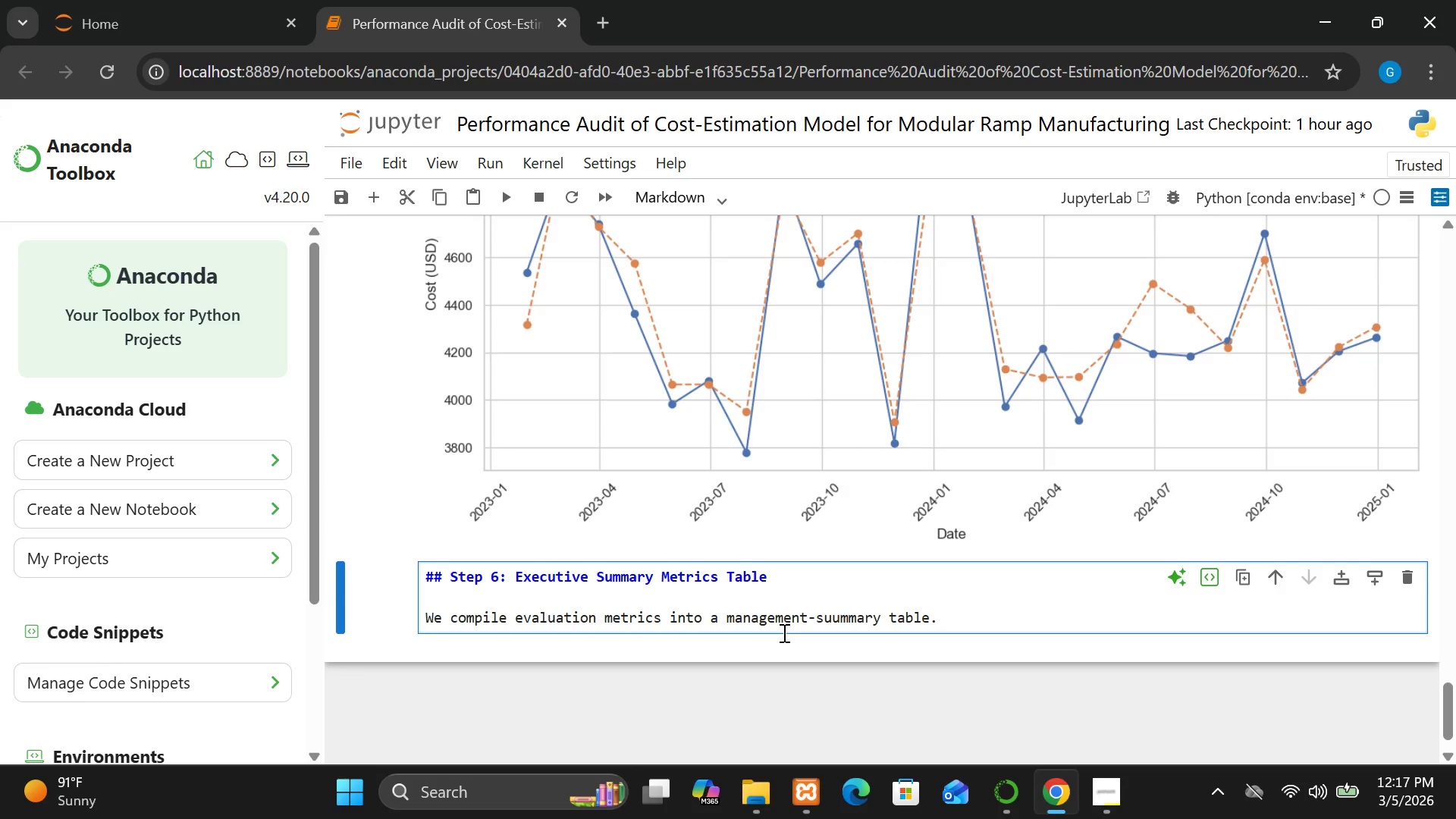 
key(Shift+Enter)
 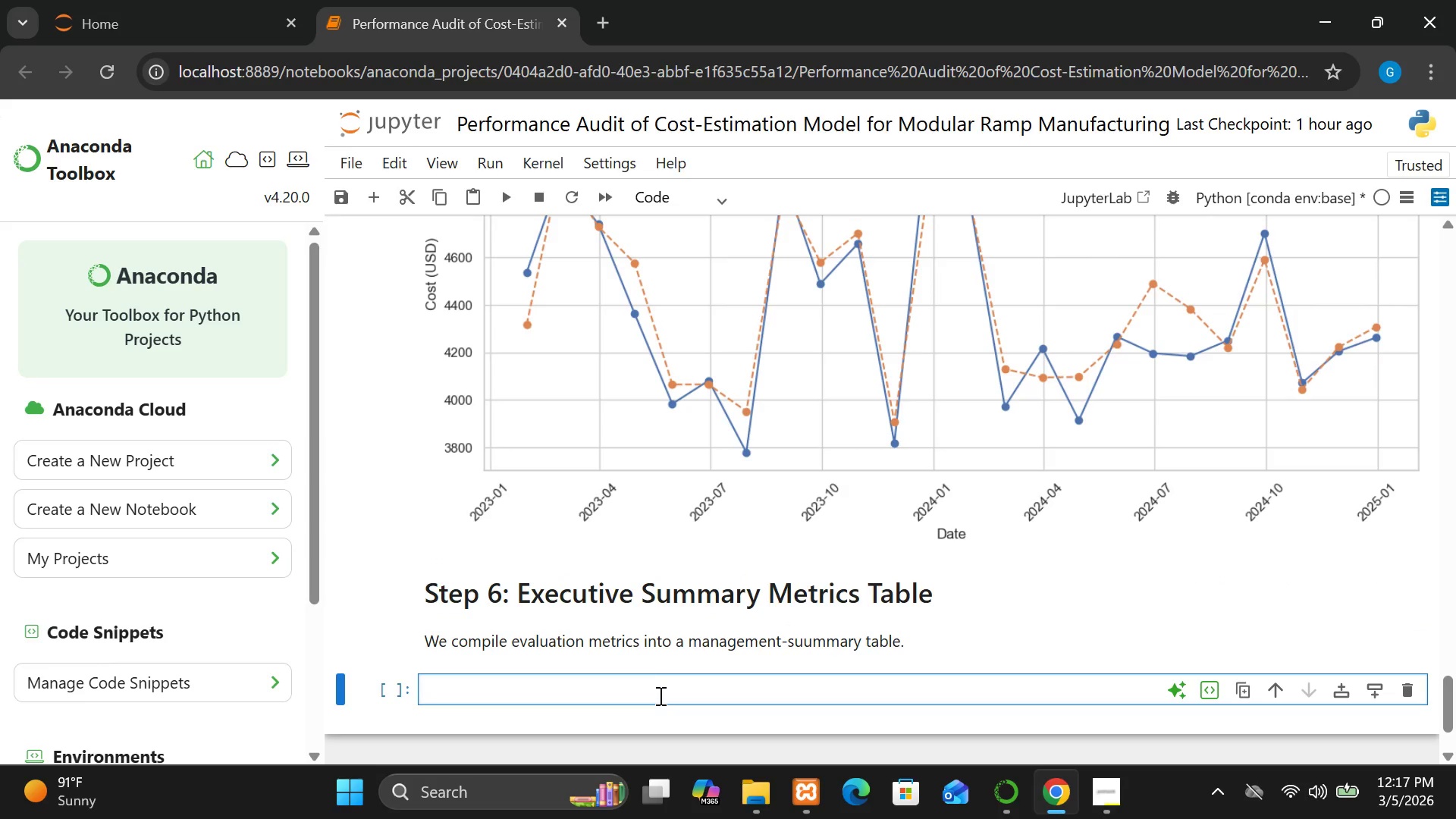 
wait(6.14)
 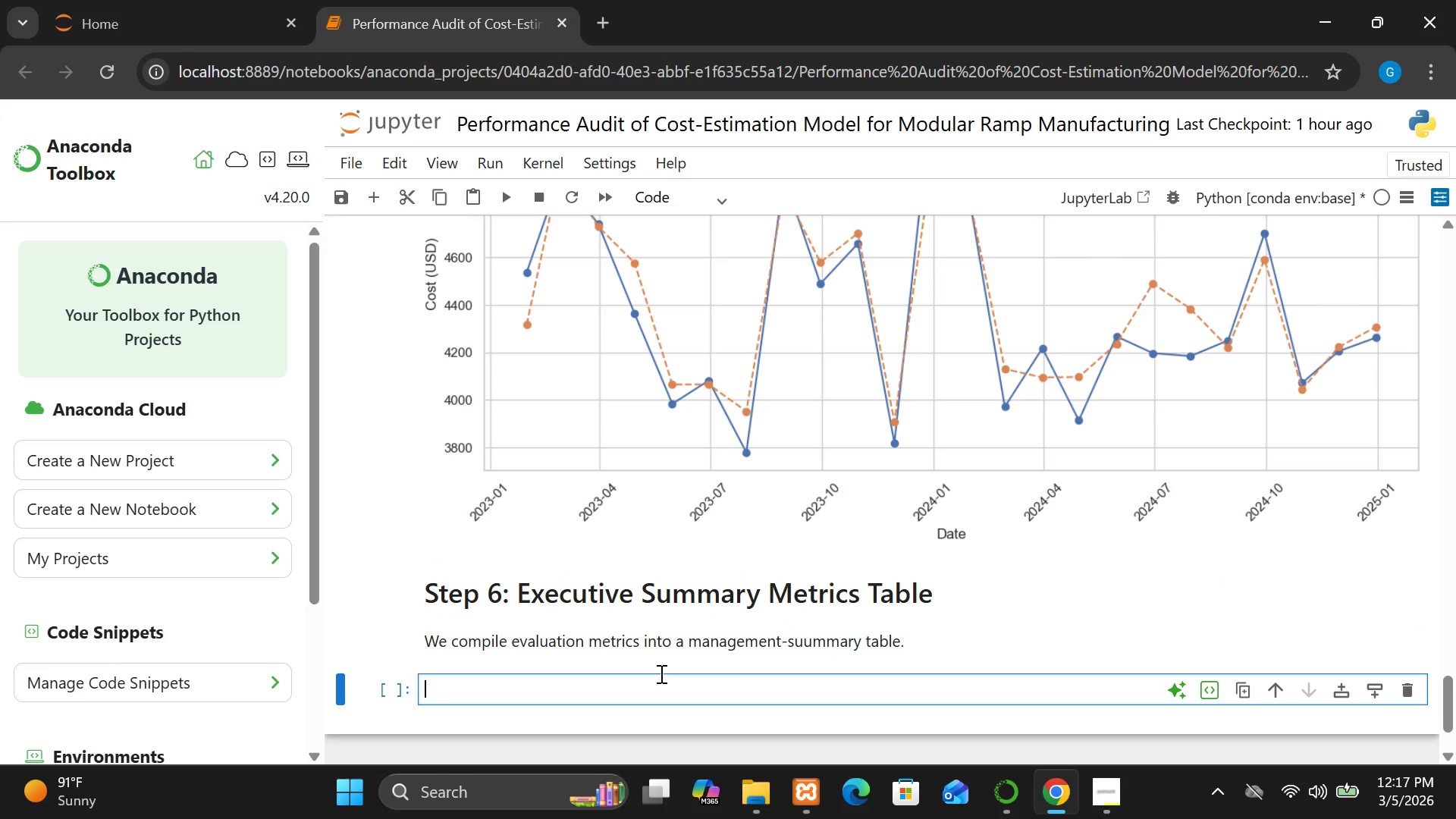 
left_click([623, 694])
 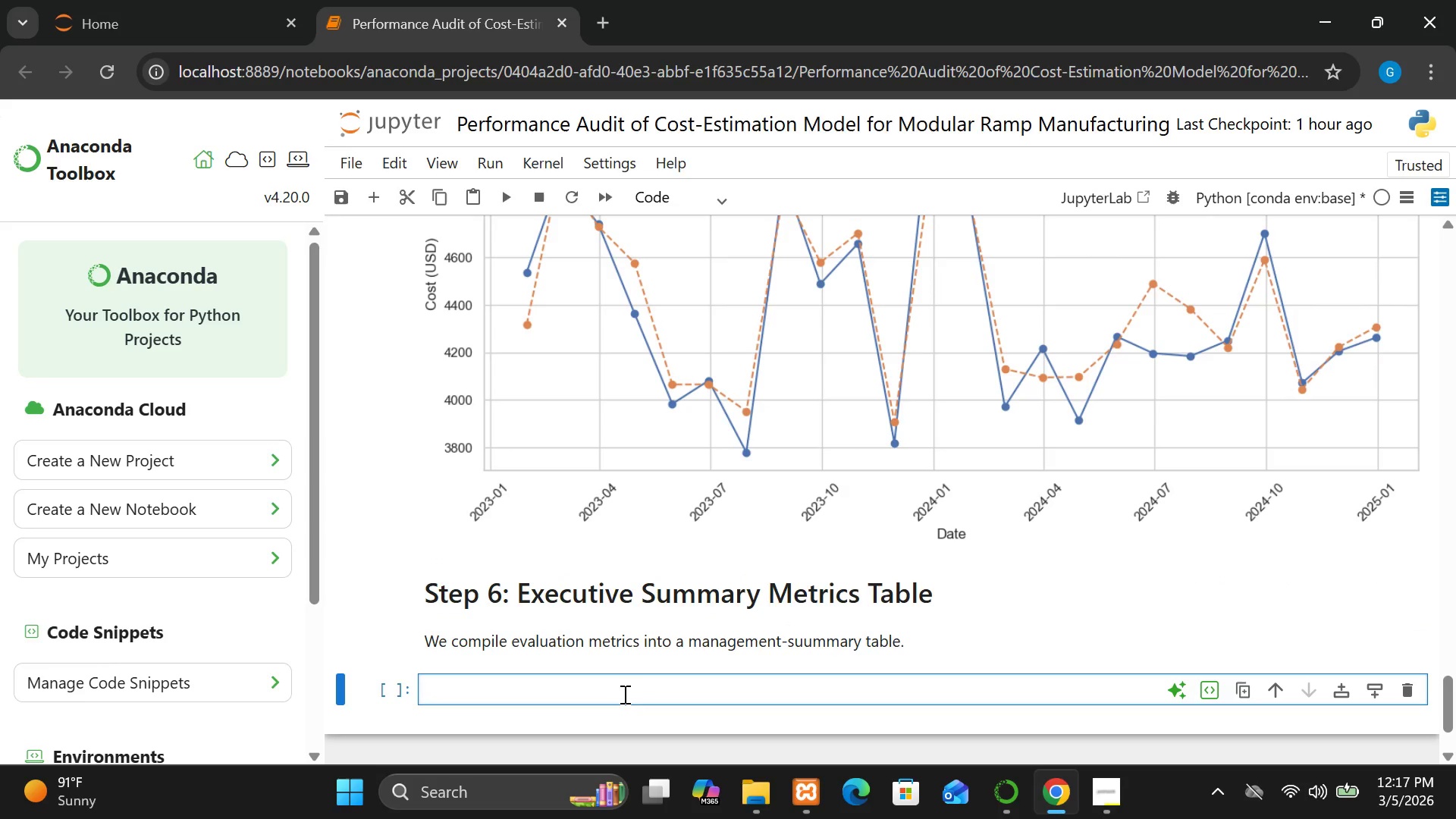 
type(summary = pd )
key(Backspace)
type(.DA)
key(Backspace)
type(ataFrame)
 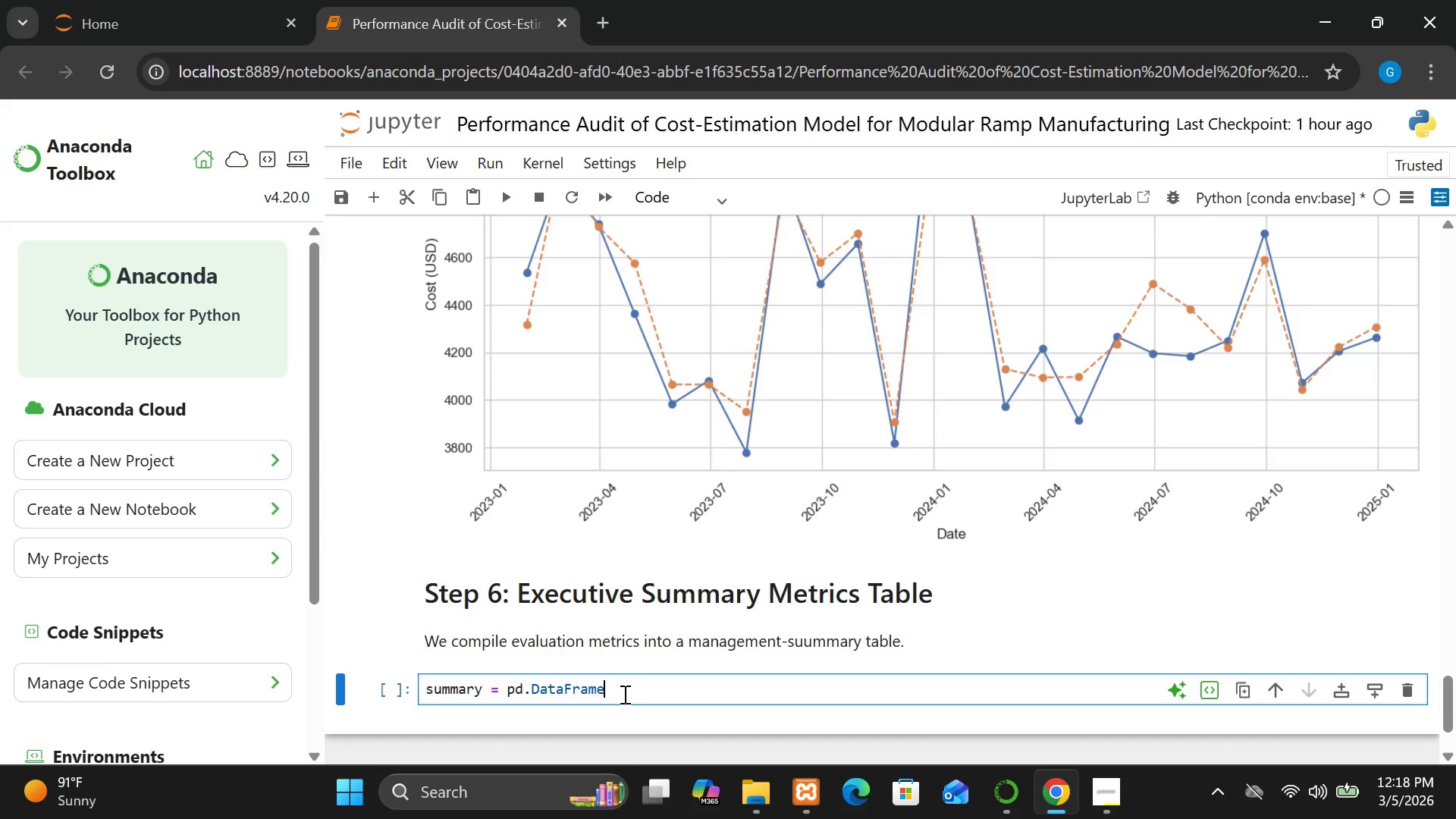 
hold_key(key=ShiftRight, duration=1.5)
 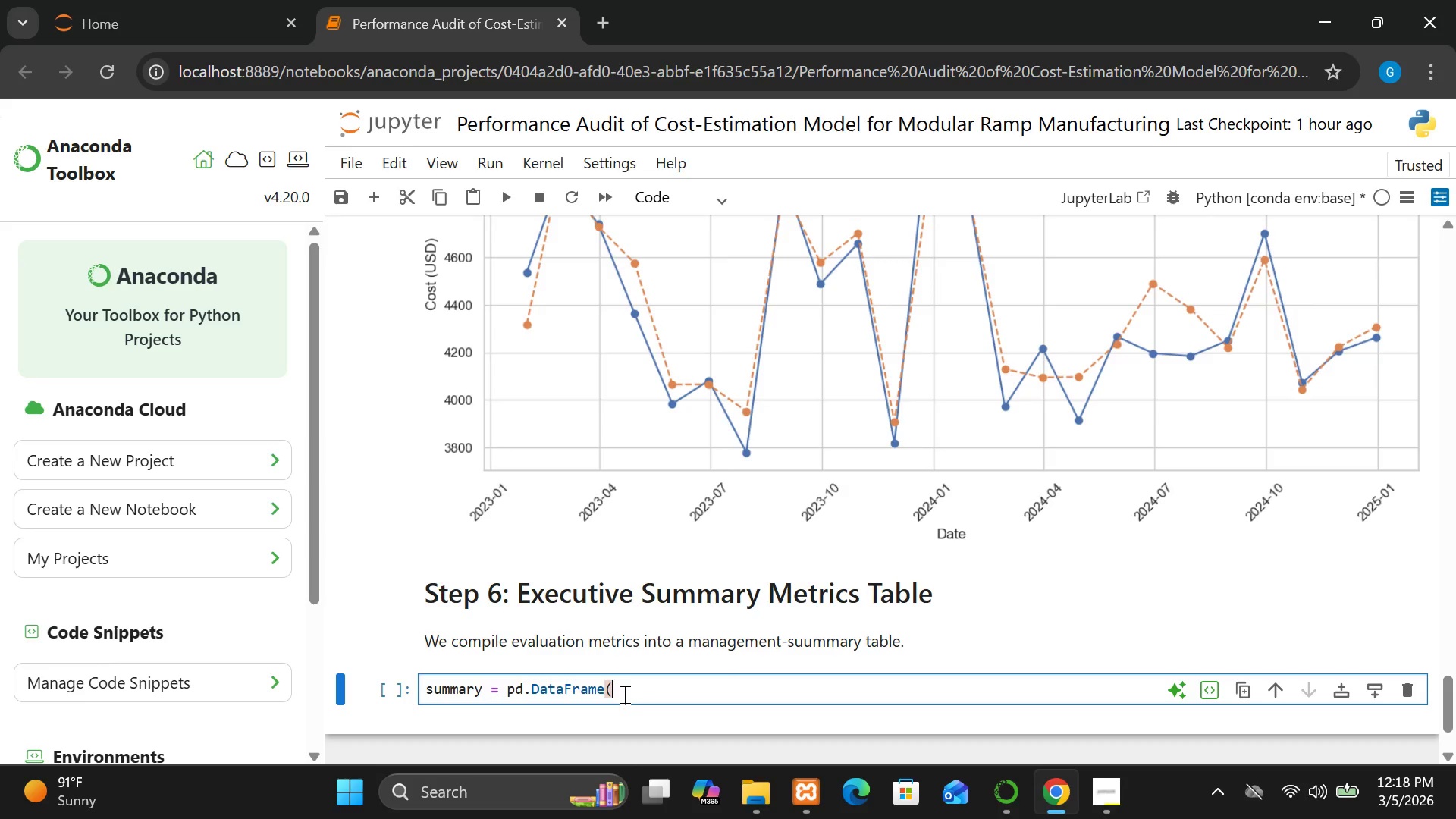 
key(Shift+9)
 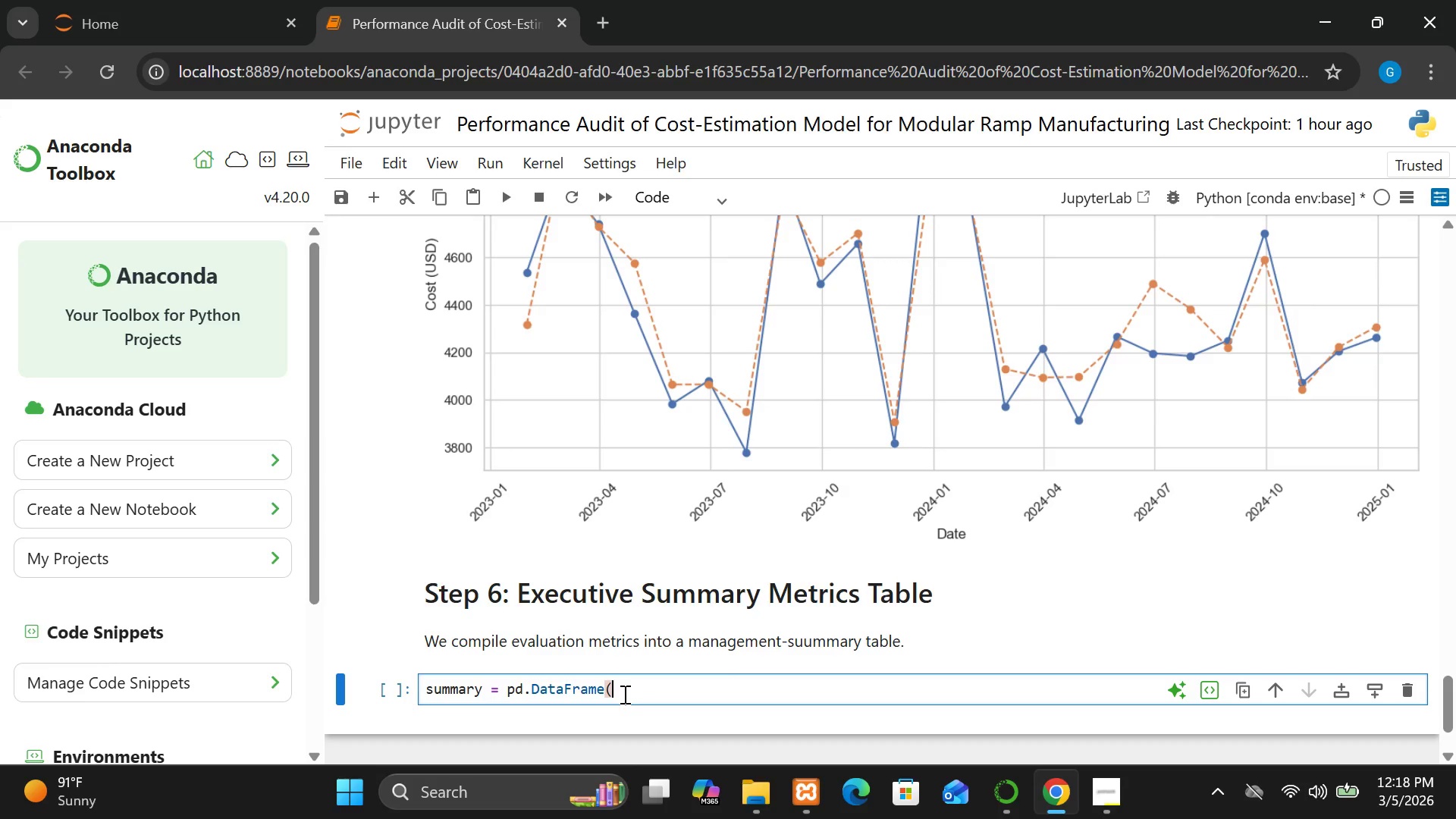 
key(Shift+BracketLeft)
 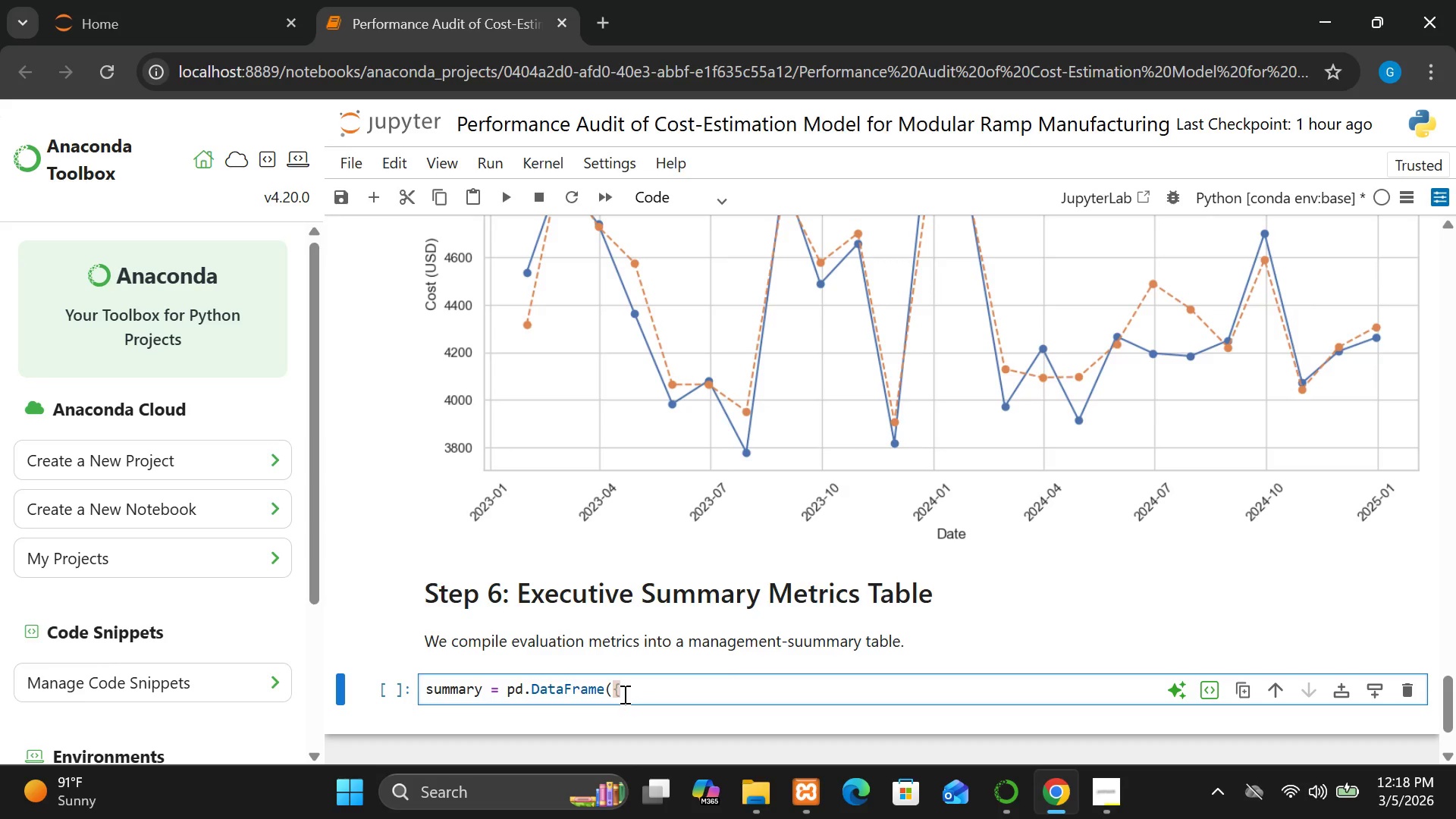 
key(Enter)
 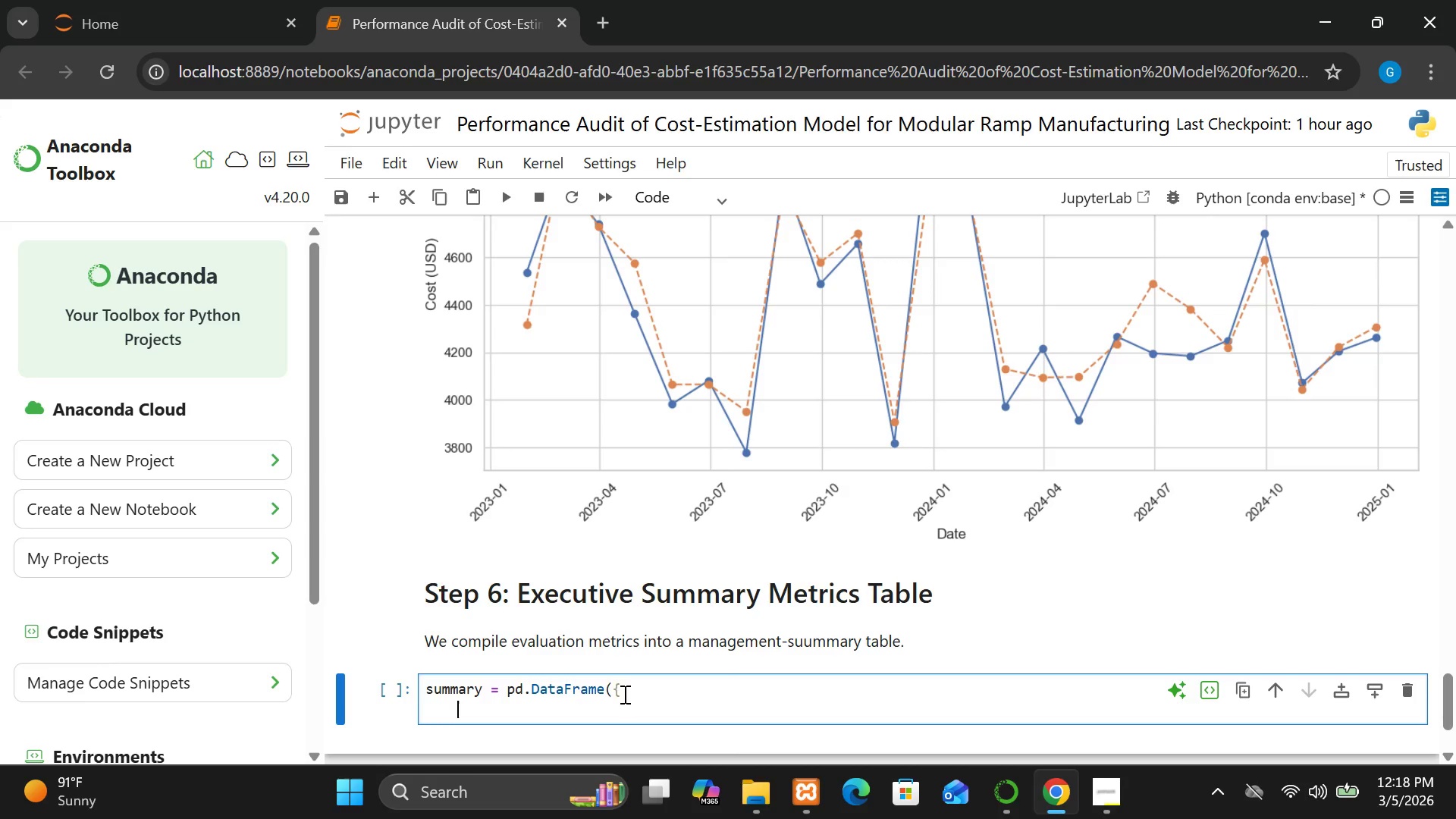 
type("Metrics)
key(Backspace)
type(":[")
 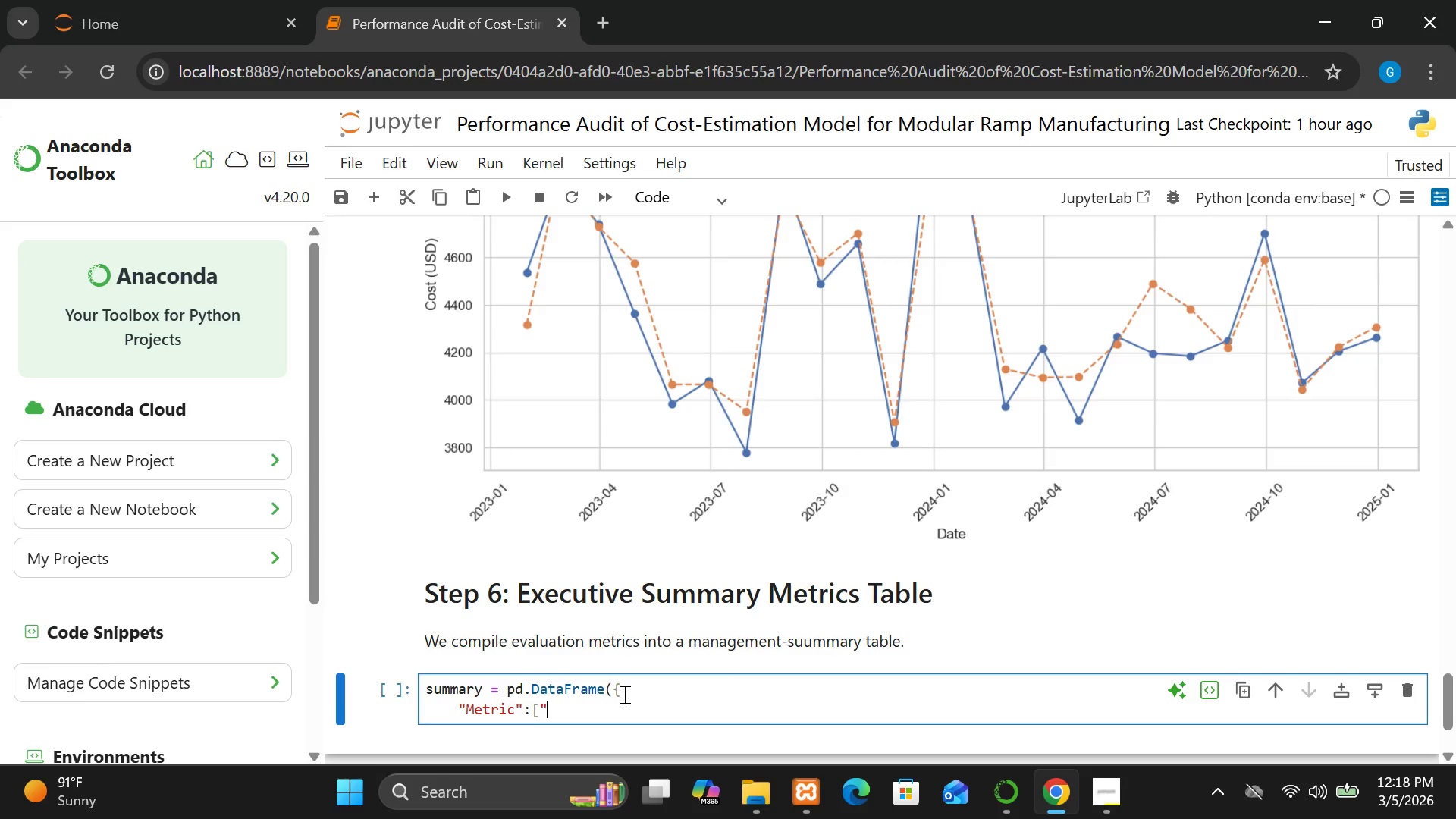 
type(MAE, R)
 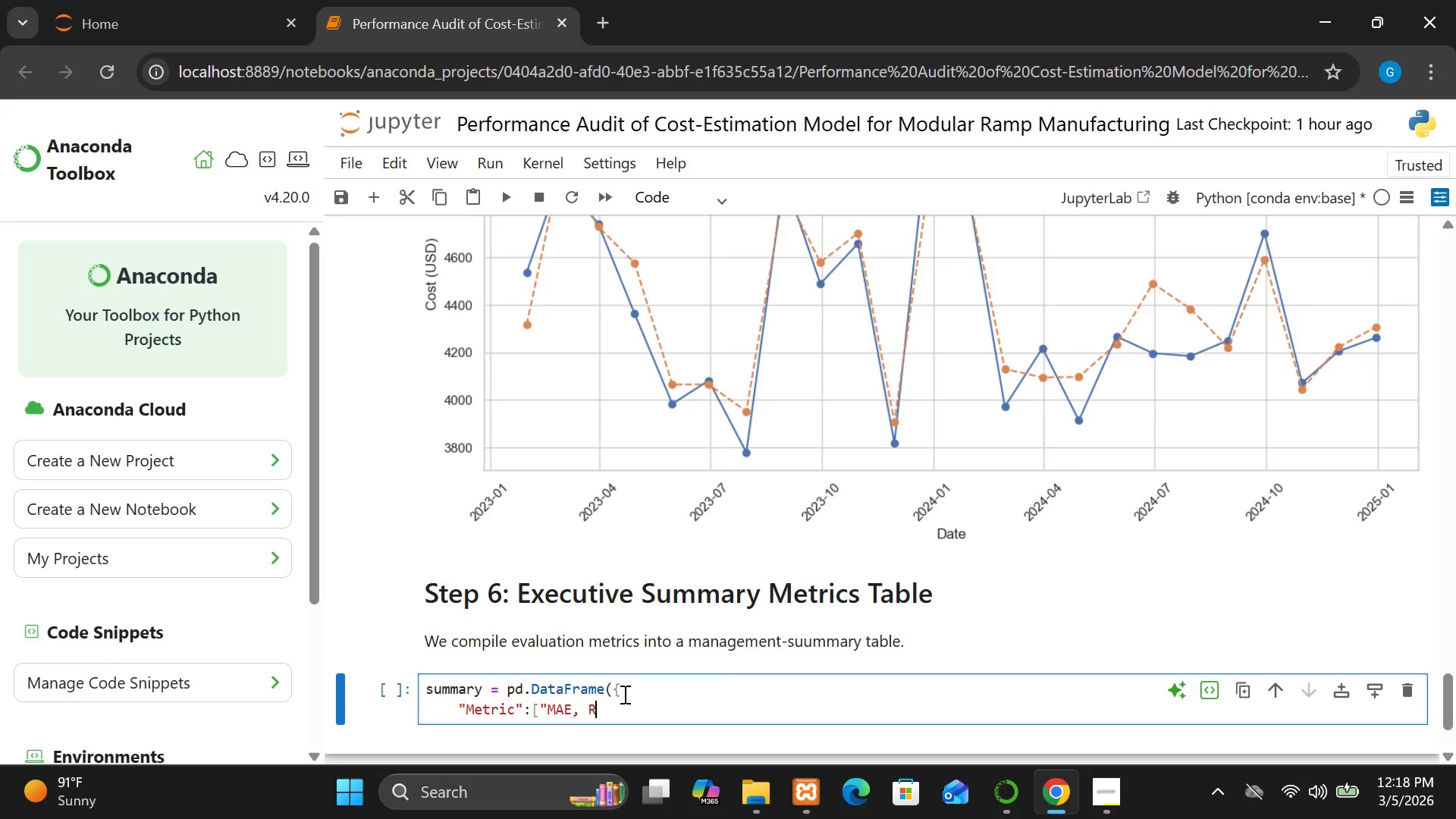 
wait(5.17)
 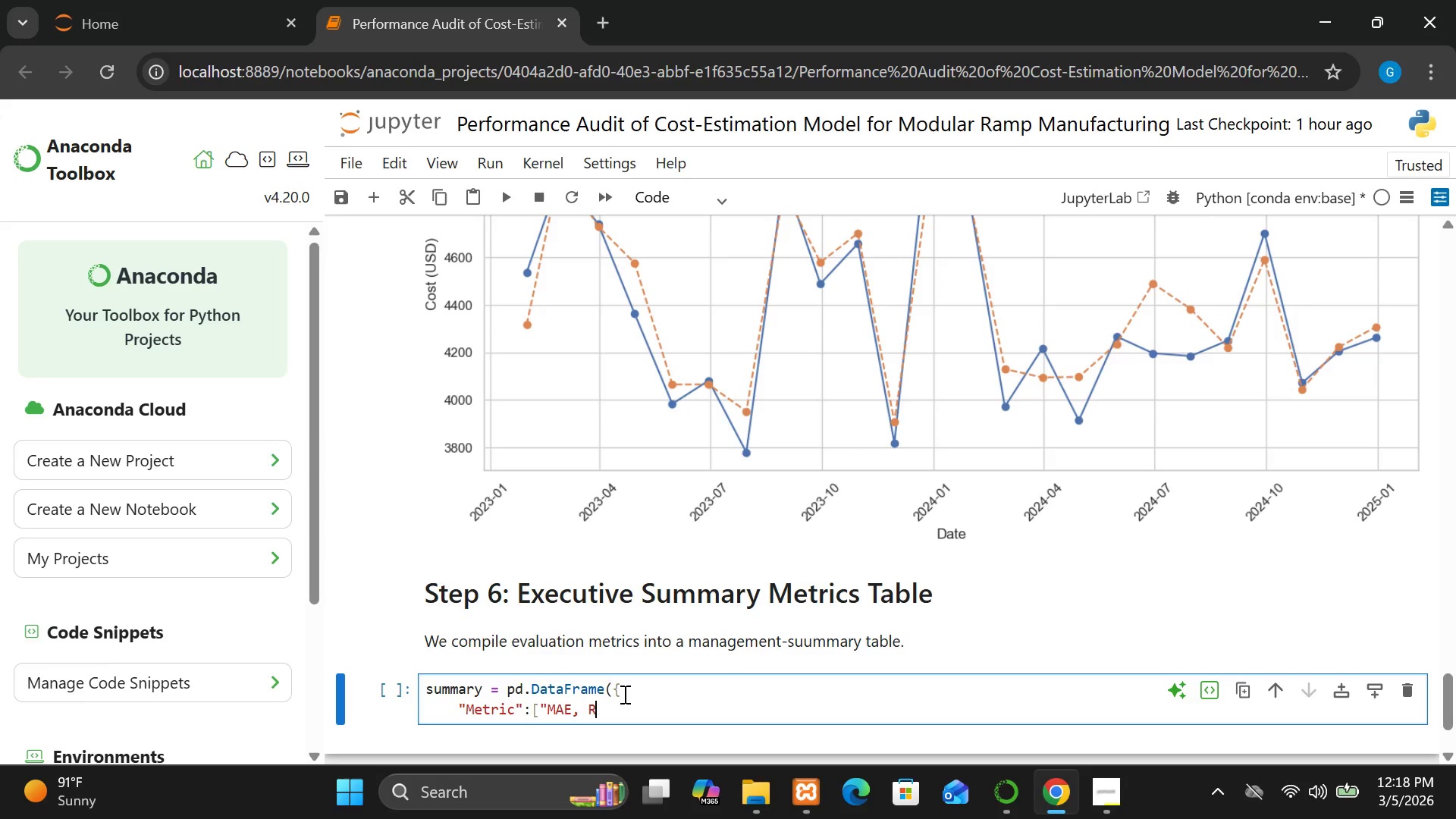 
type(MSE)
 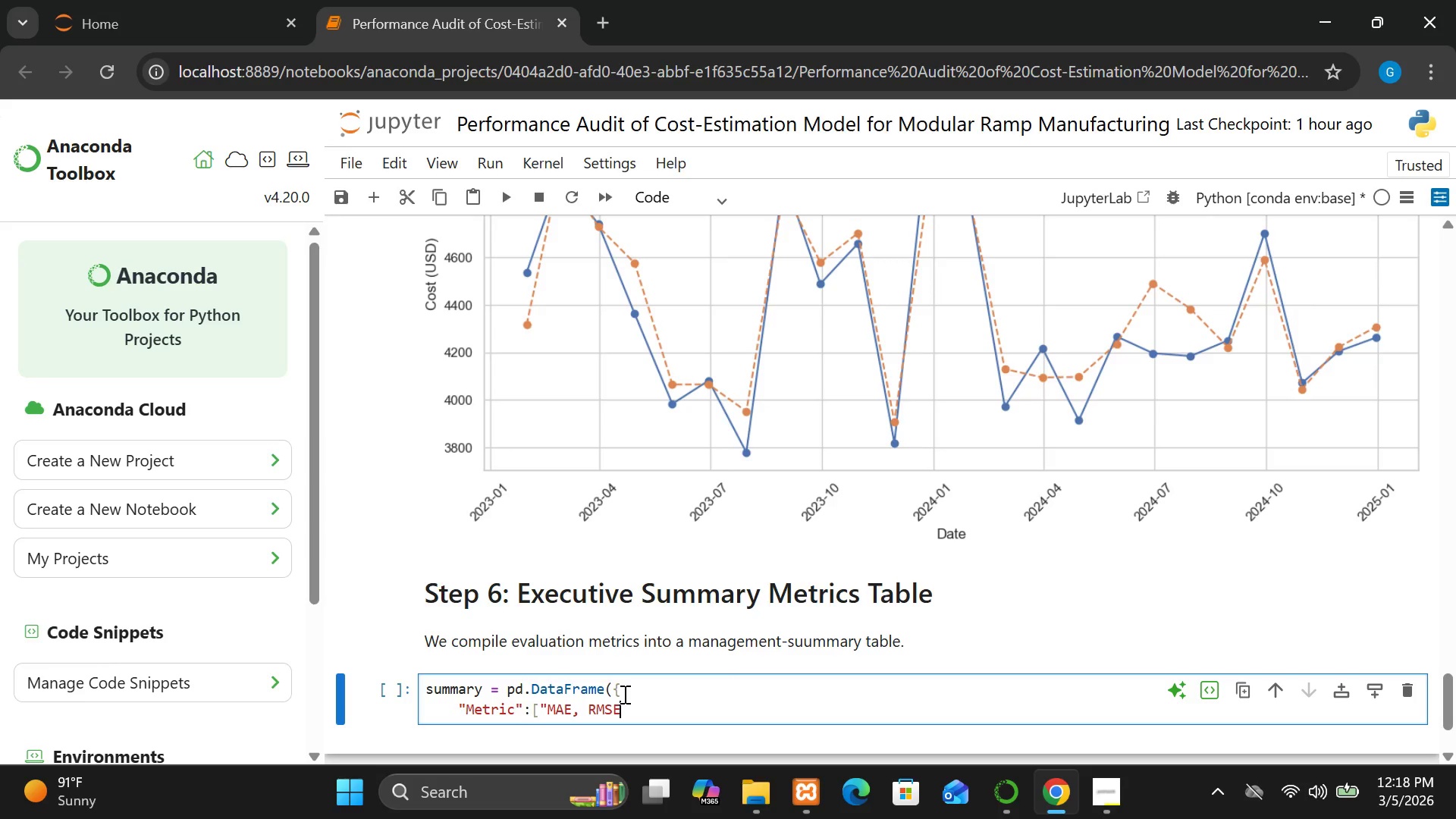 
key(Shift+Quote)
 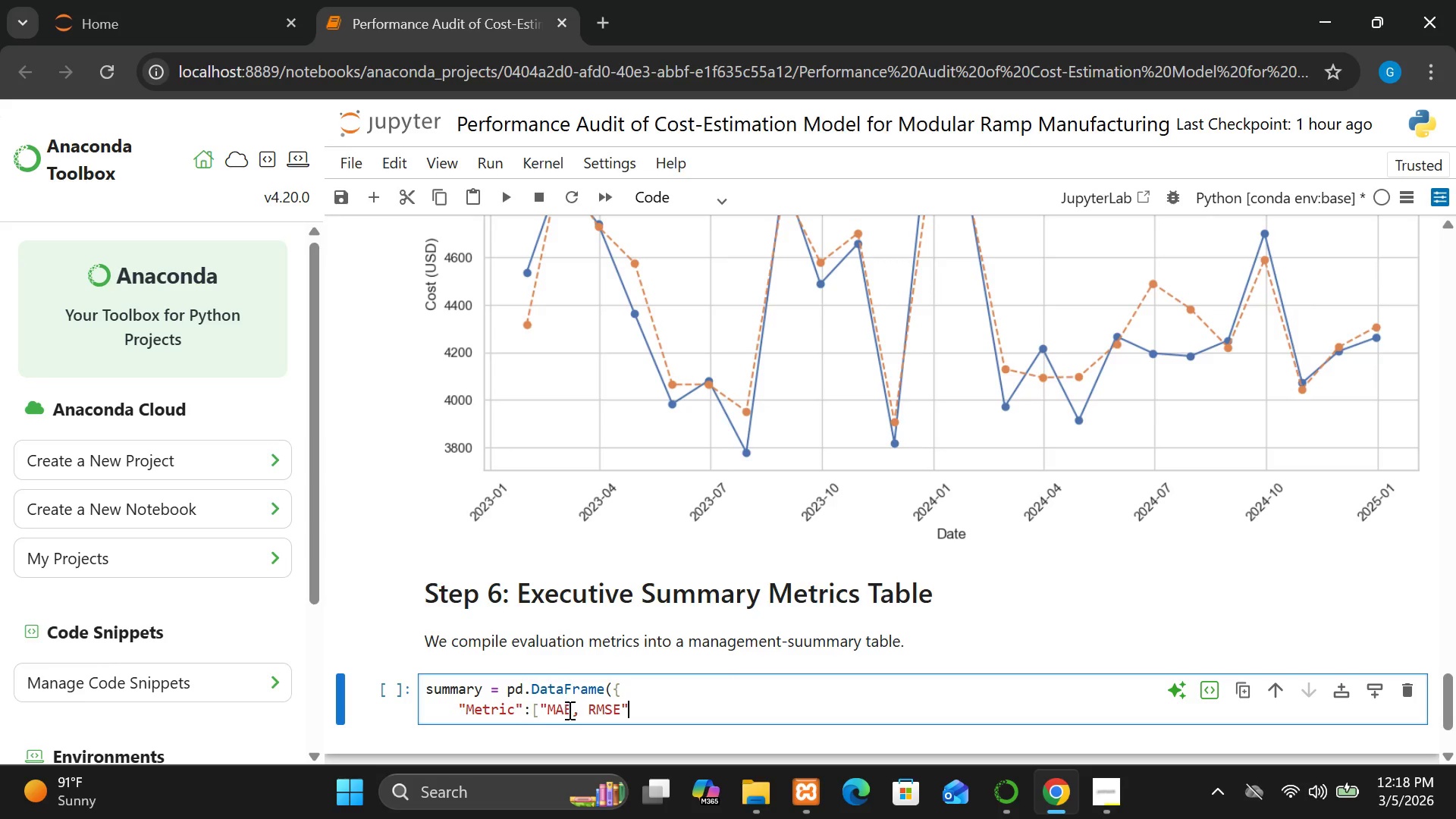 
left_click([570, 714])
 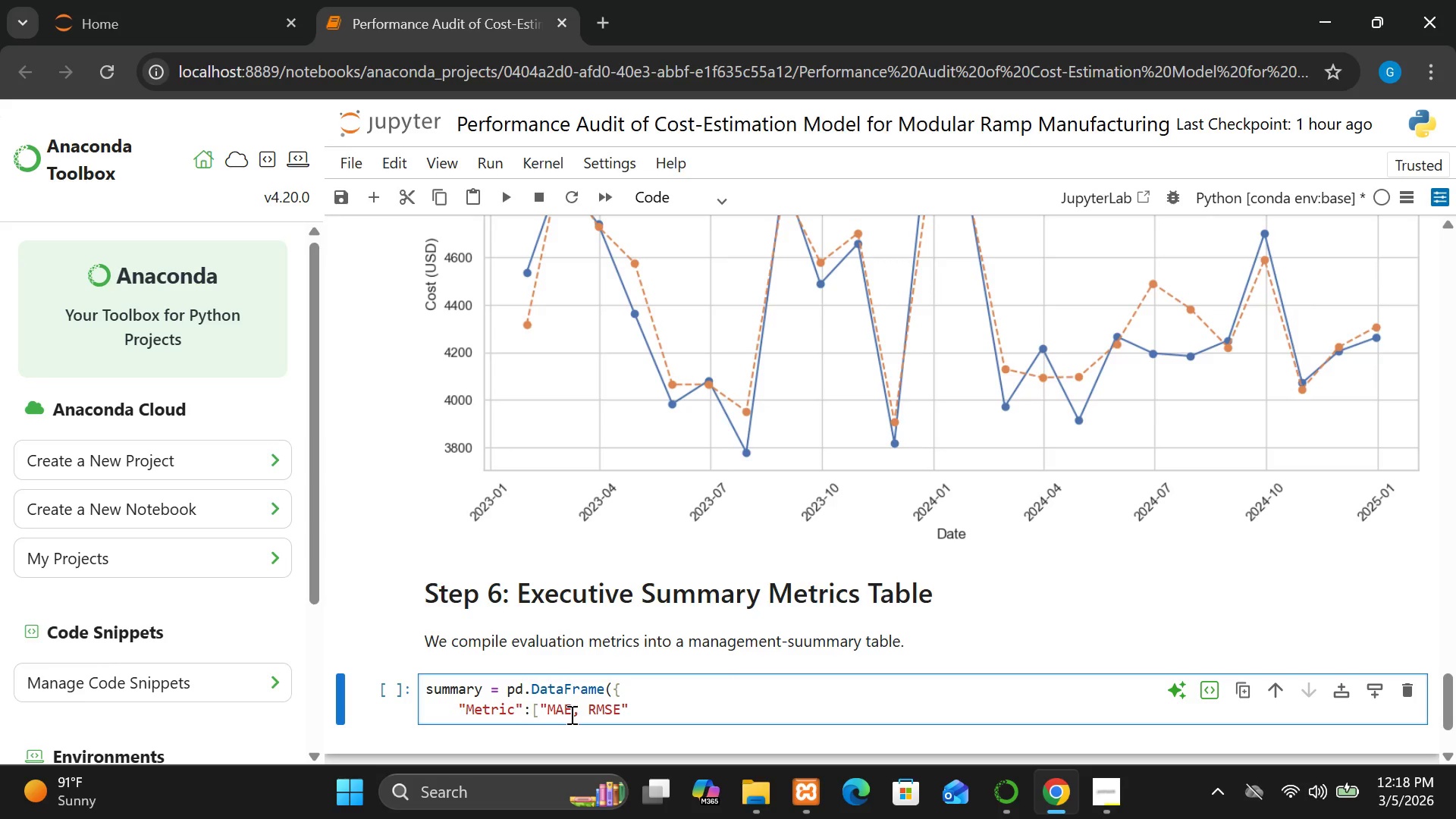 
key(Shift+Quote)
 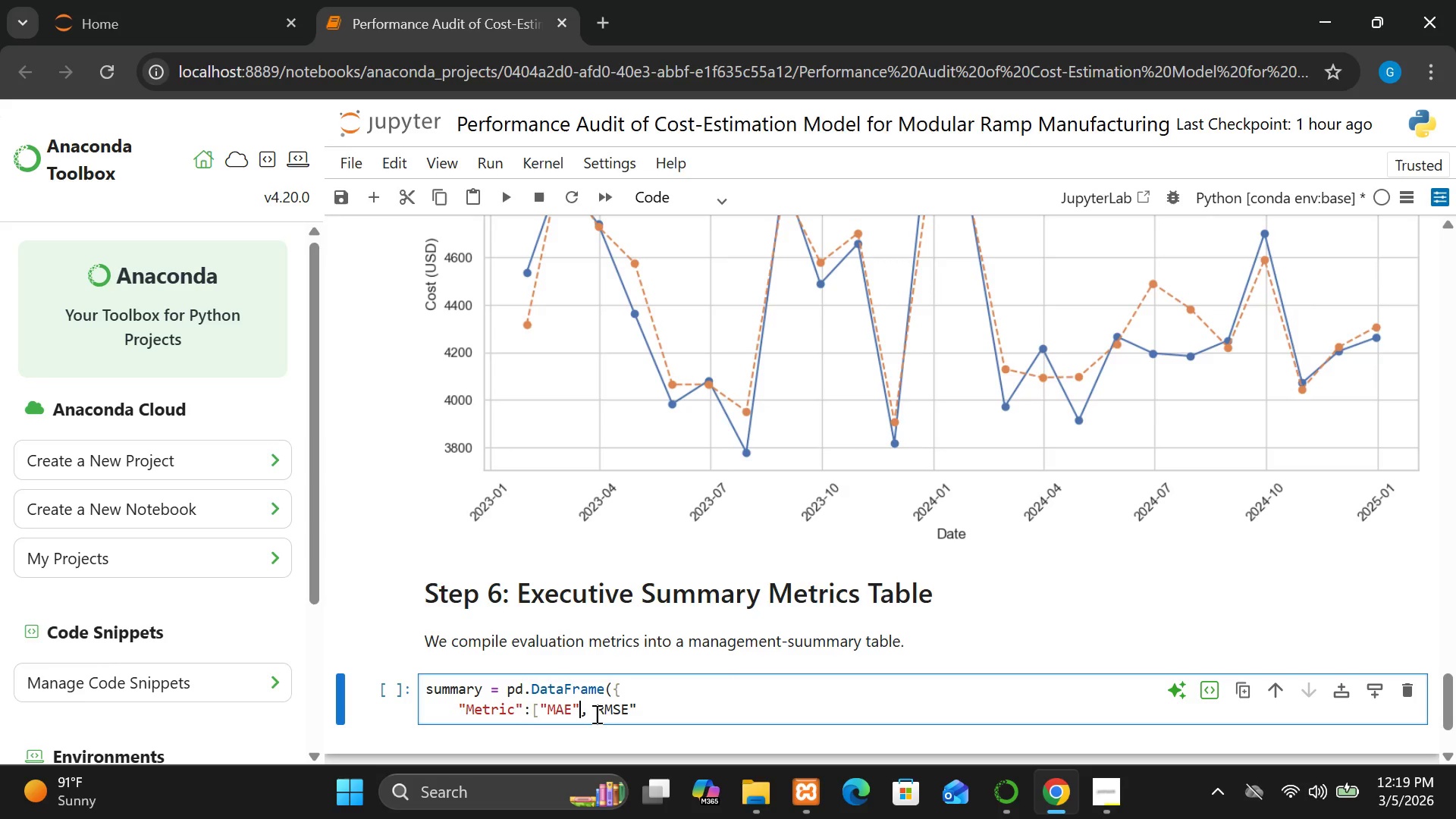 
left_click([601, 708])
 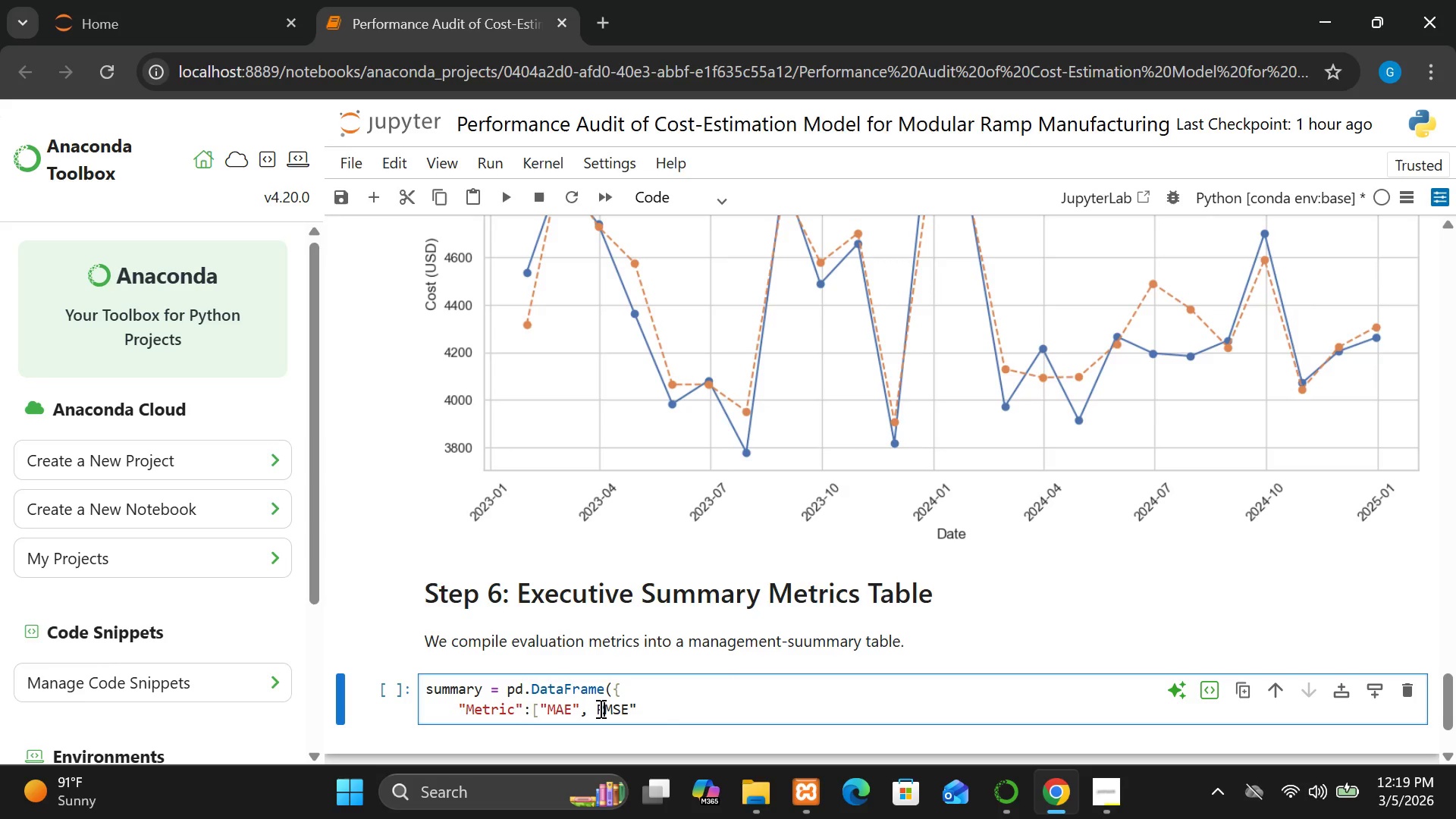 
left_click([594, 708])
 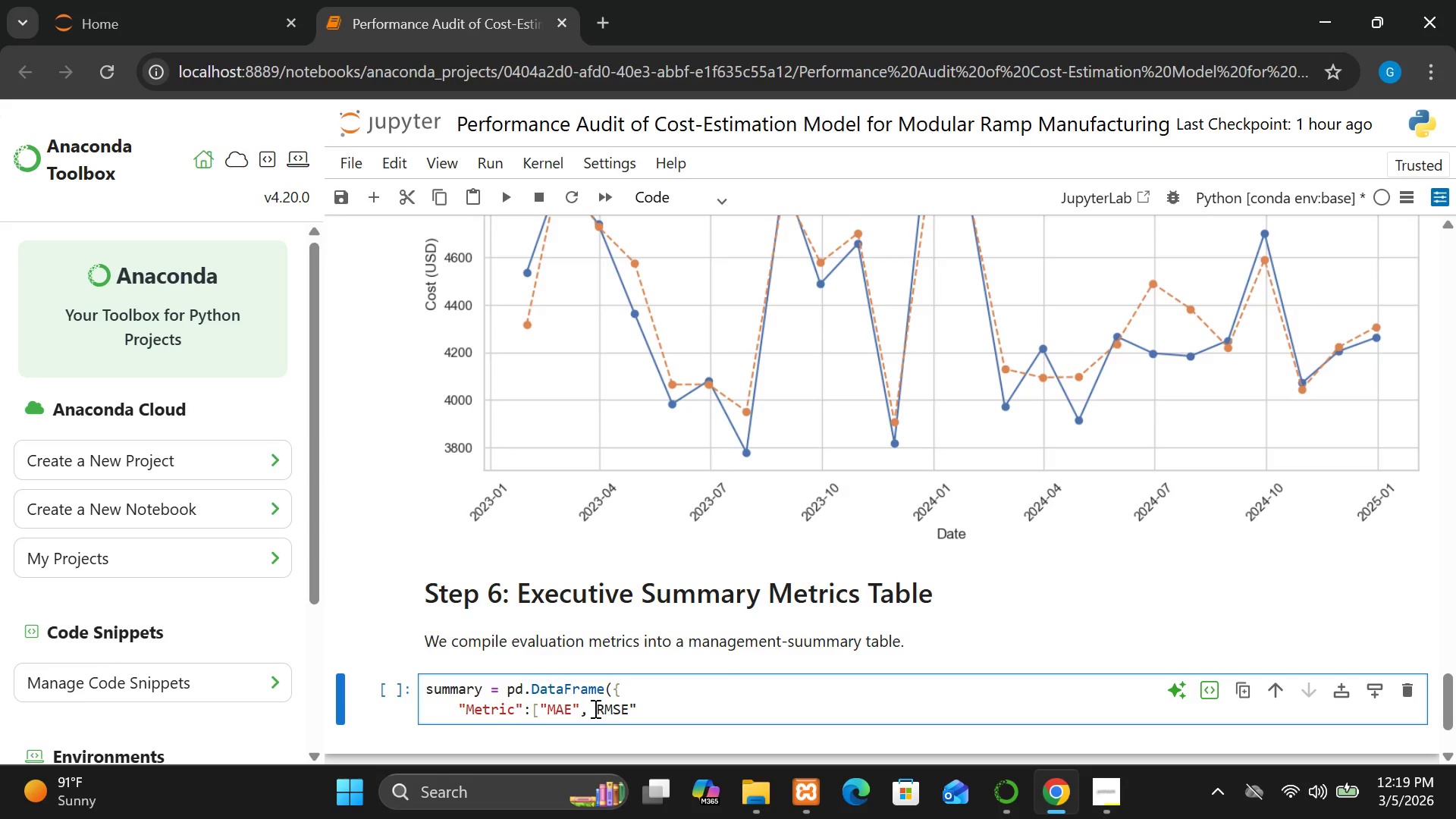 
key(Shift+Quote)
 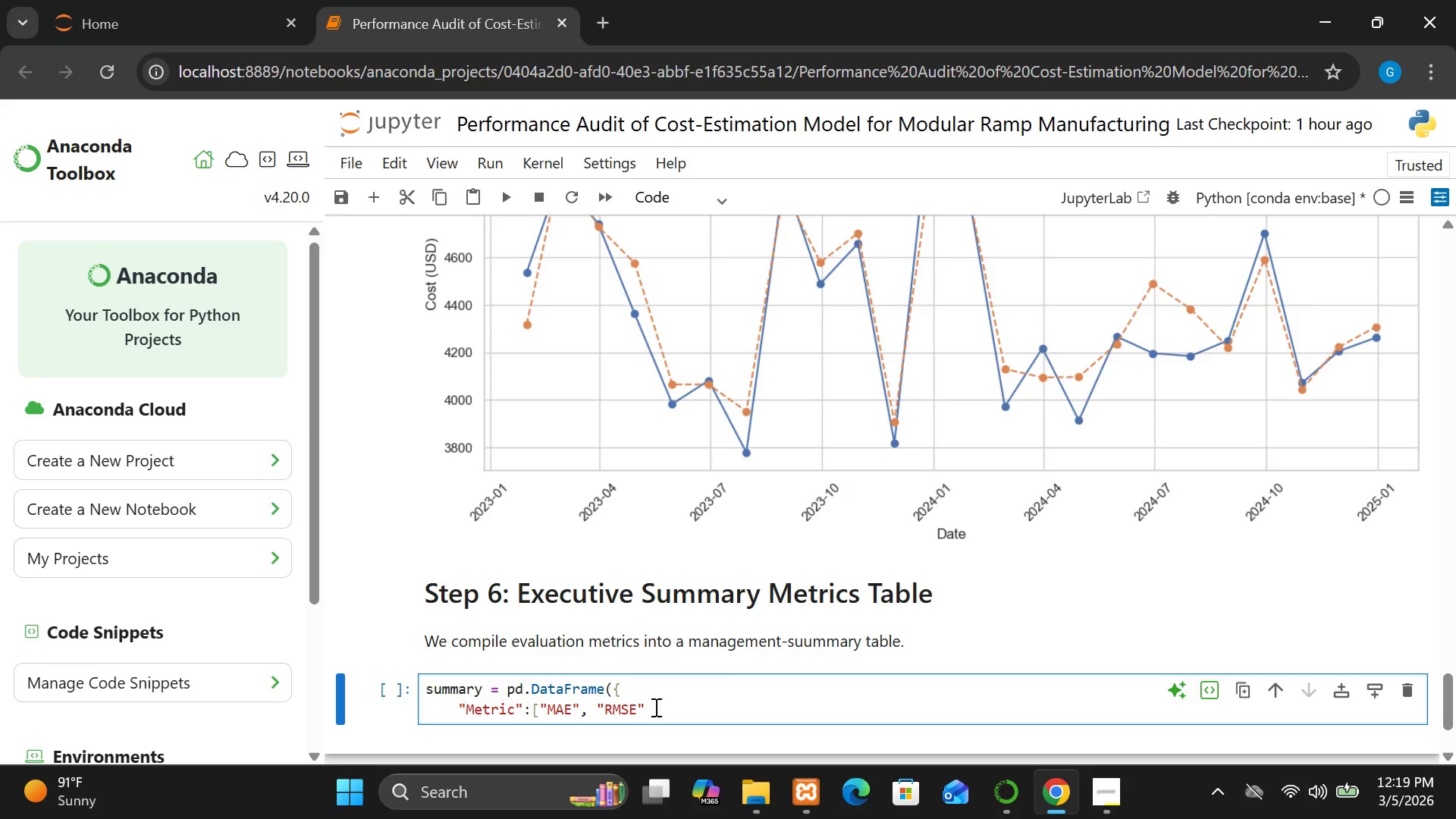 
left_click([657, 707])
 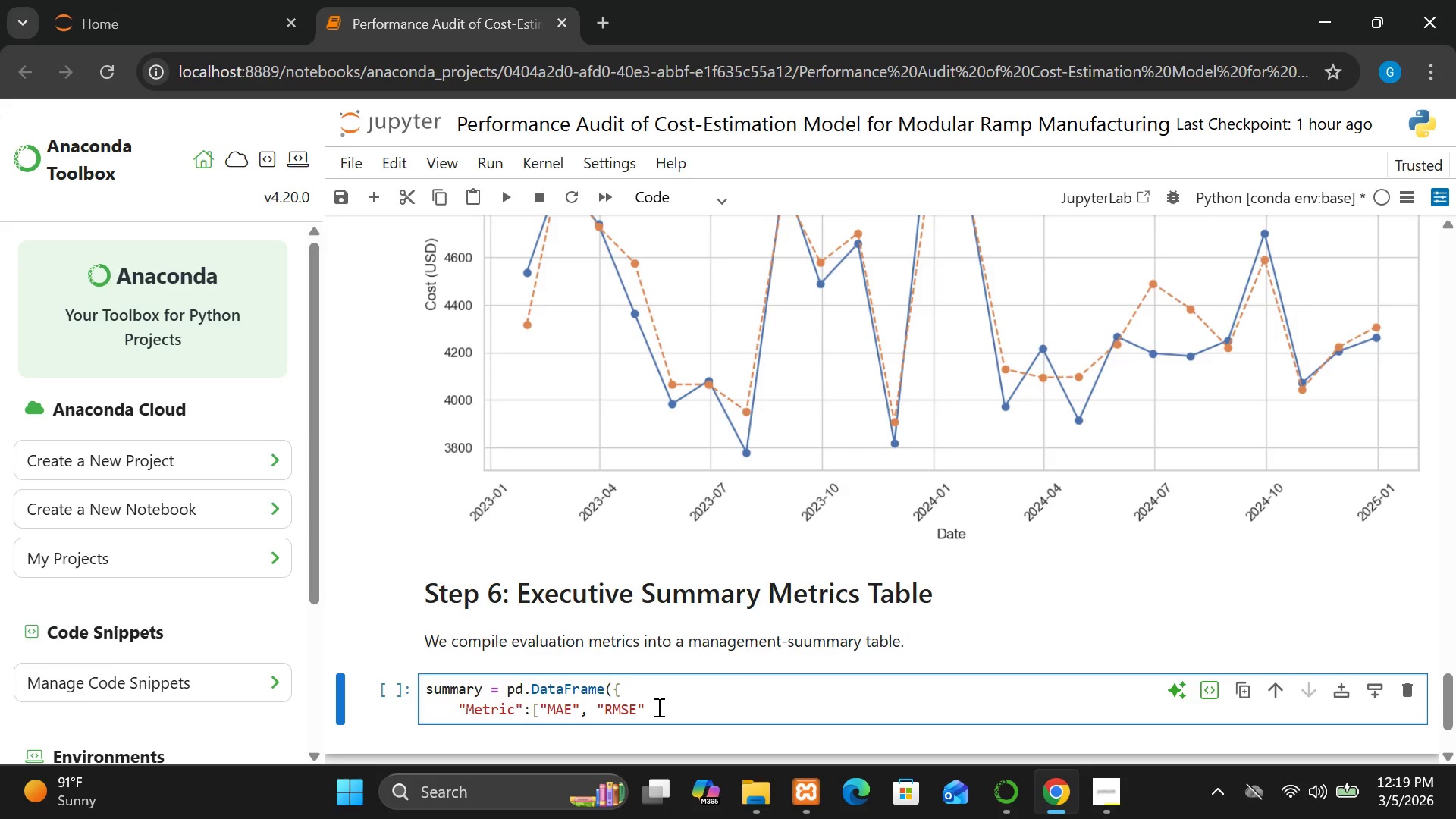 
key(Comma)
 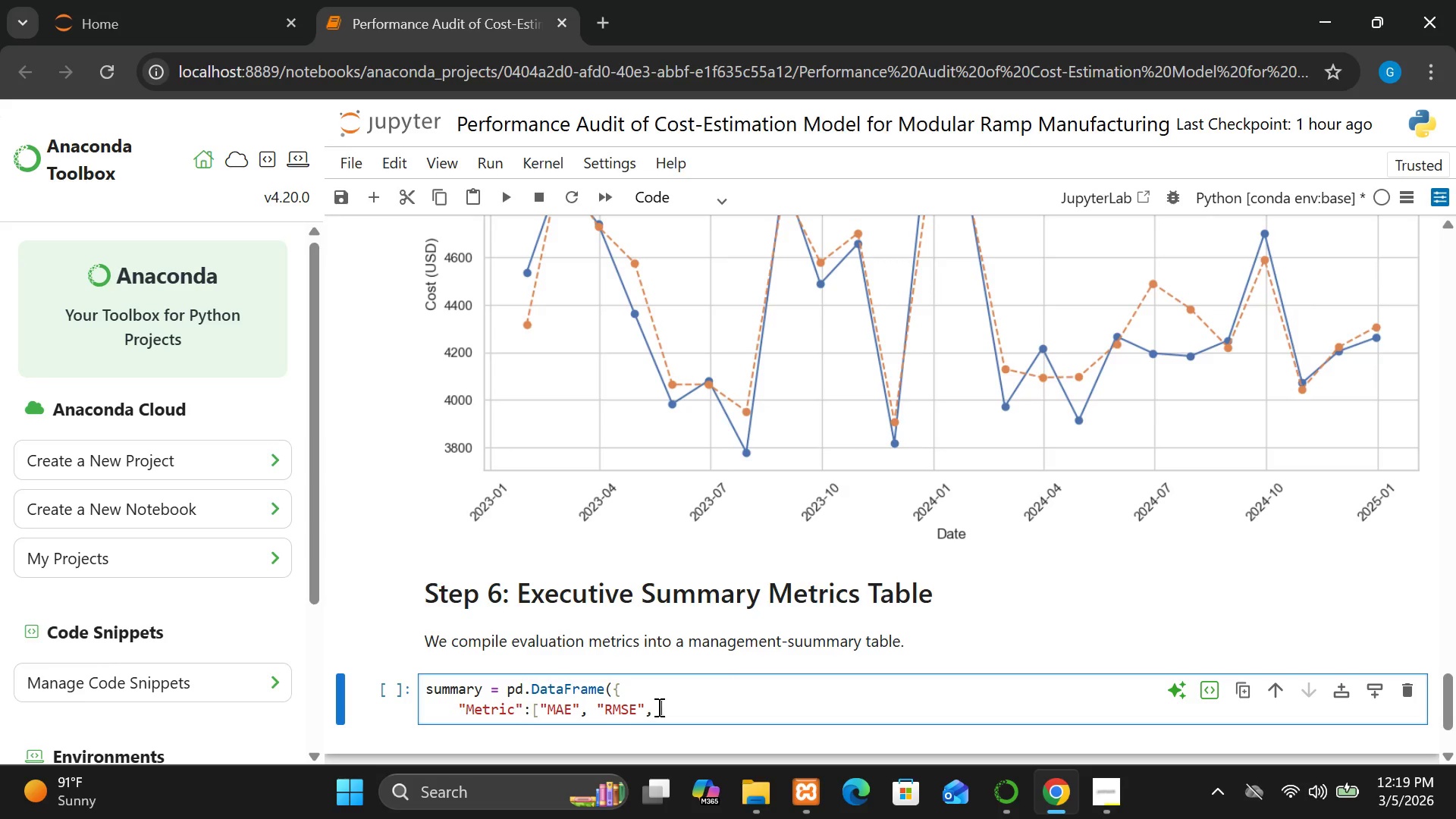 
key(Space)
 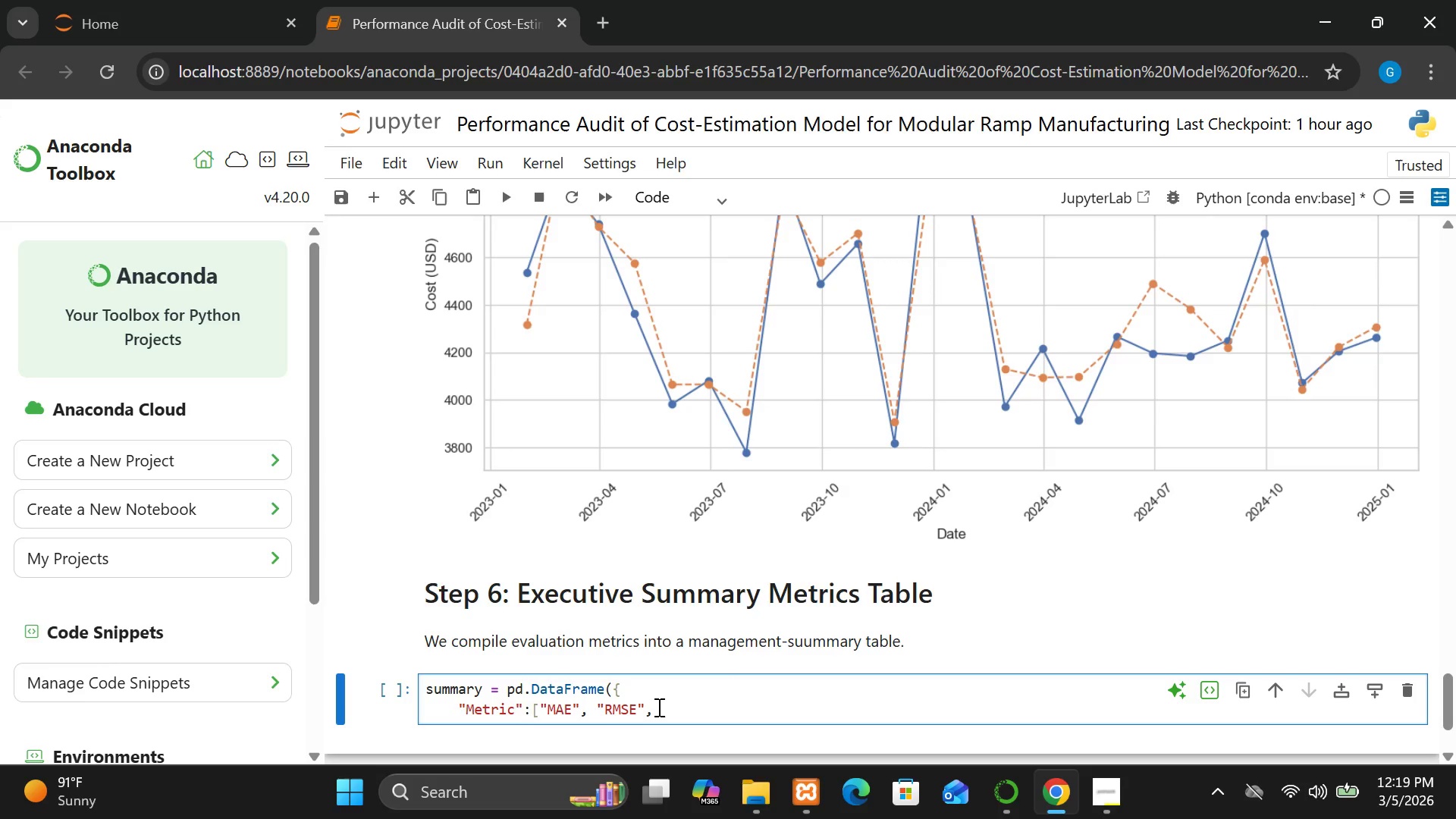 
type(MAPE")
 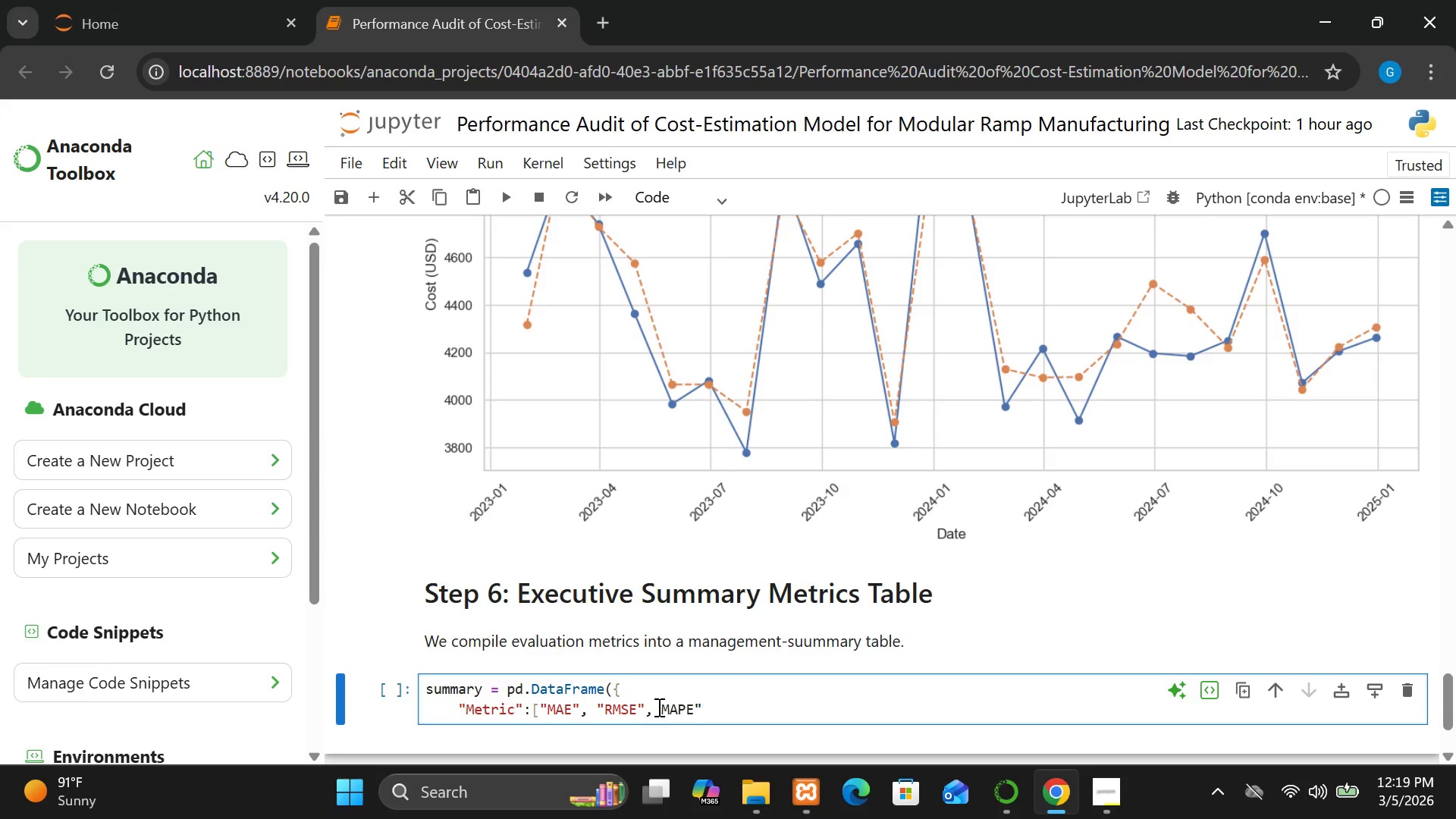 
left_click([657, 707])
 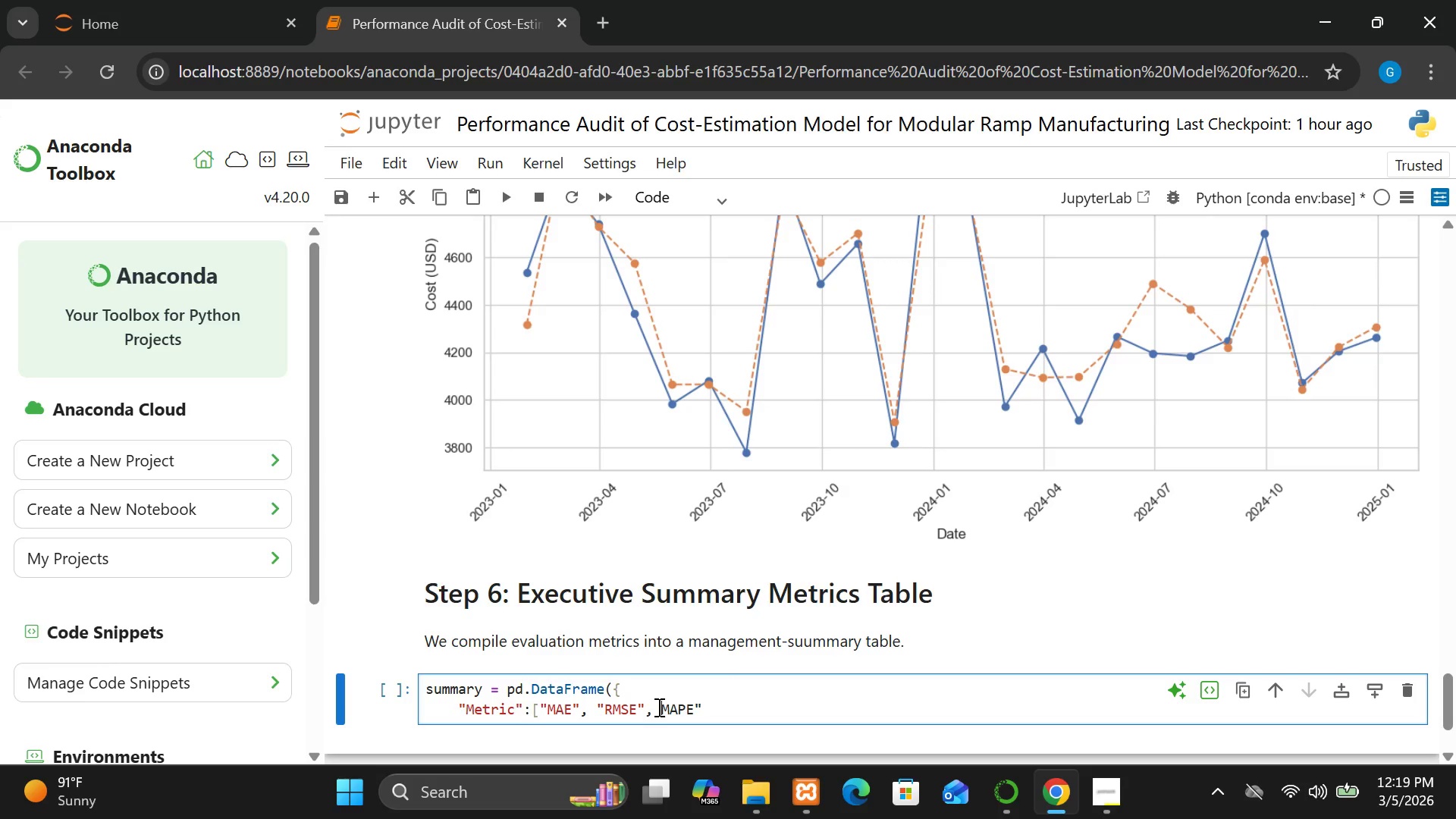 
key(Shift+ShiftRight)
 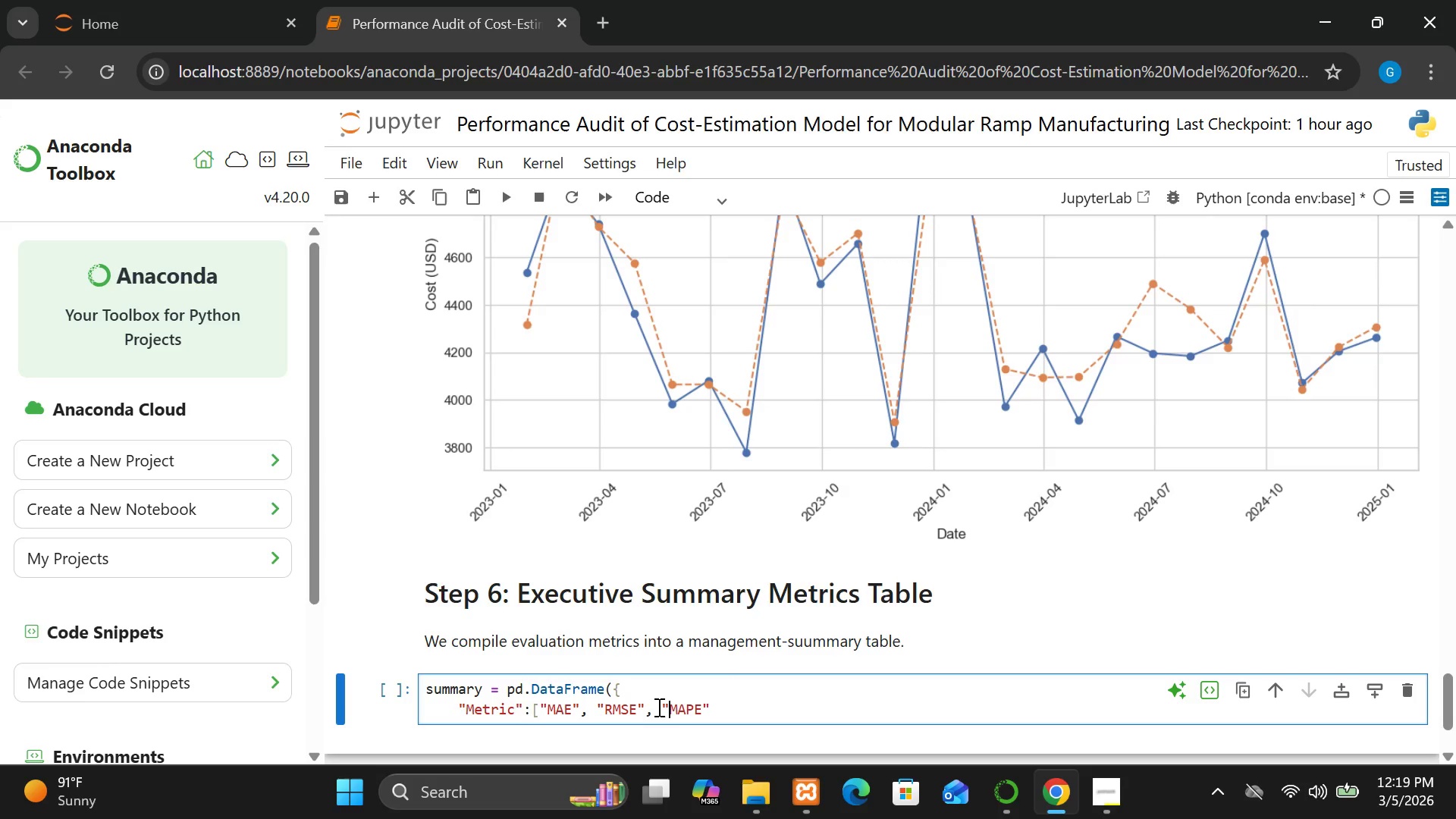 
key(Shift+Quote)
 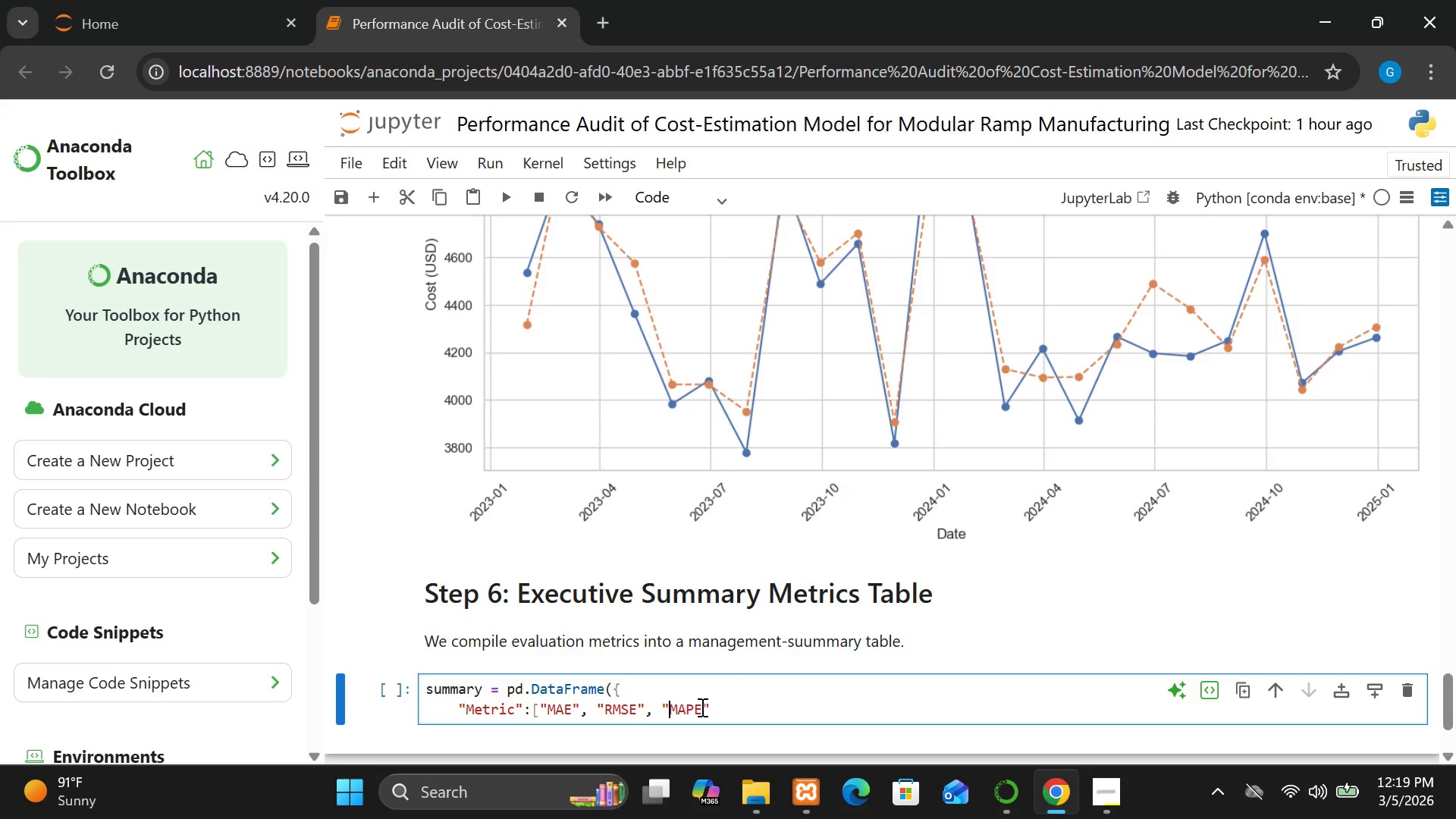 
wait(5.01)
 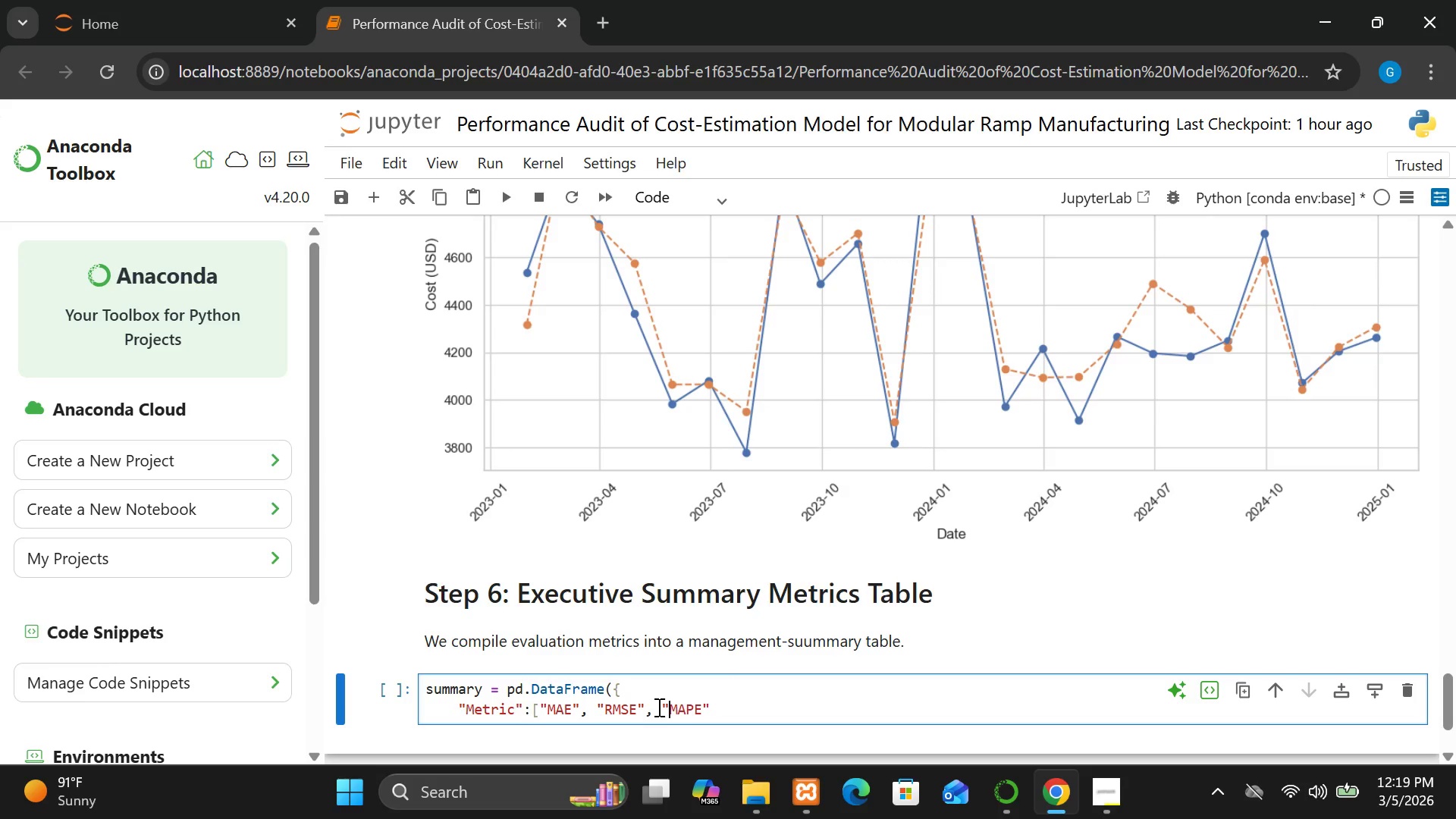 
left_click([701, 707])
 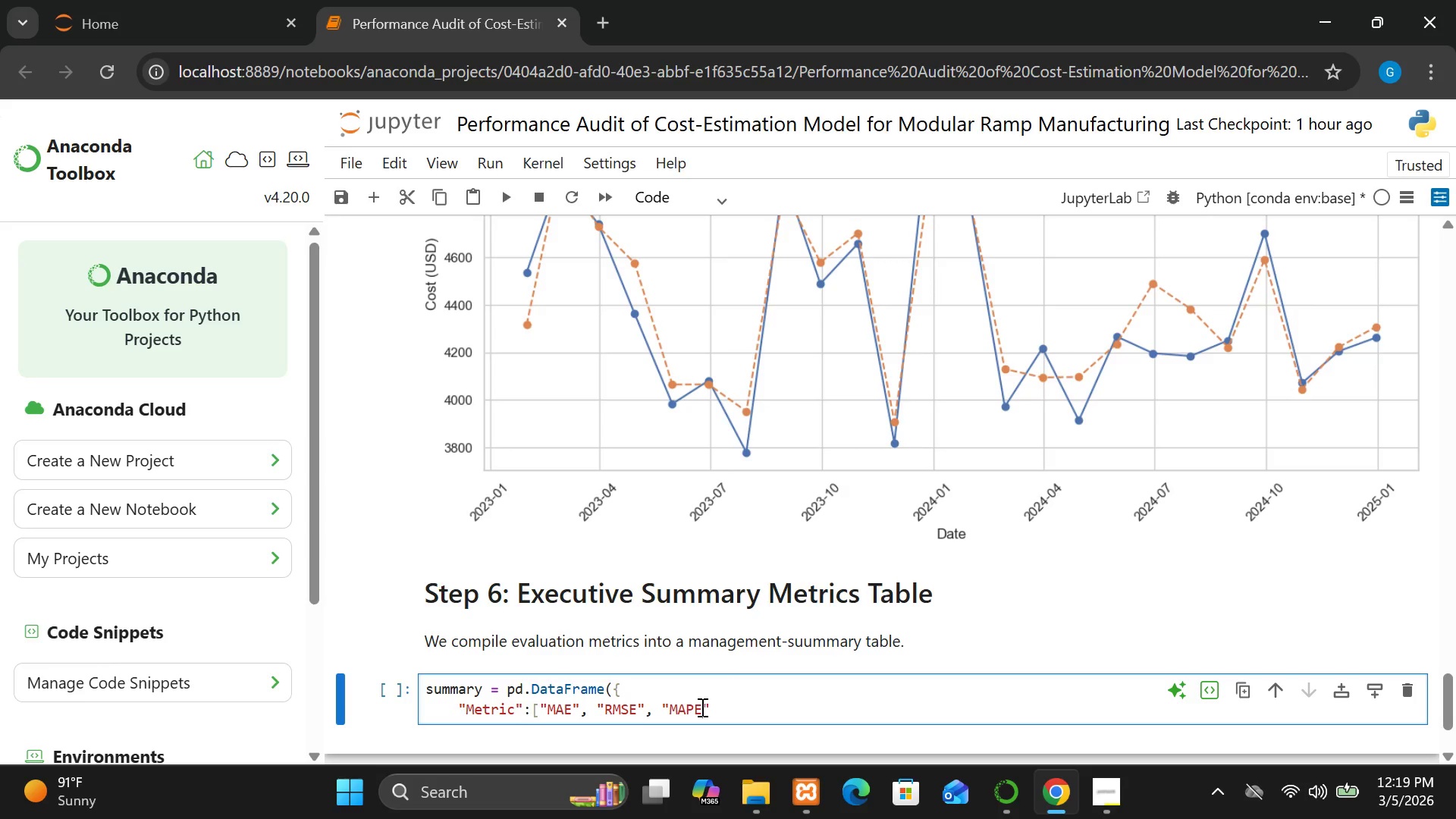 
type( (%))
 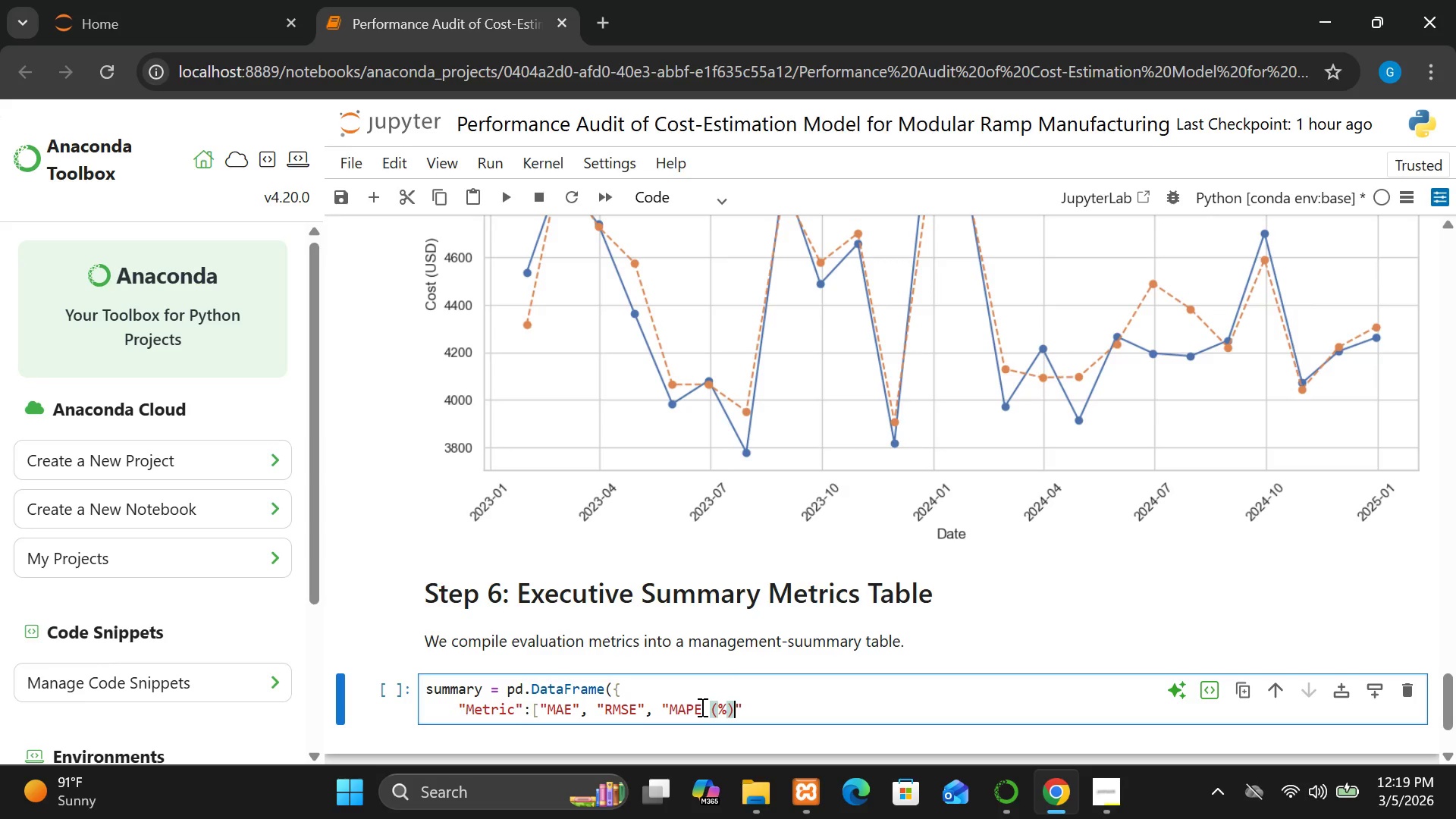 
wait(5.72)
 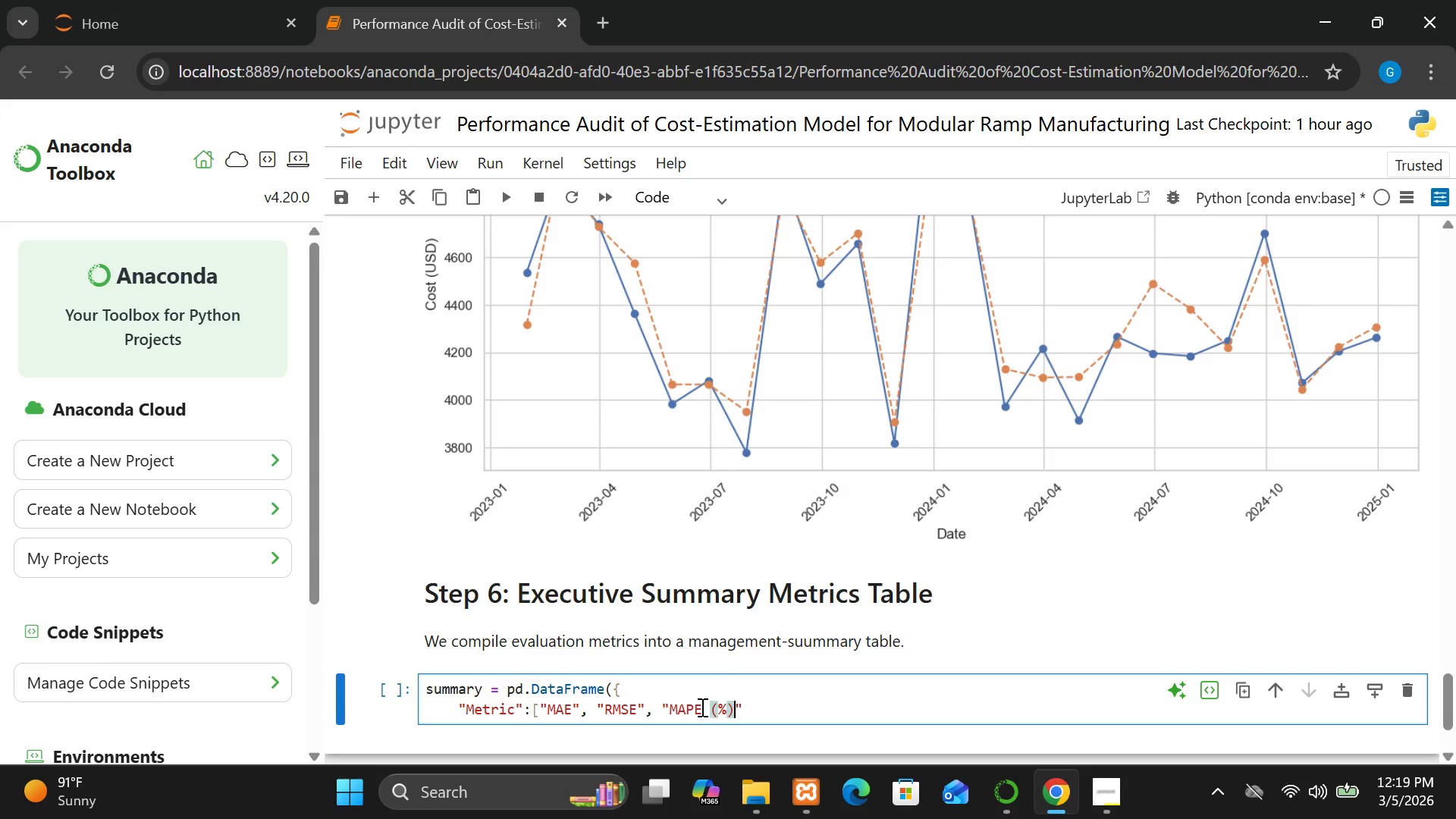 
key(BracketRight)
 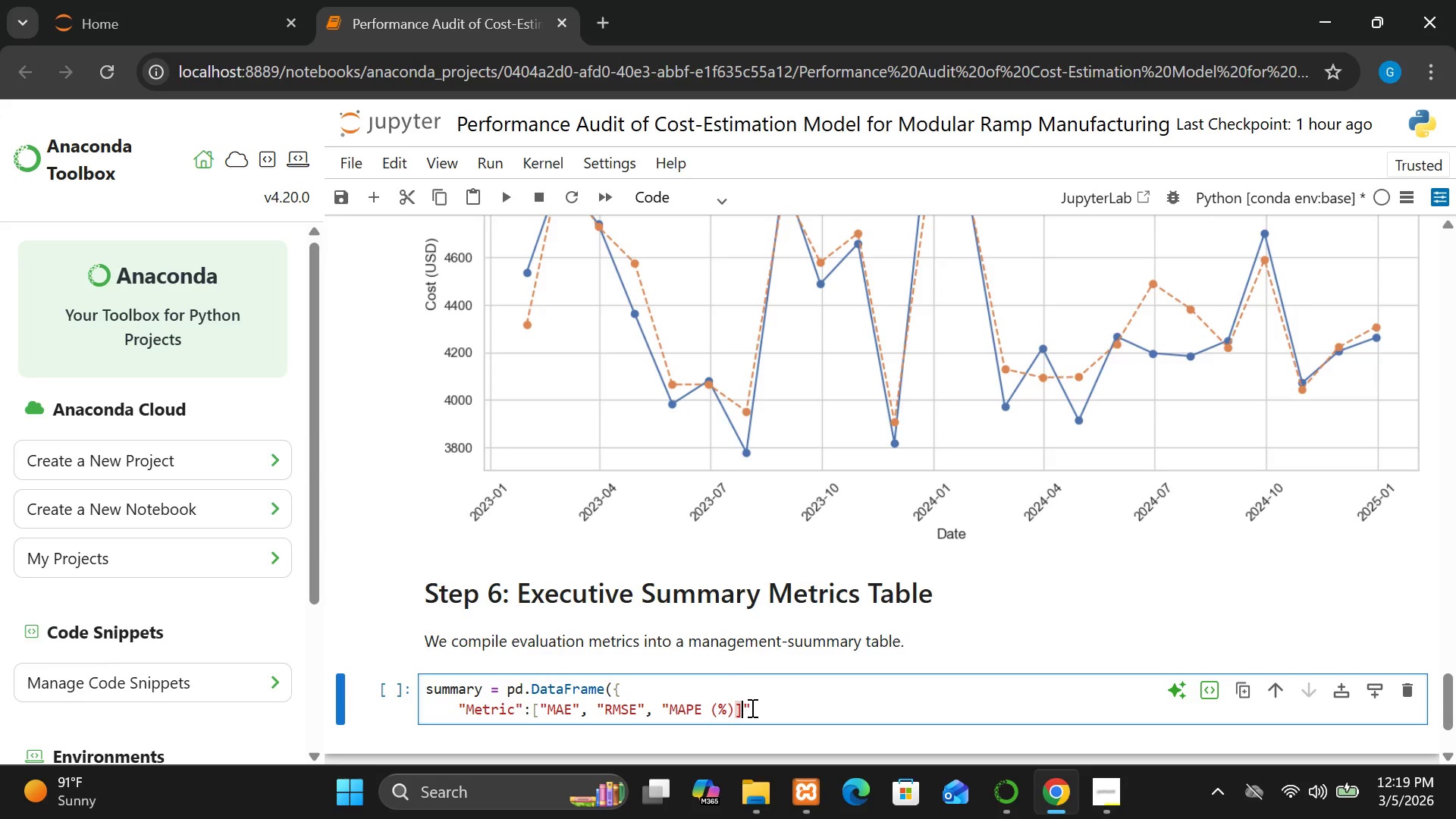 
key(Comma)
 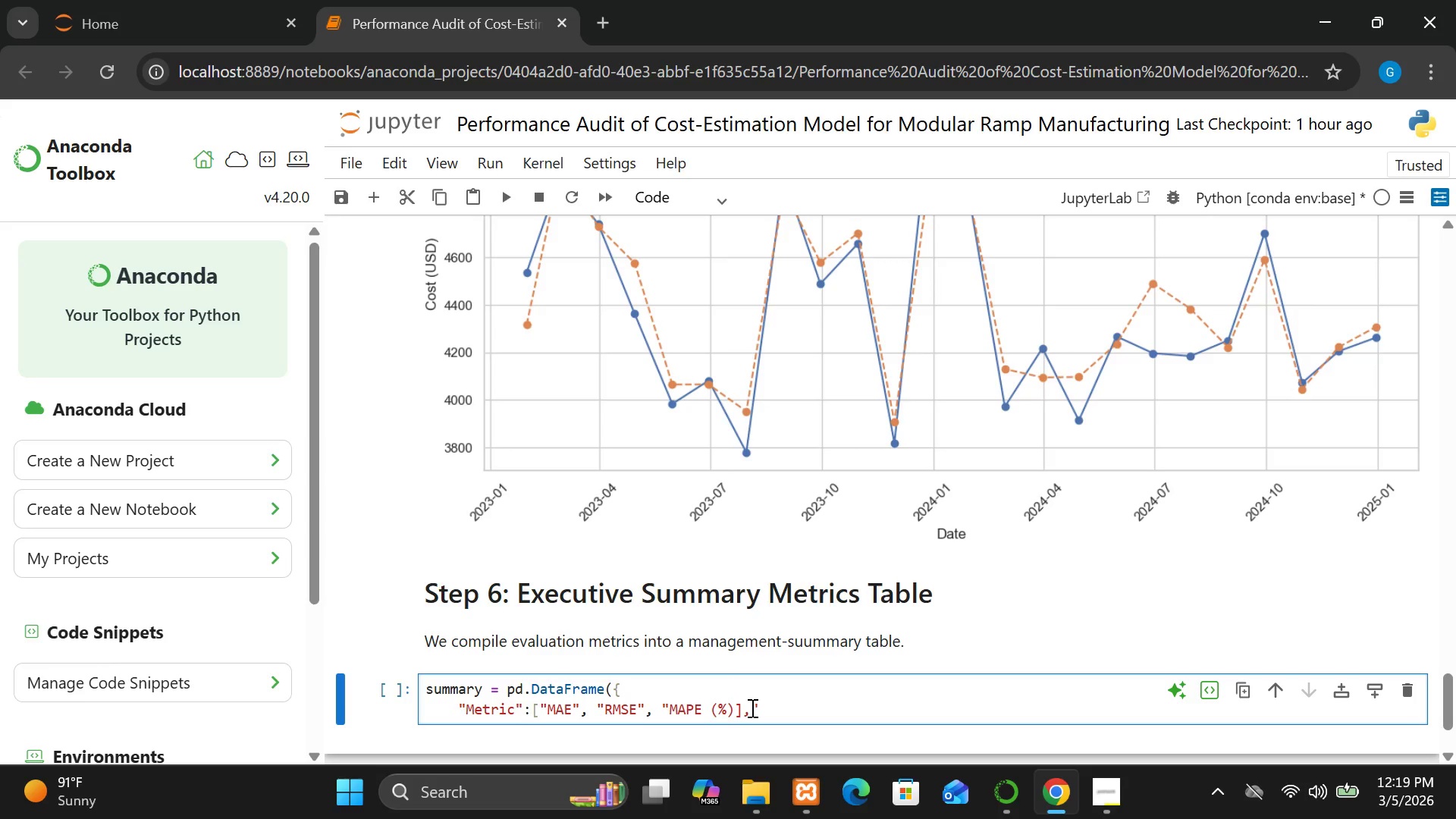 
key(Enter)
 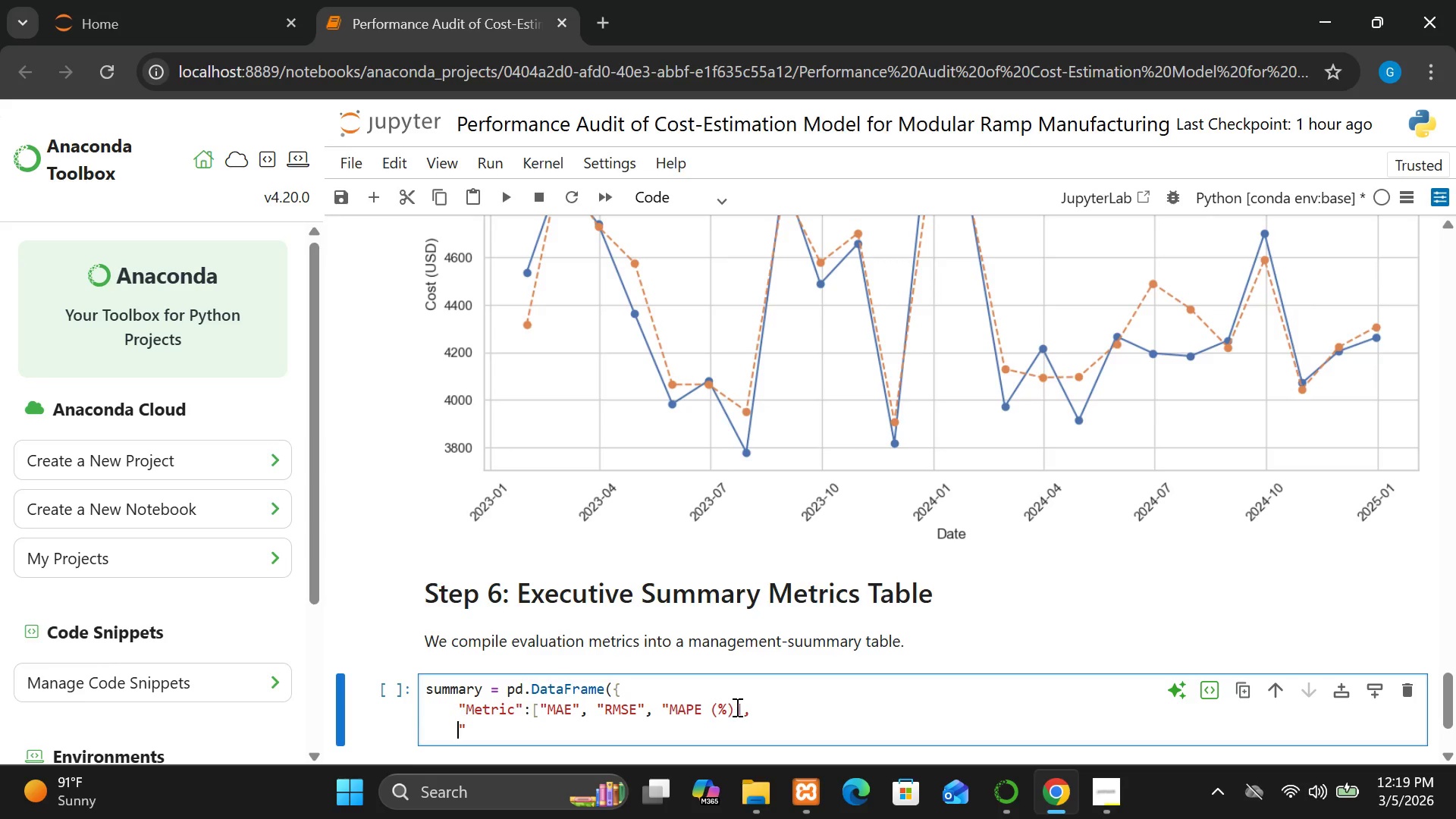 
wait(5.39)
 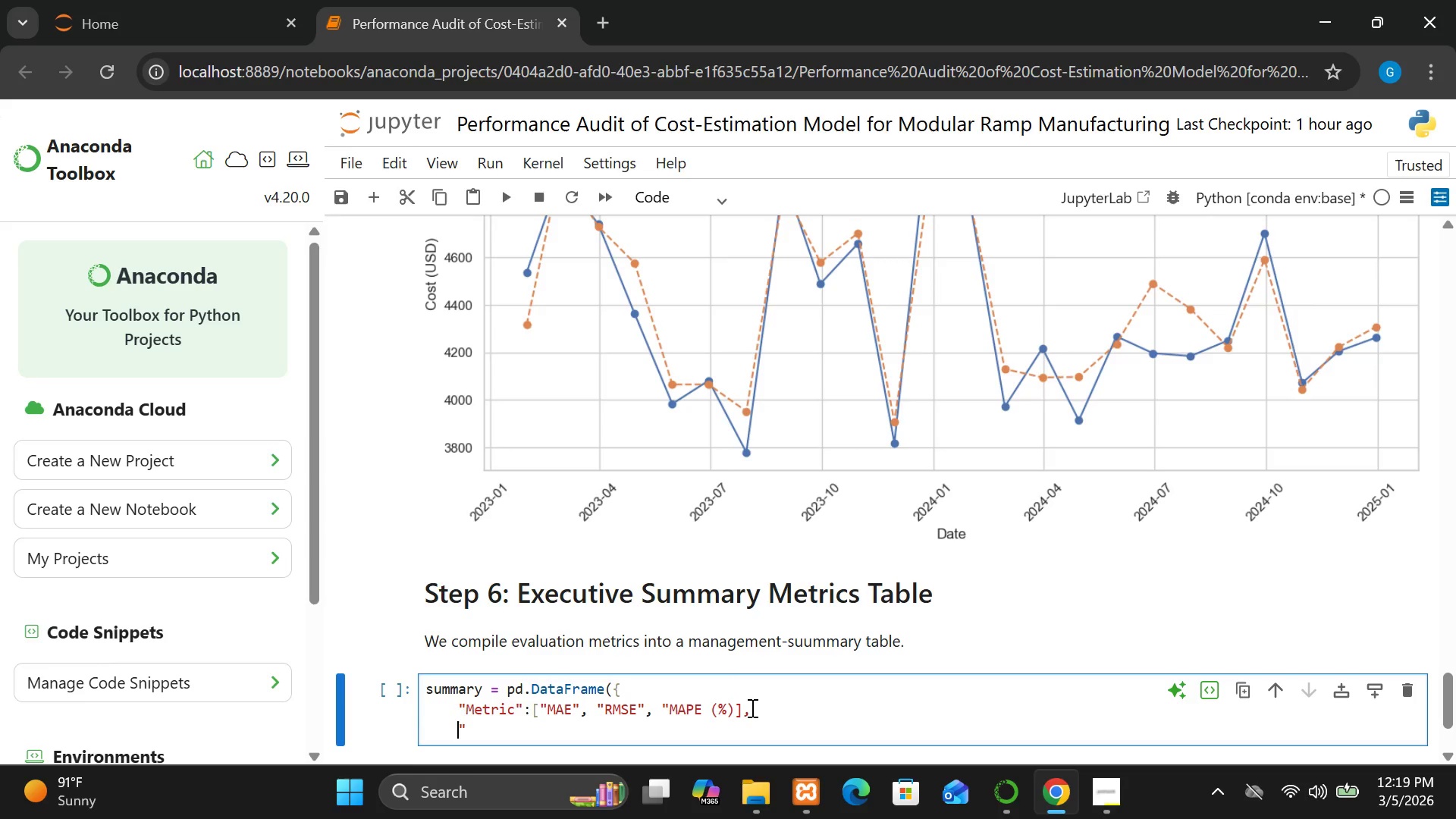 
left_click([734, 707])
 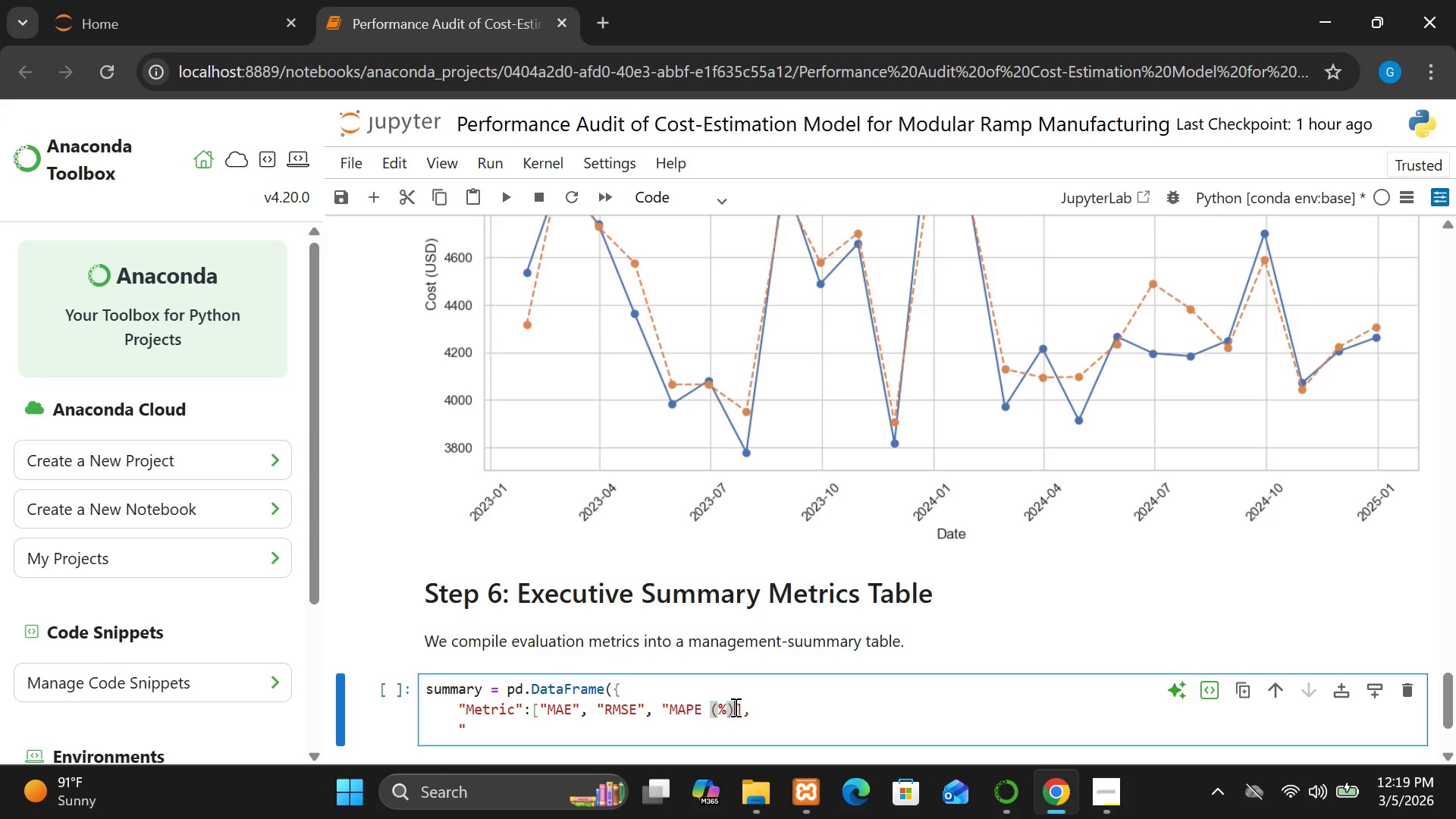 
key(Shift+Quote)
 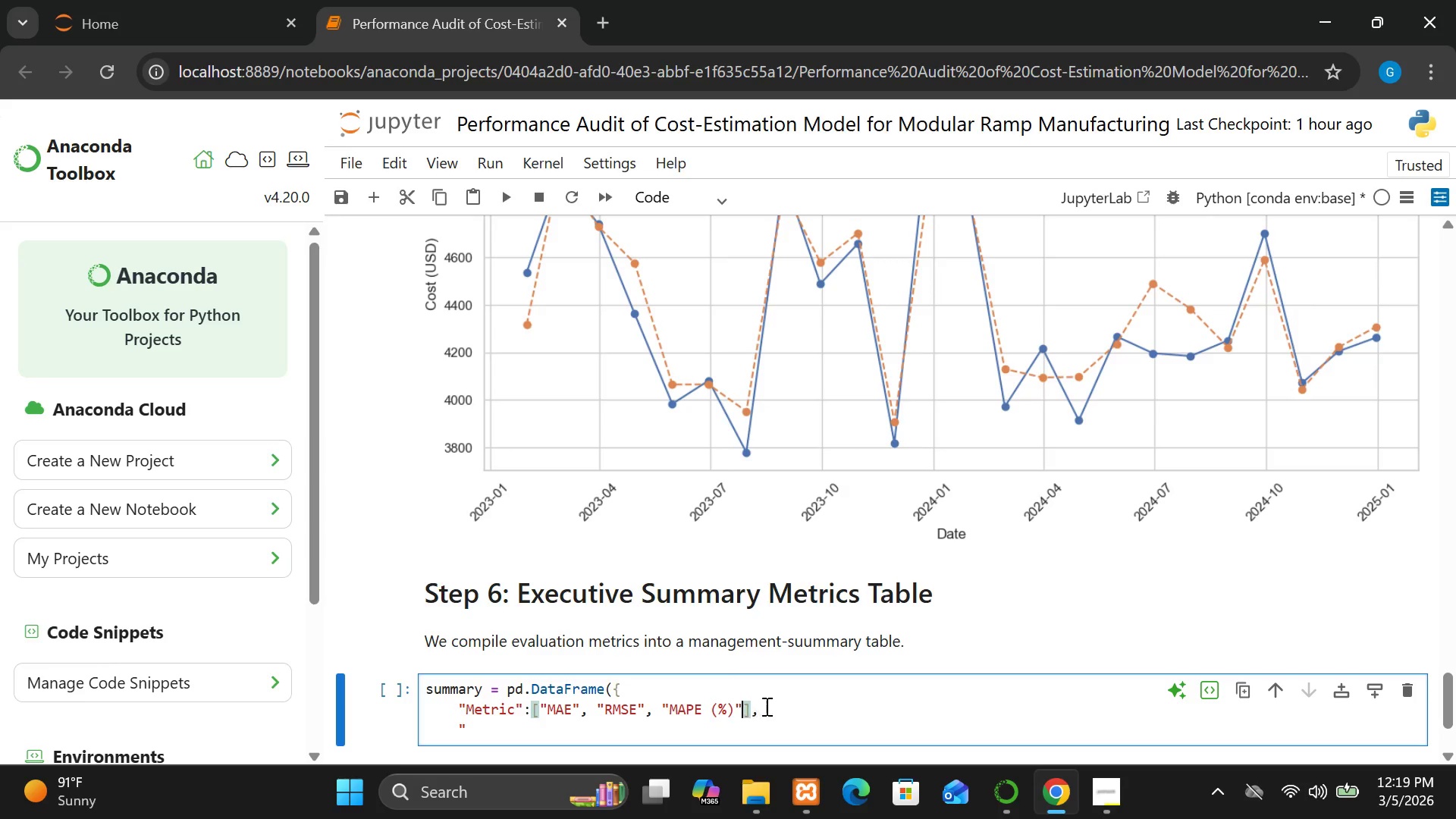 
left_click([781, 707])
 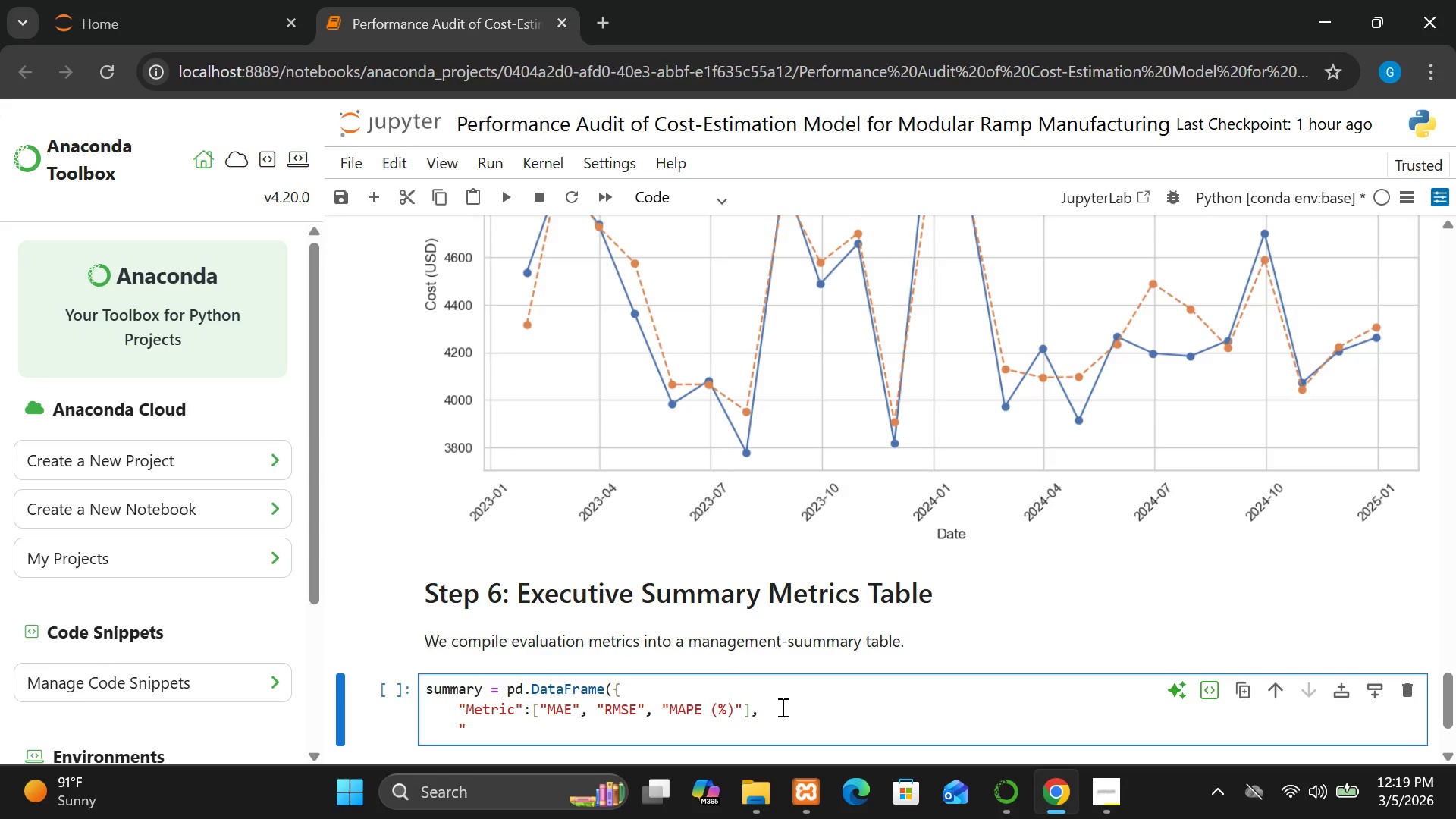 
key(Enter)
 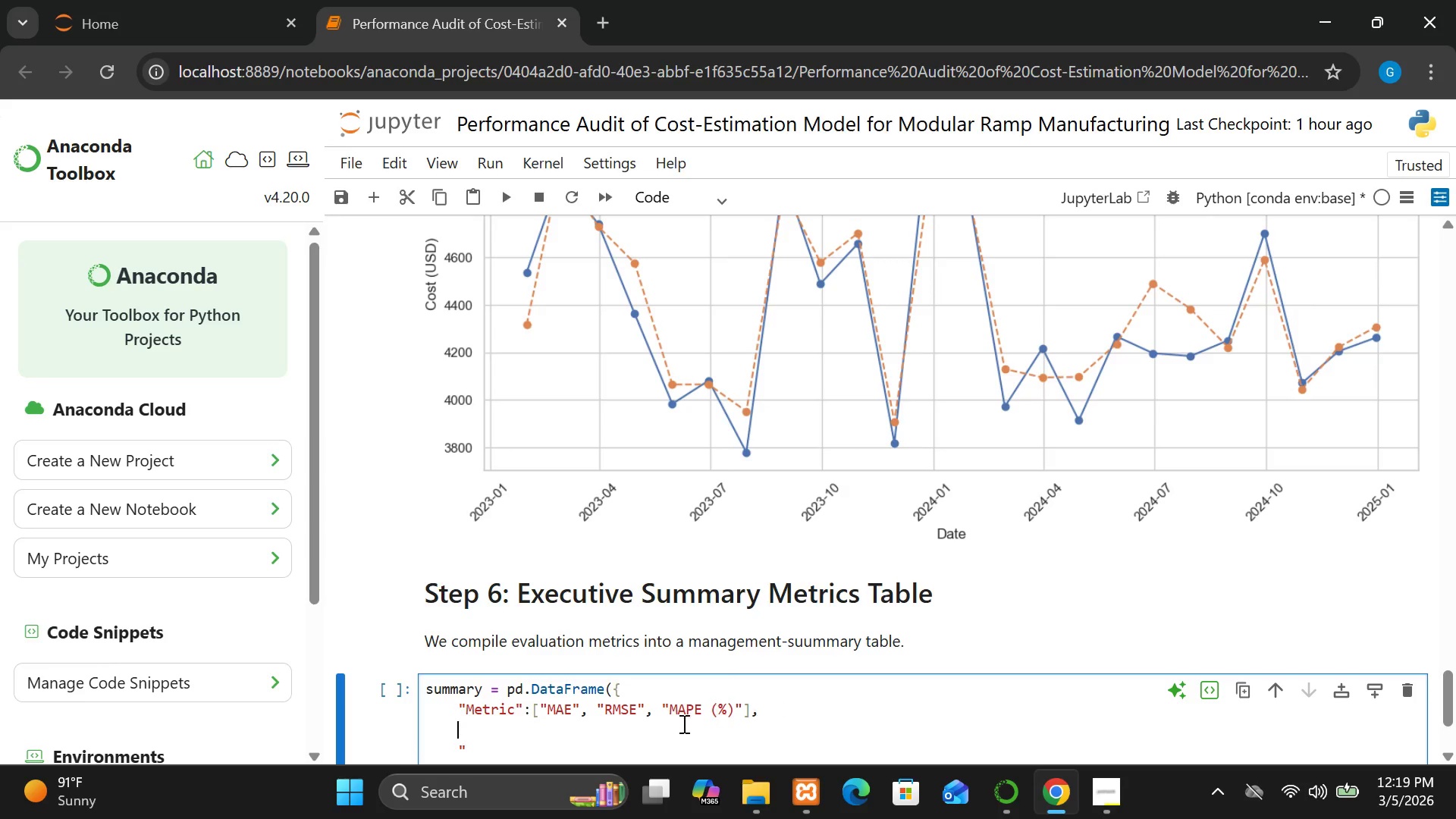 
left_click([638, 733])
 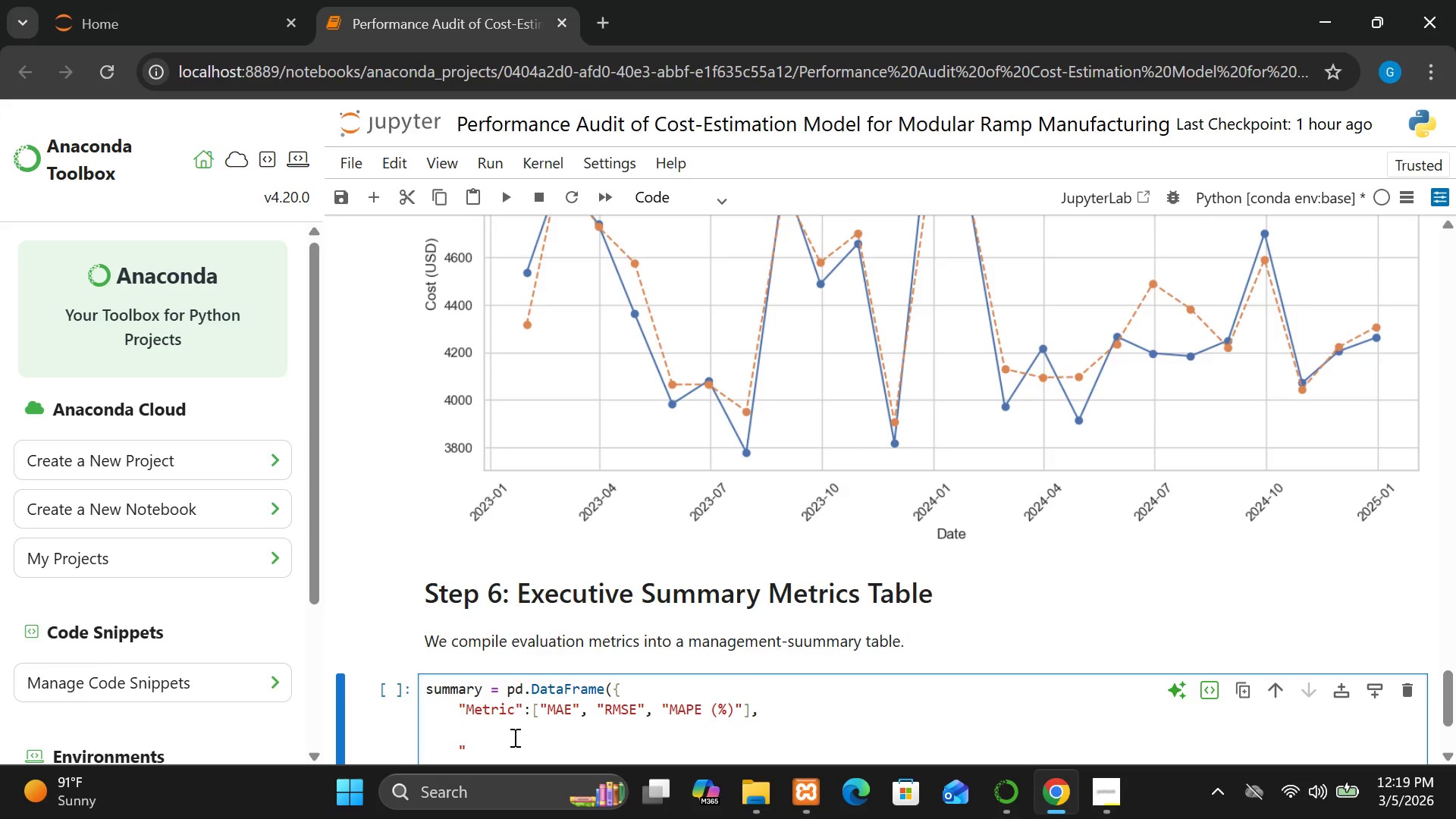 
left_click([504, 742])
 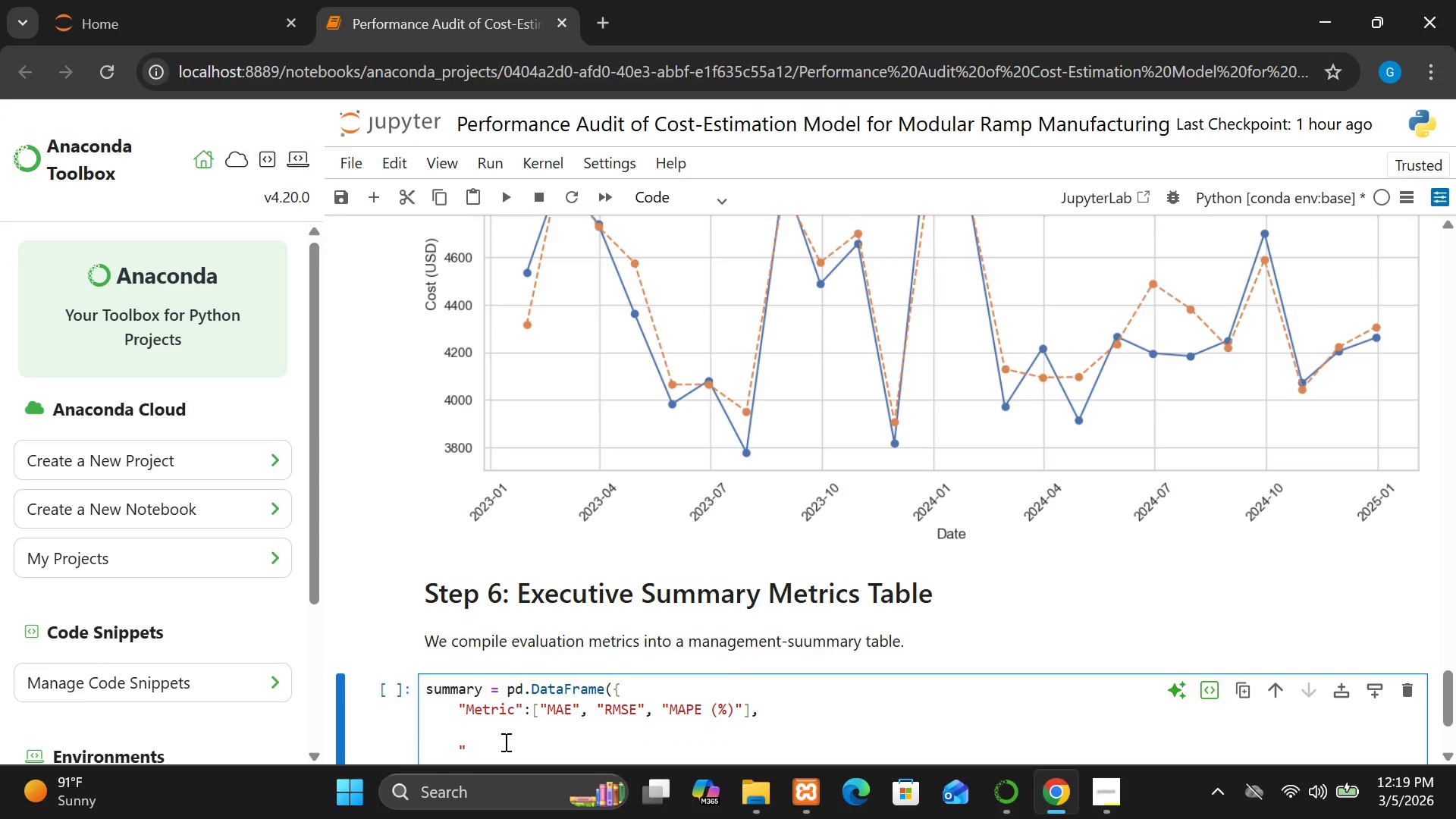 
key(Backspace)
 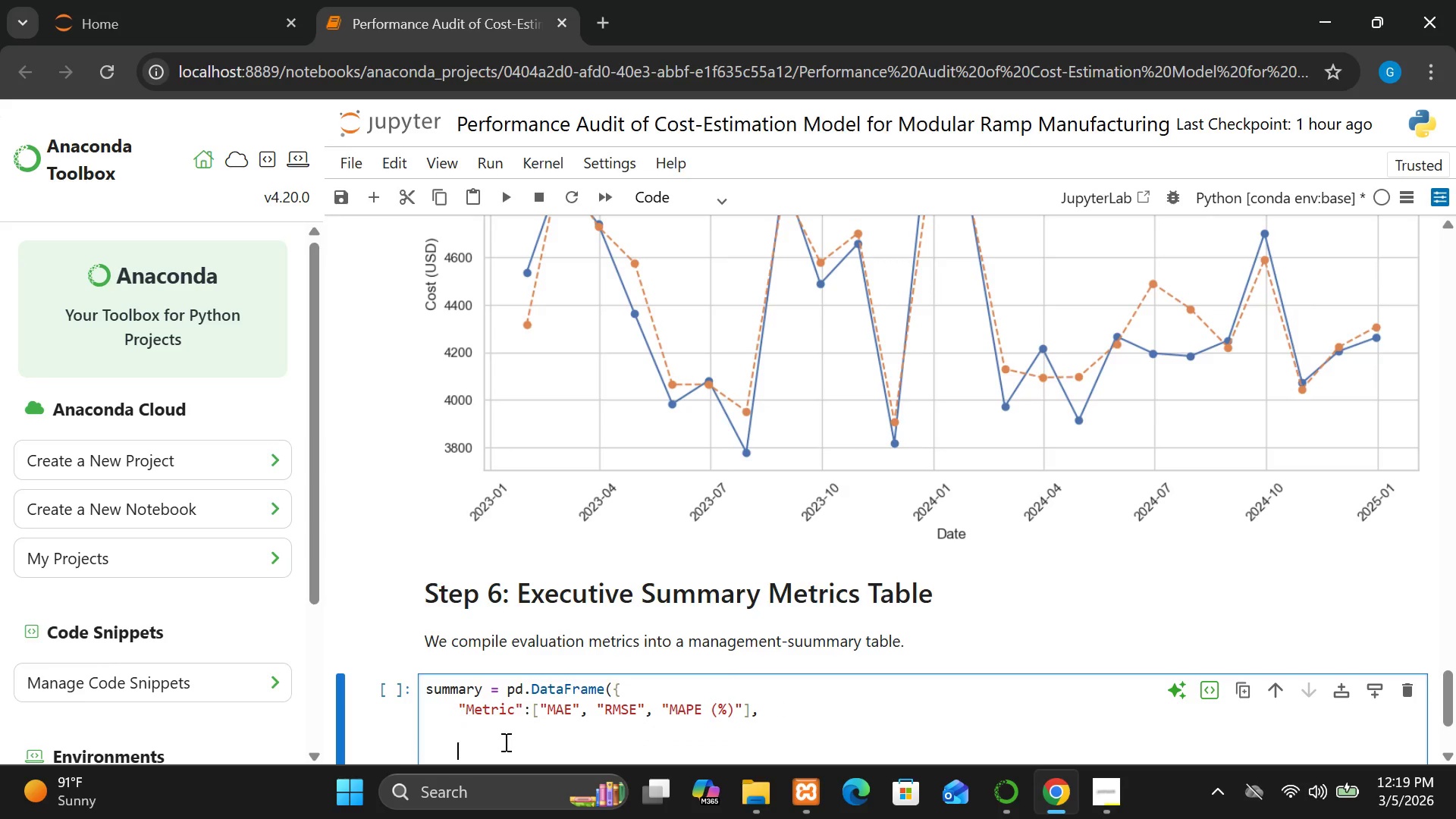 
key(Backspace)
 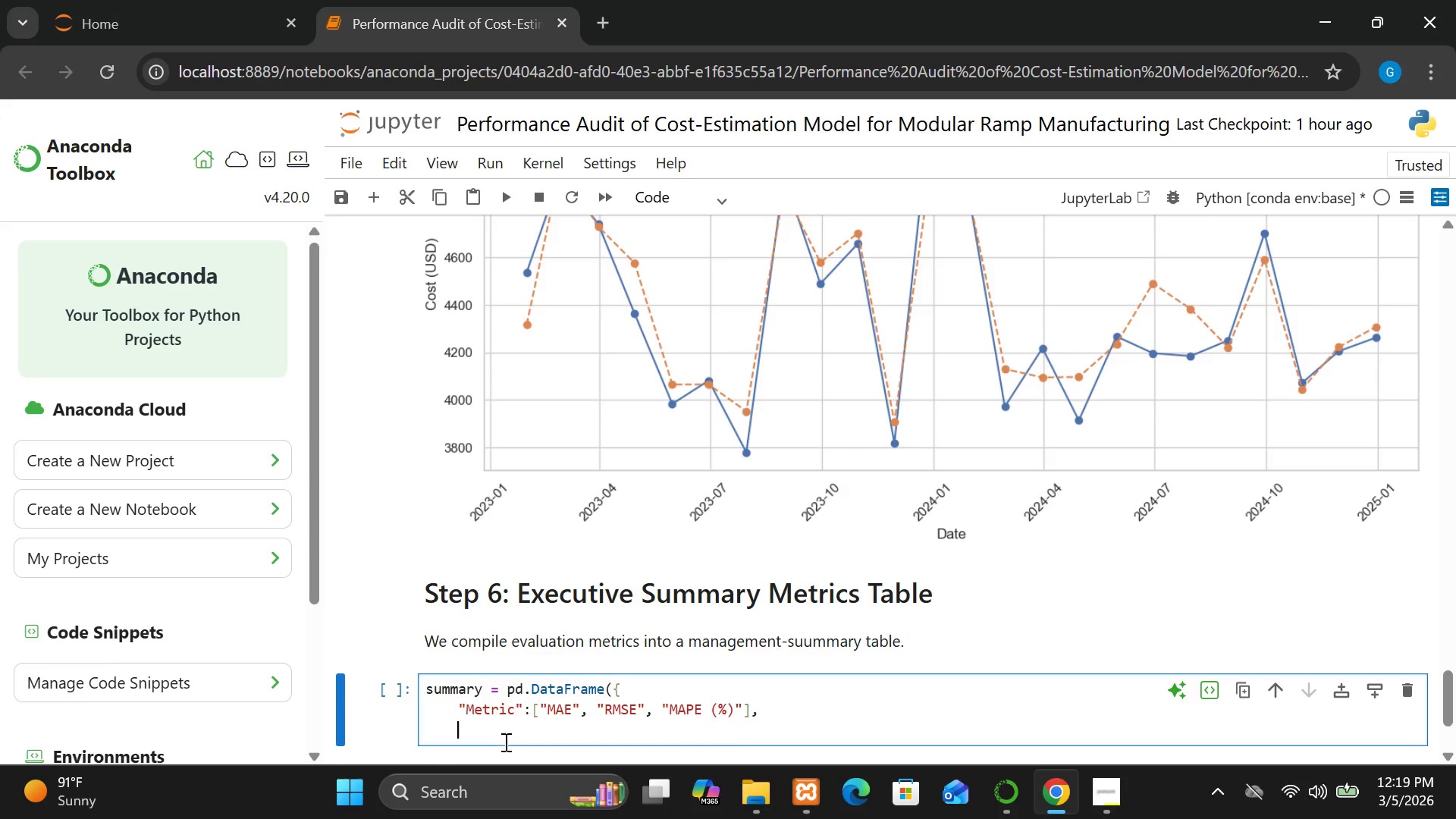 
key(Backspace)
 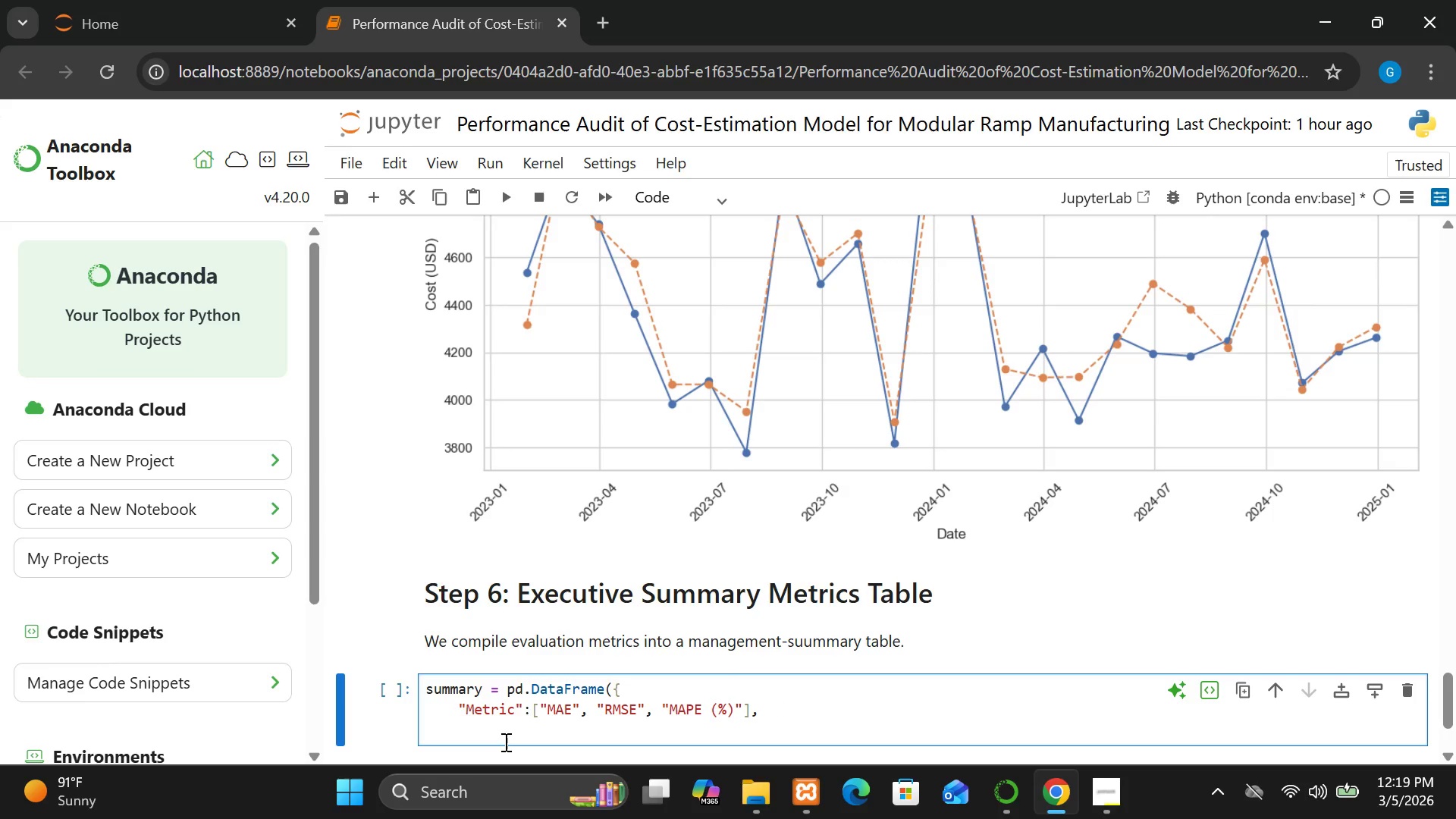 
key(Backspace)
 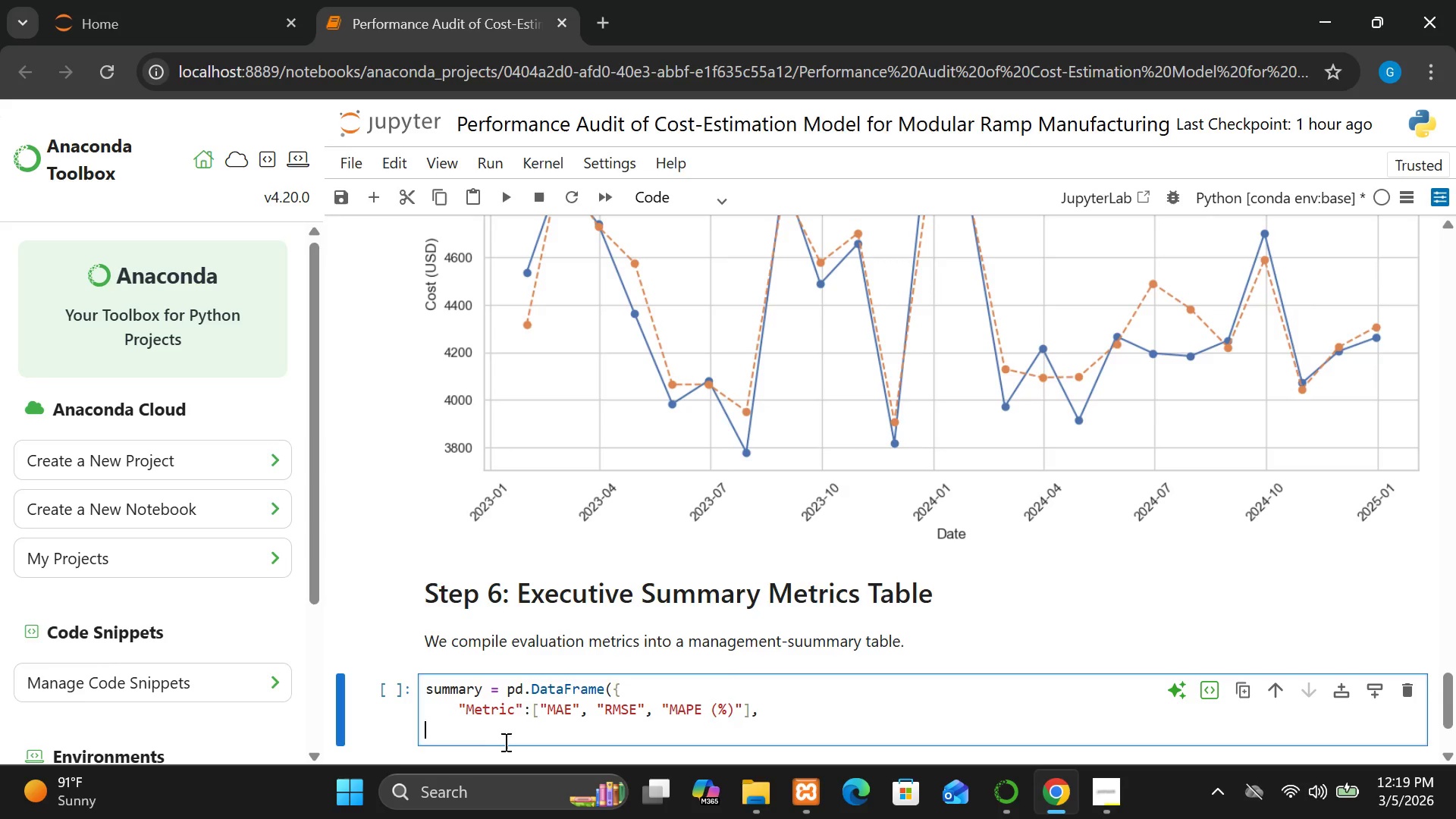 
key(Backspace)
 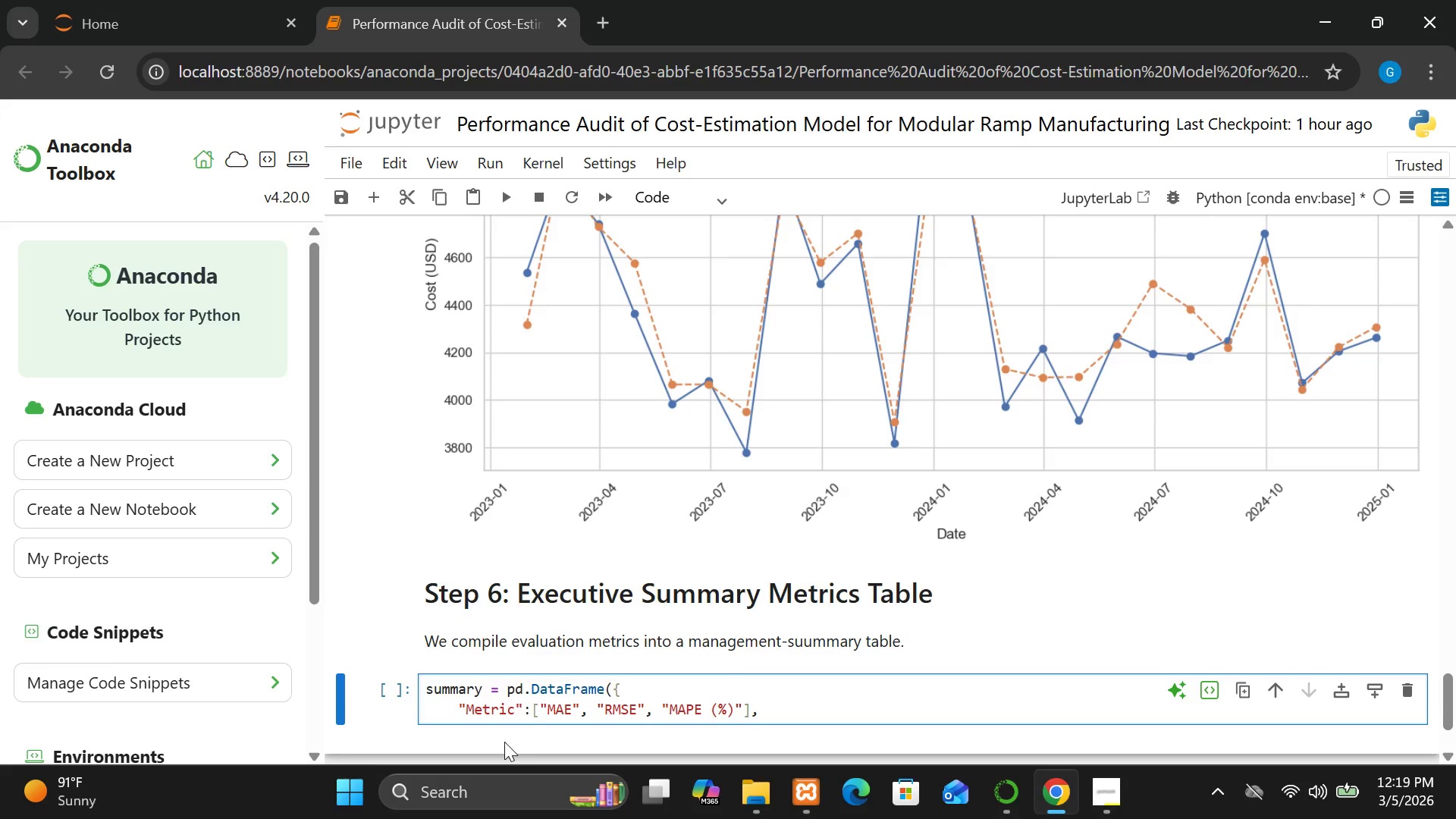 
key(Enter)
 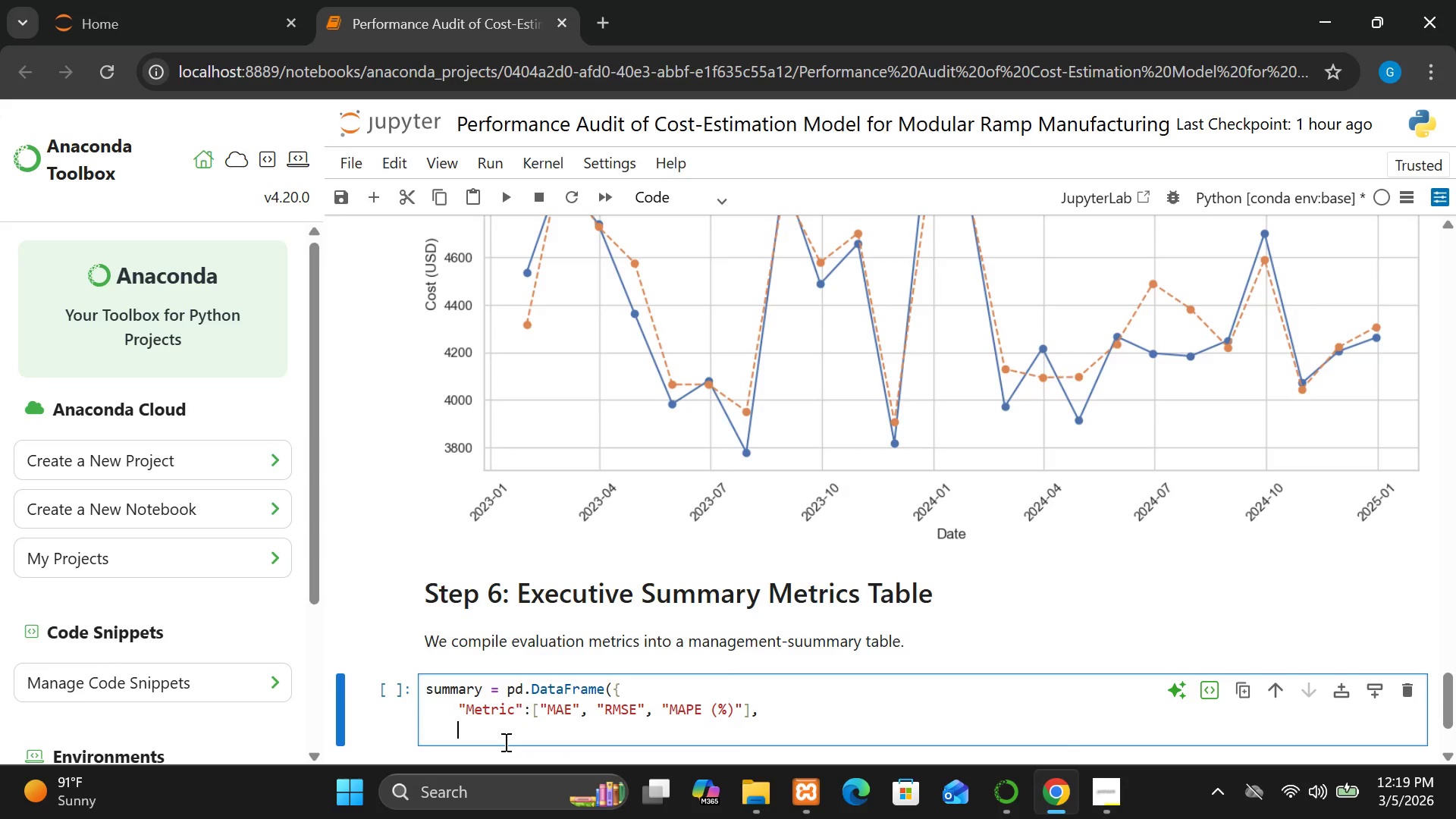 
type("Value":[mae, rmse )
key(Backspace)
type(, mape)
 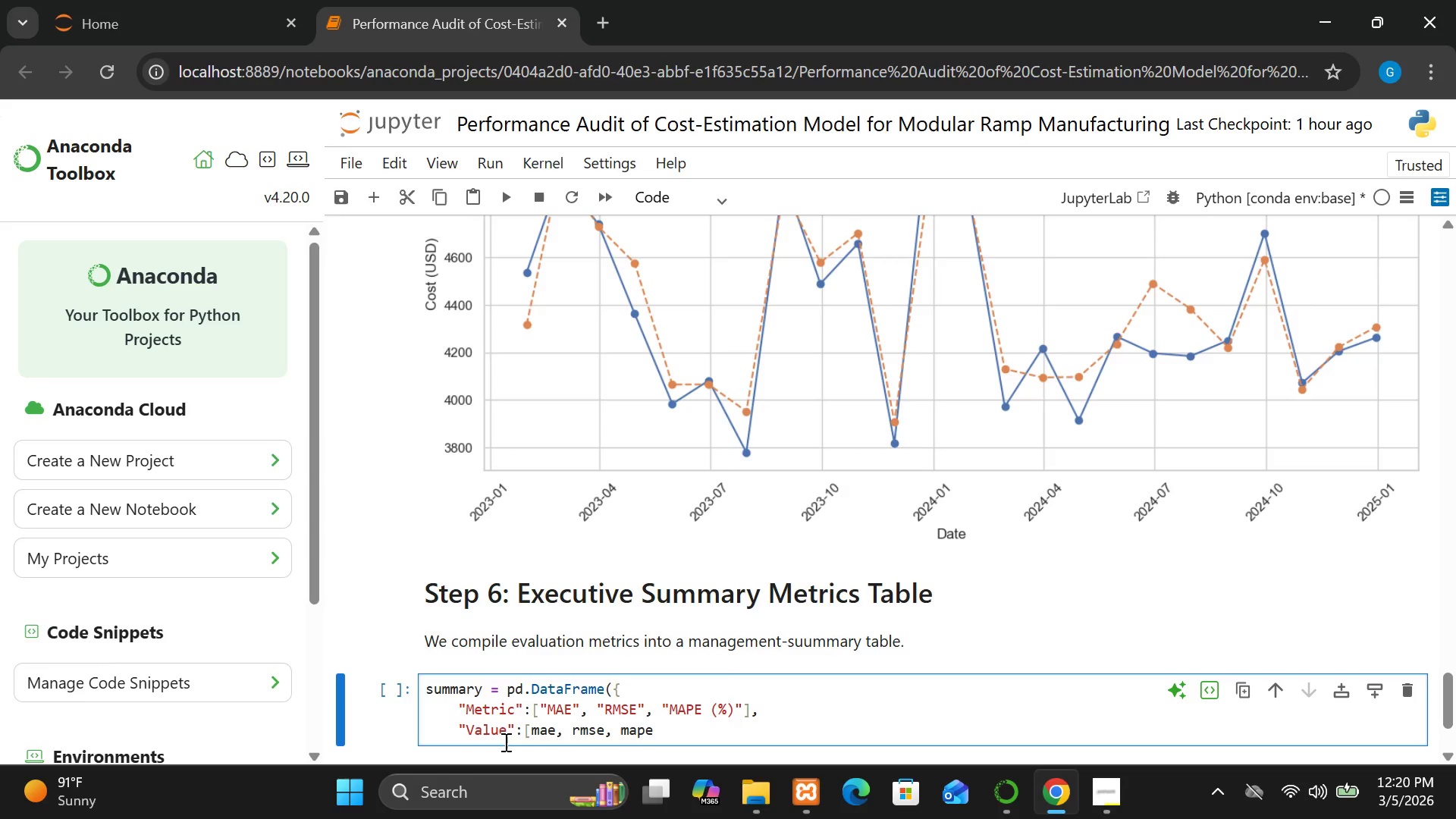 
hold_key(key=ShiftRight, duration=0.33)
 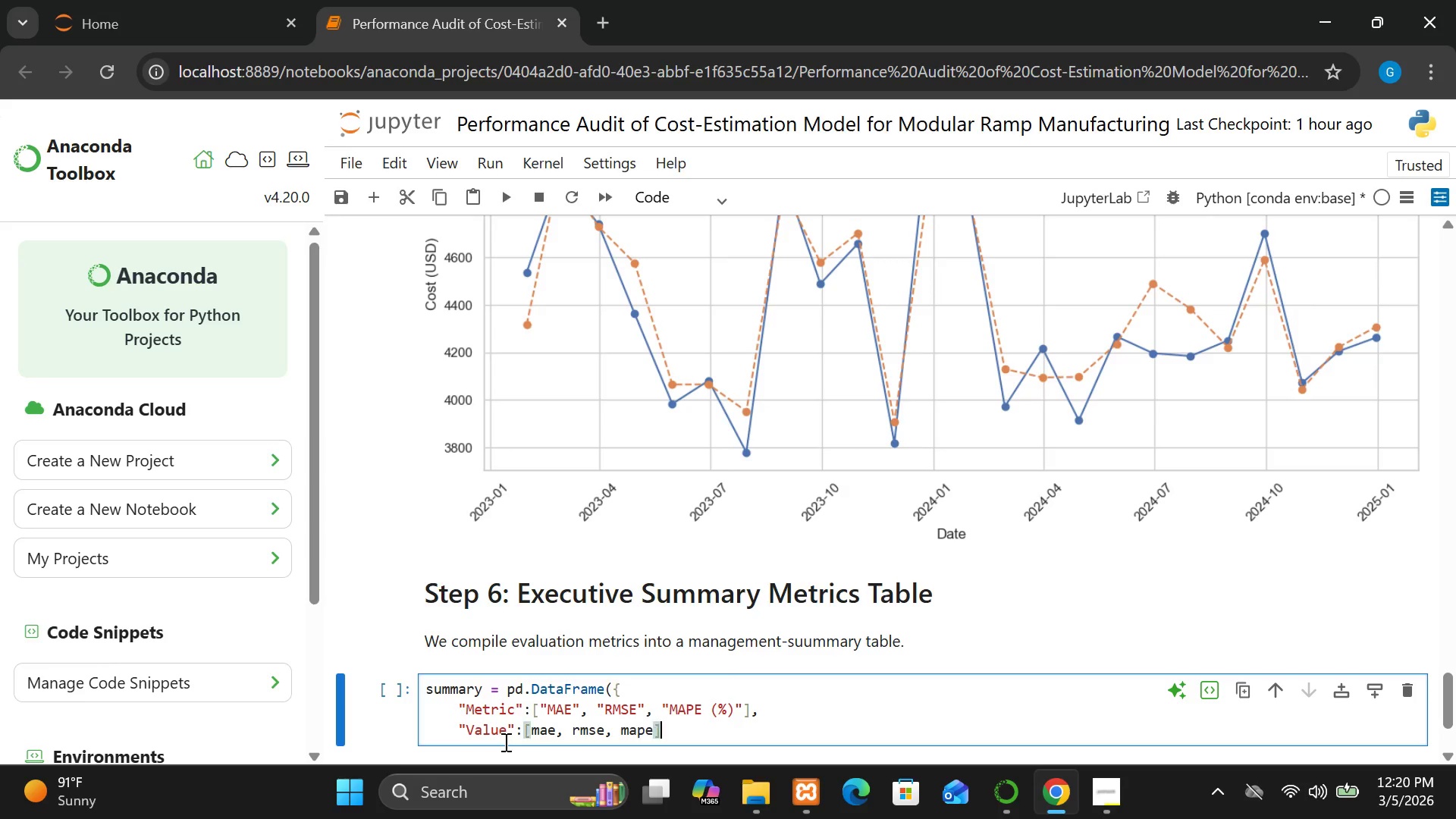 
key(BracketRight)
 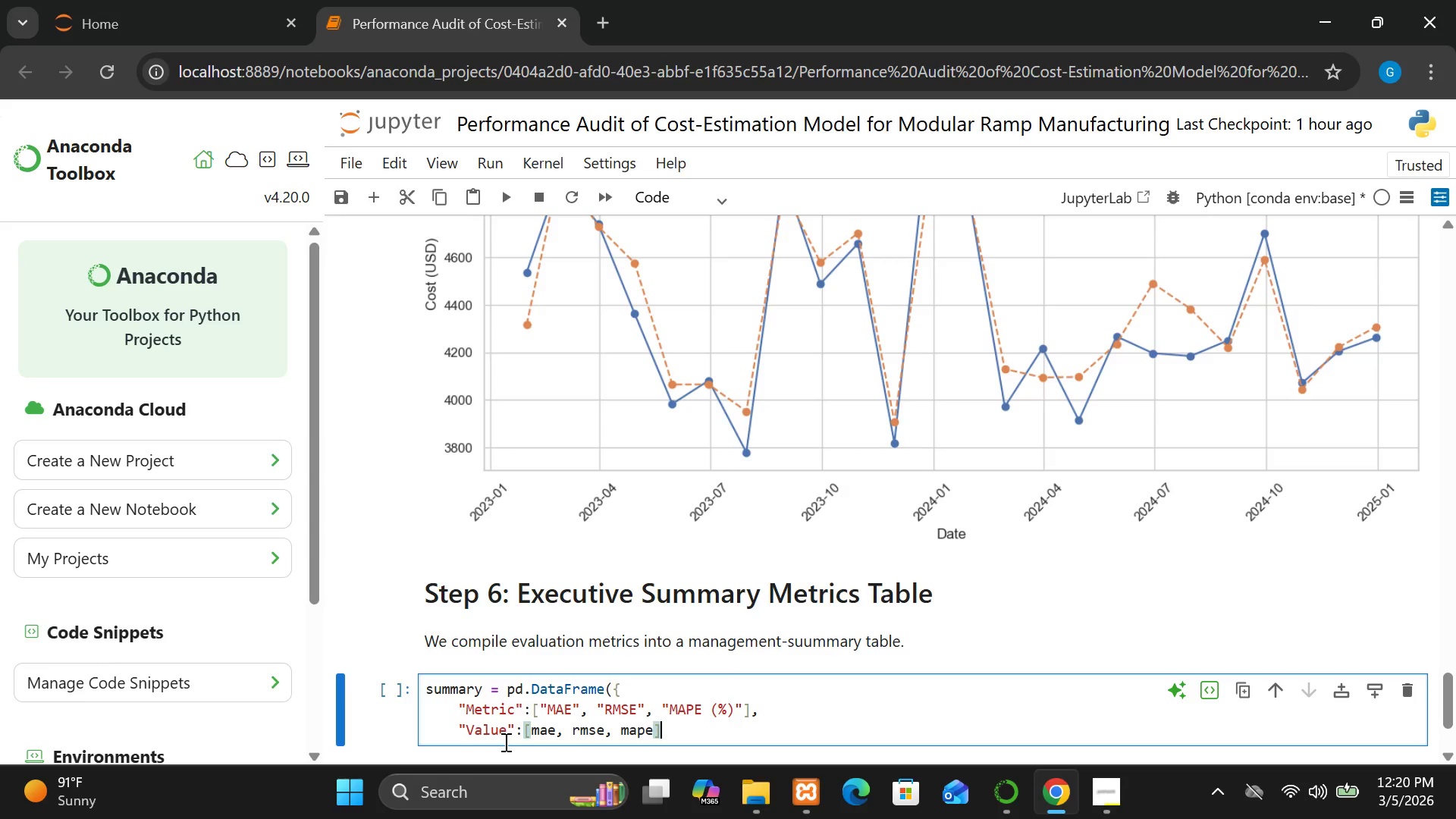 
key(Enter)
 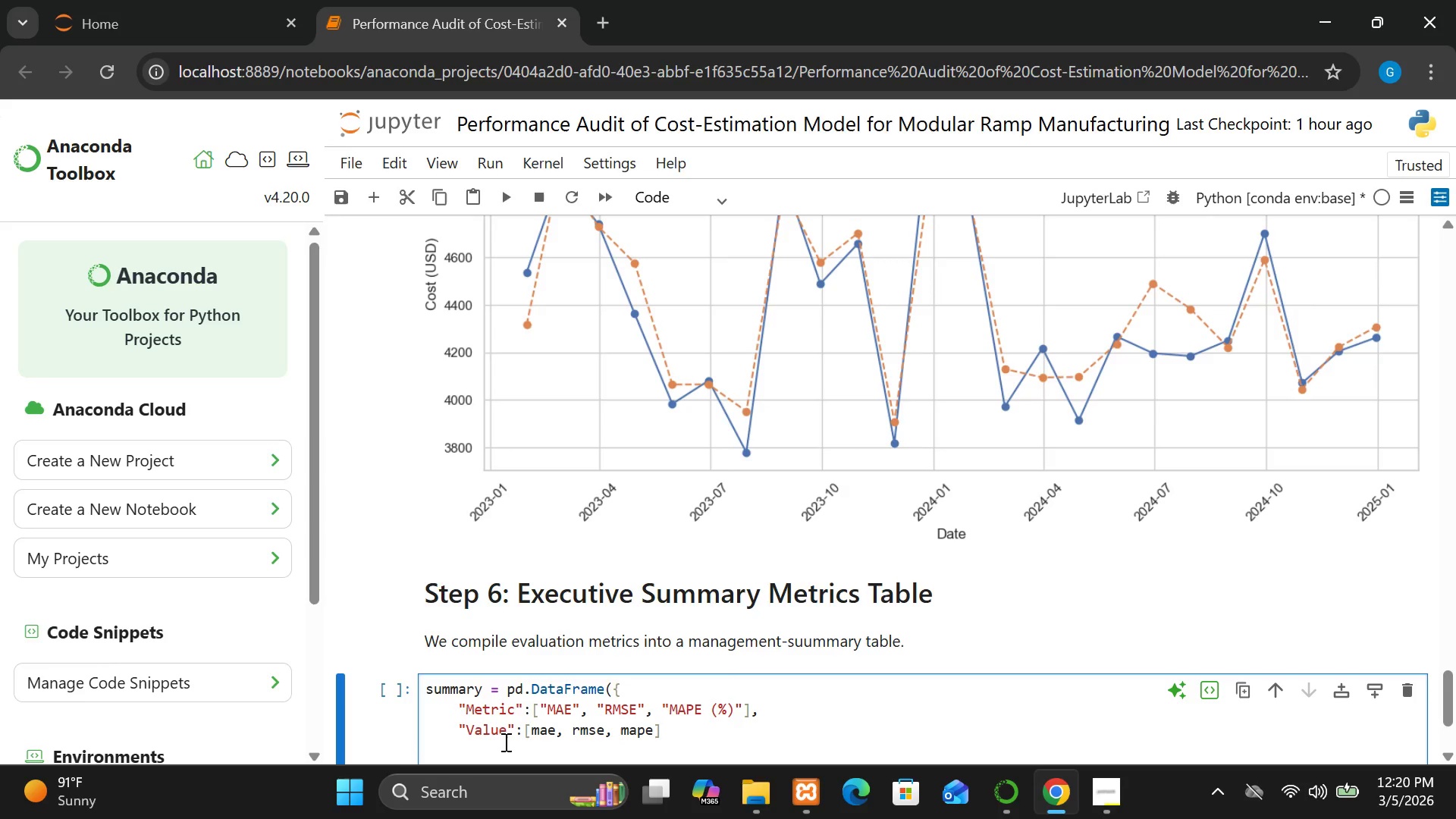 
key(Shift+BracketRight)
 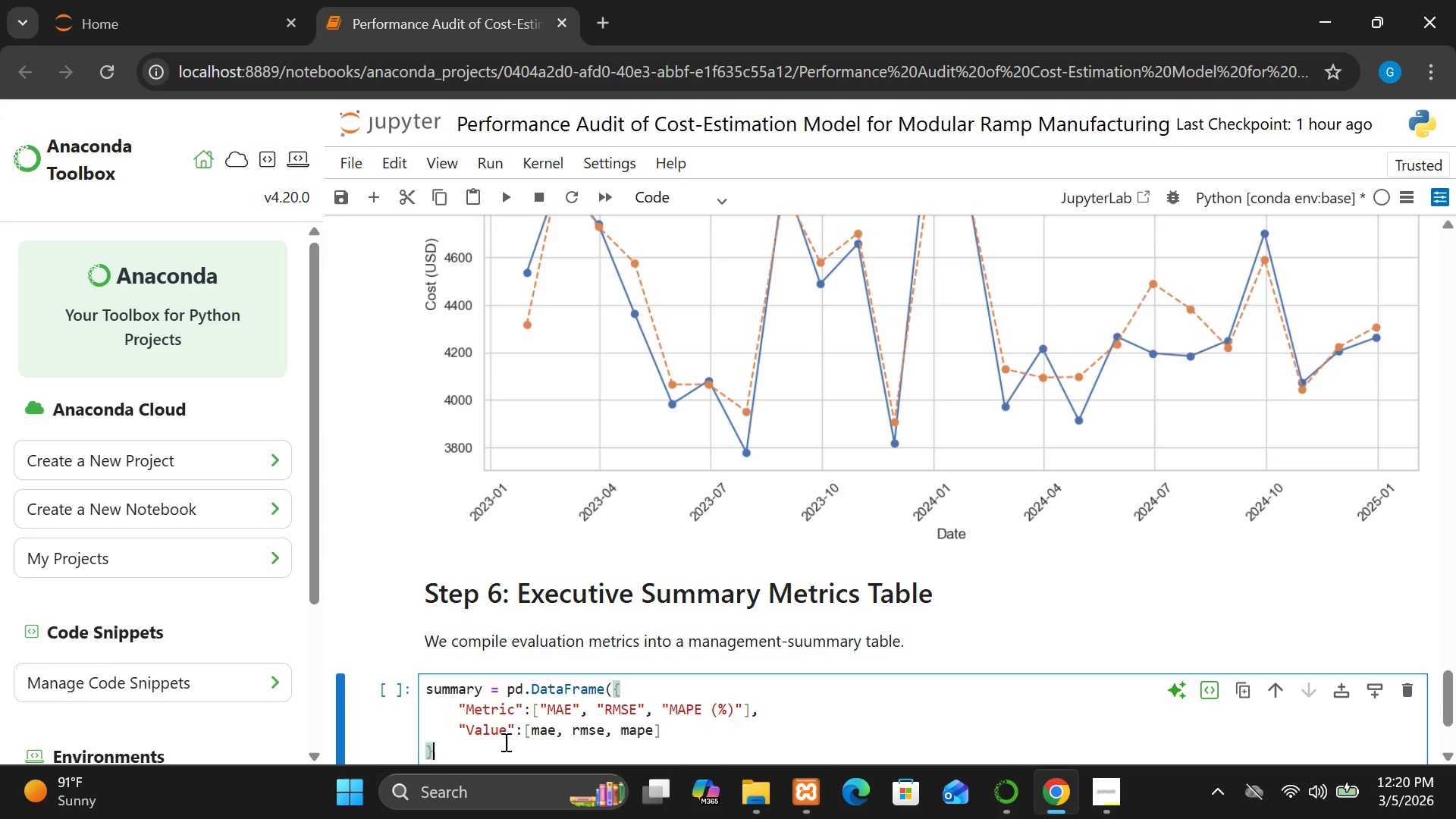 
key(Shift+0)
 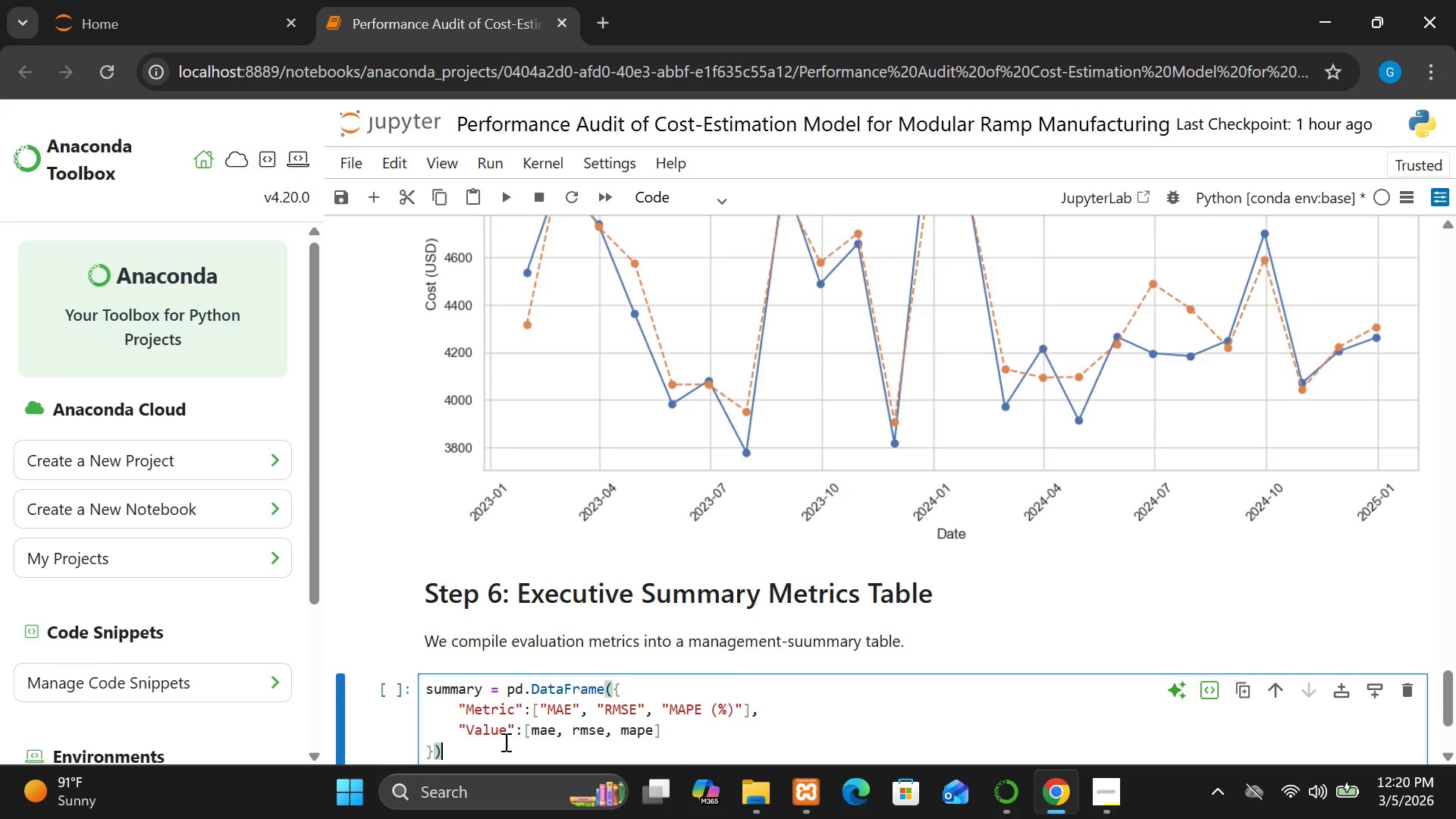 
key(Enter)
 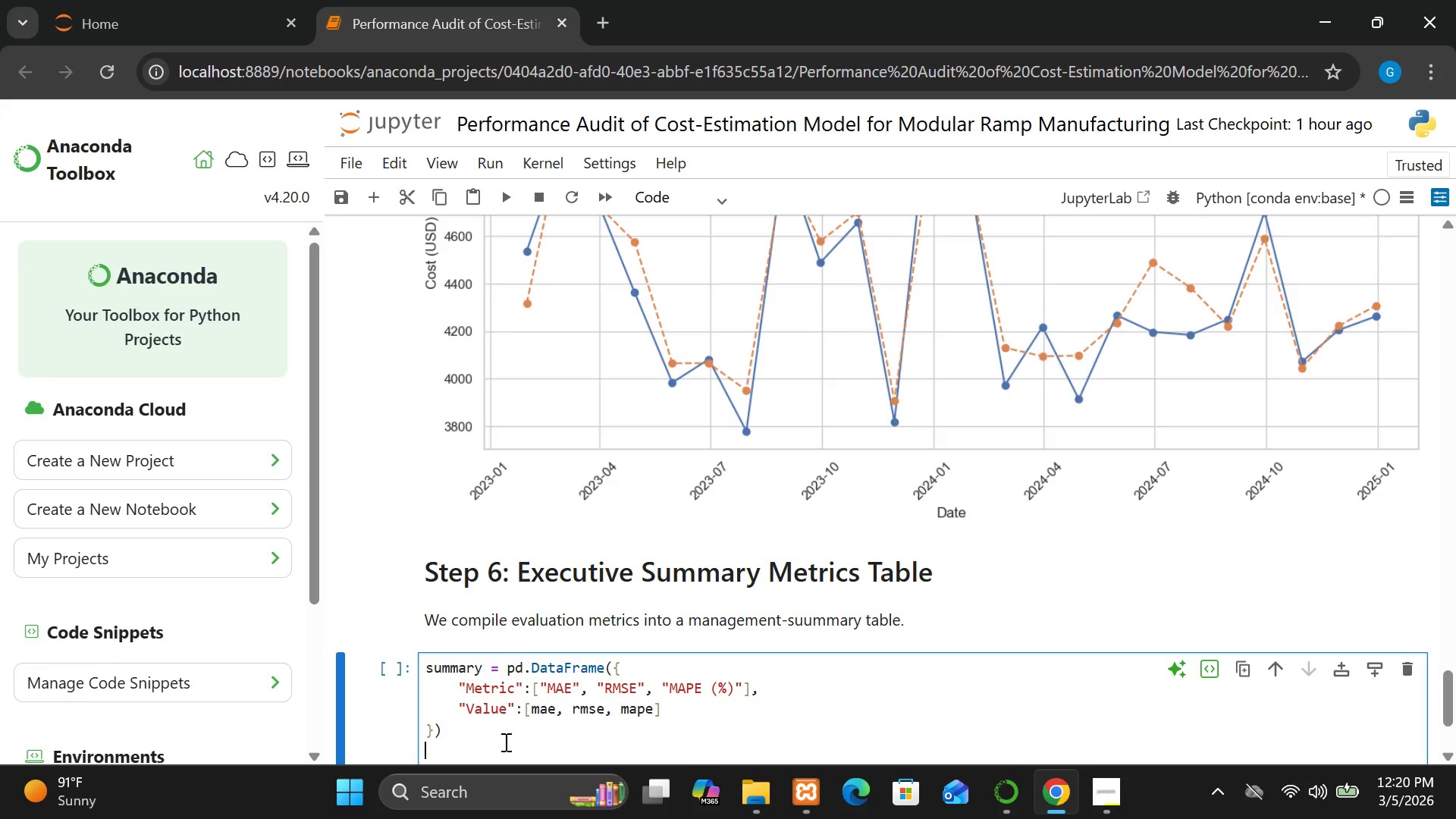 
key(Enter)
 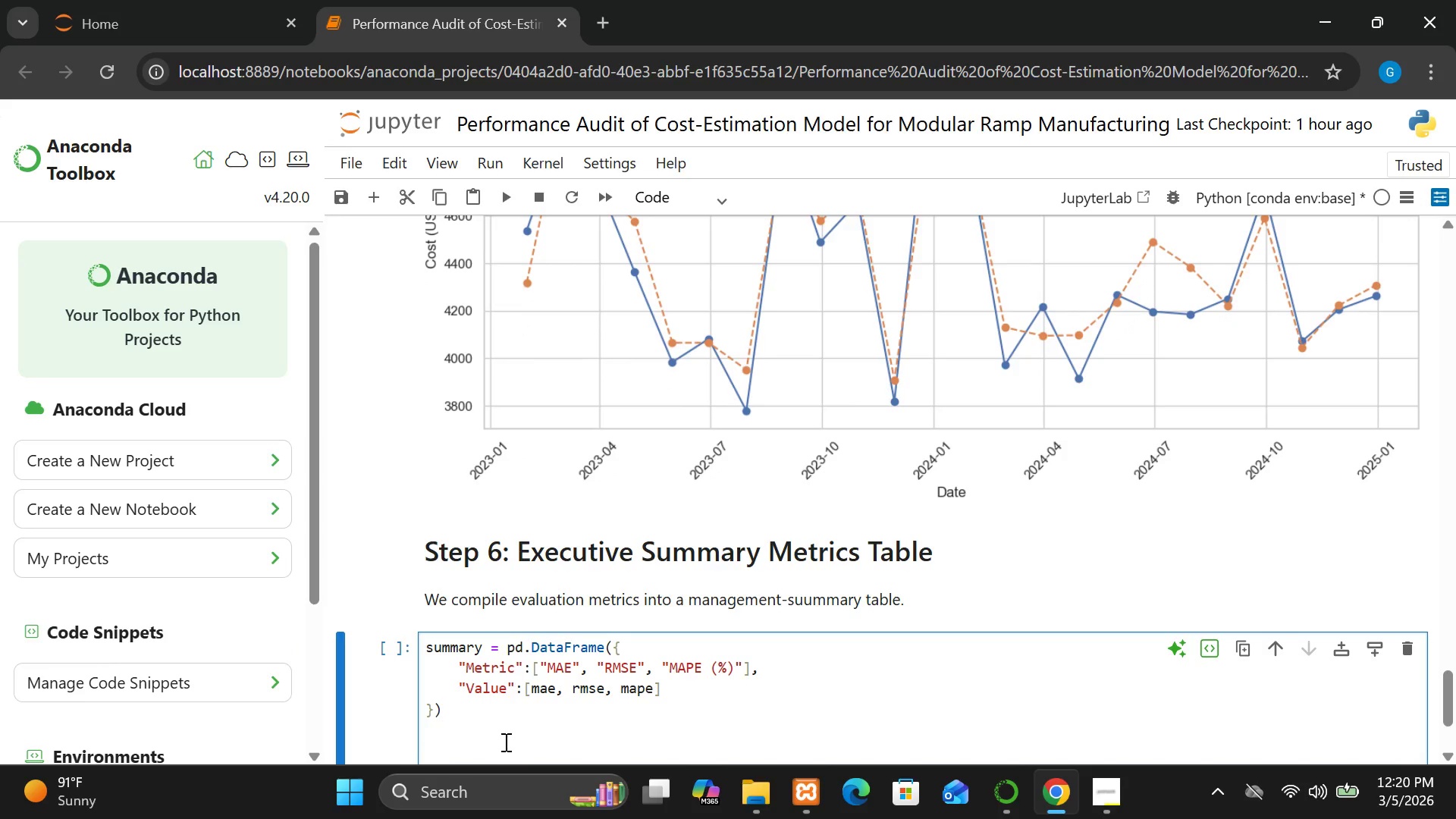 
type(summary)
 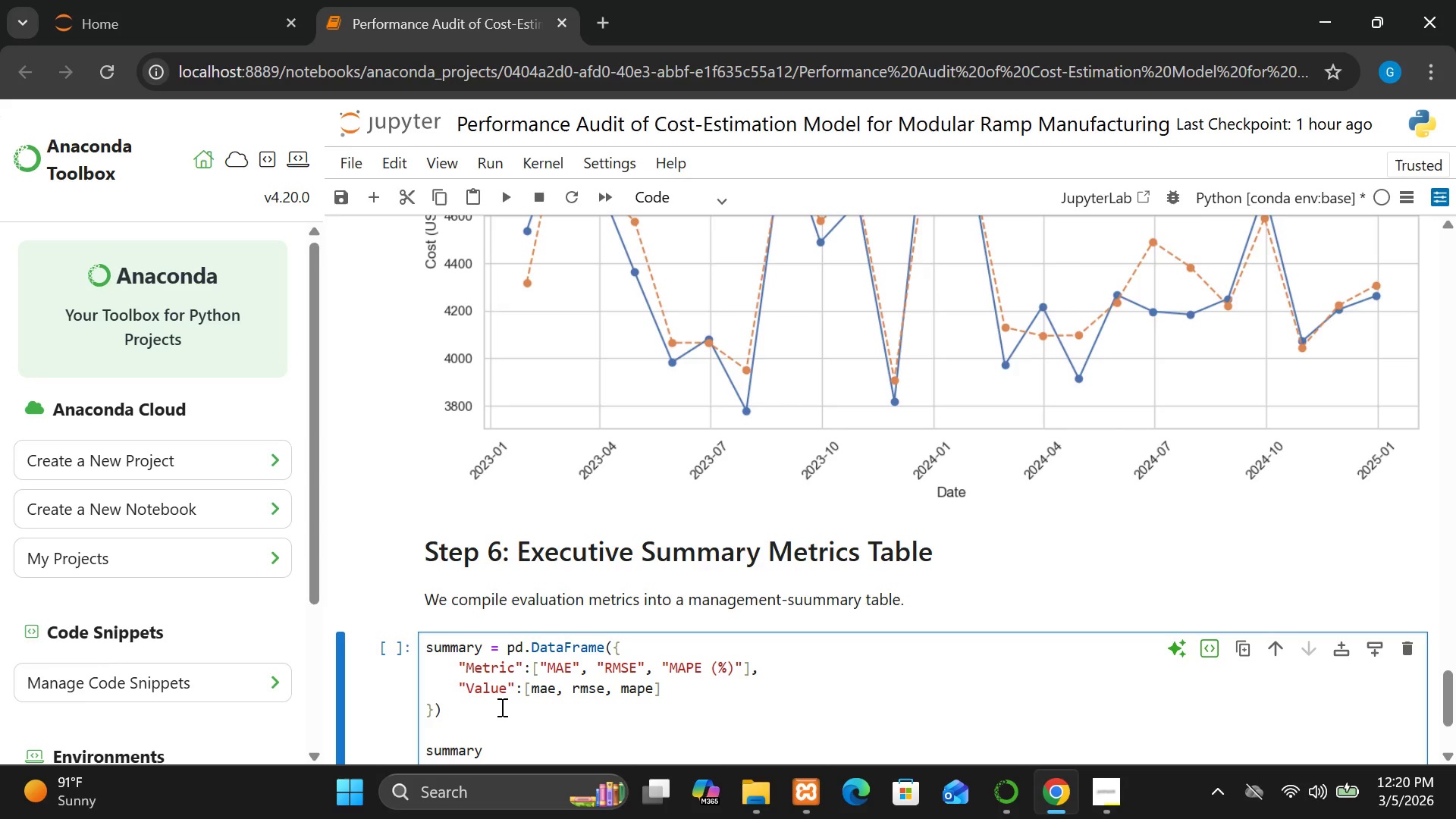 
key(Shift+Enter)
 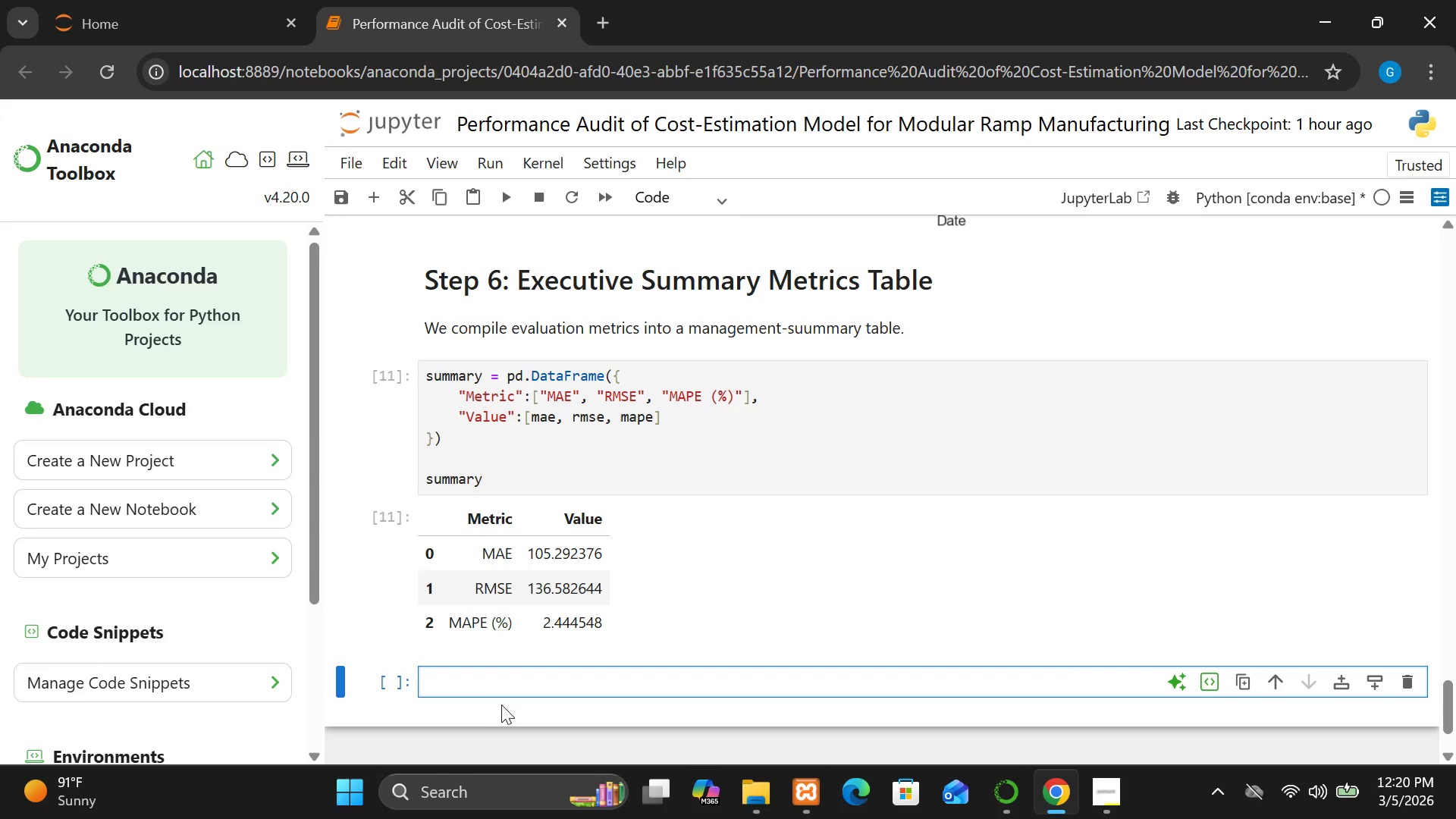 
left_click([504, 680])
 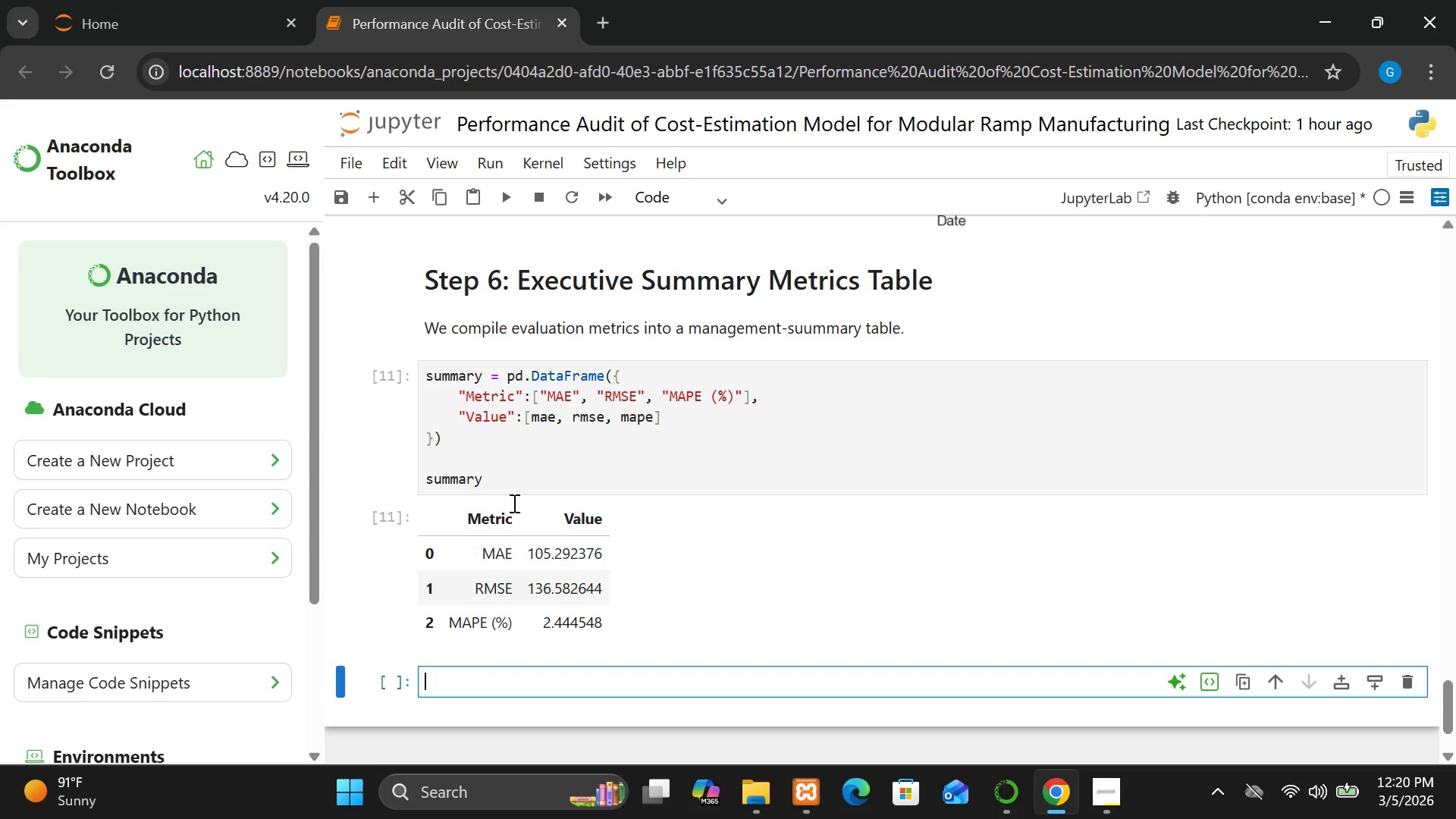 
wait(5.02)
 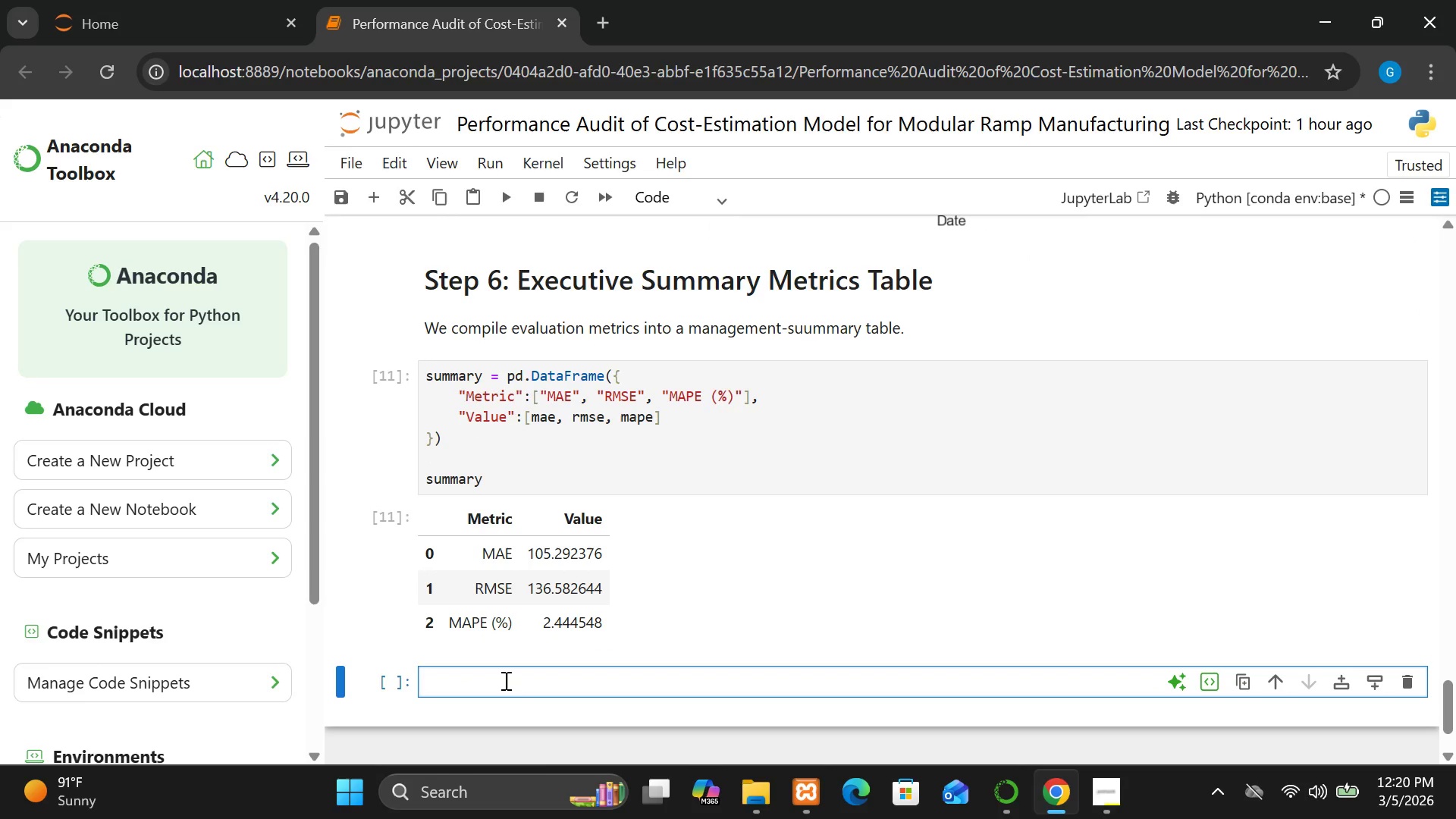 
left_click([654, 201])
 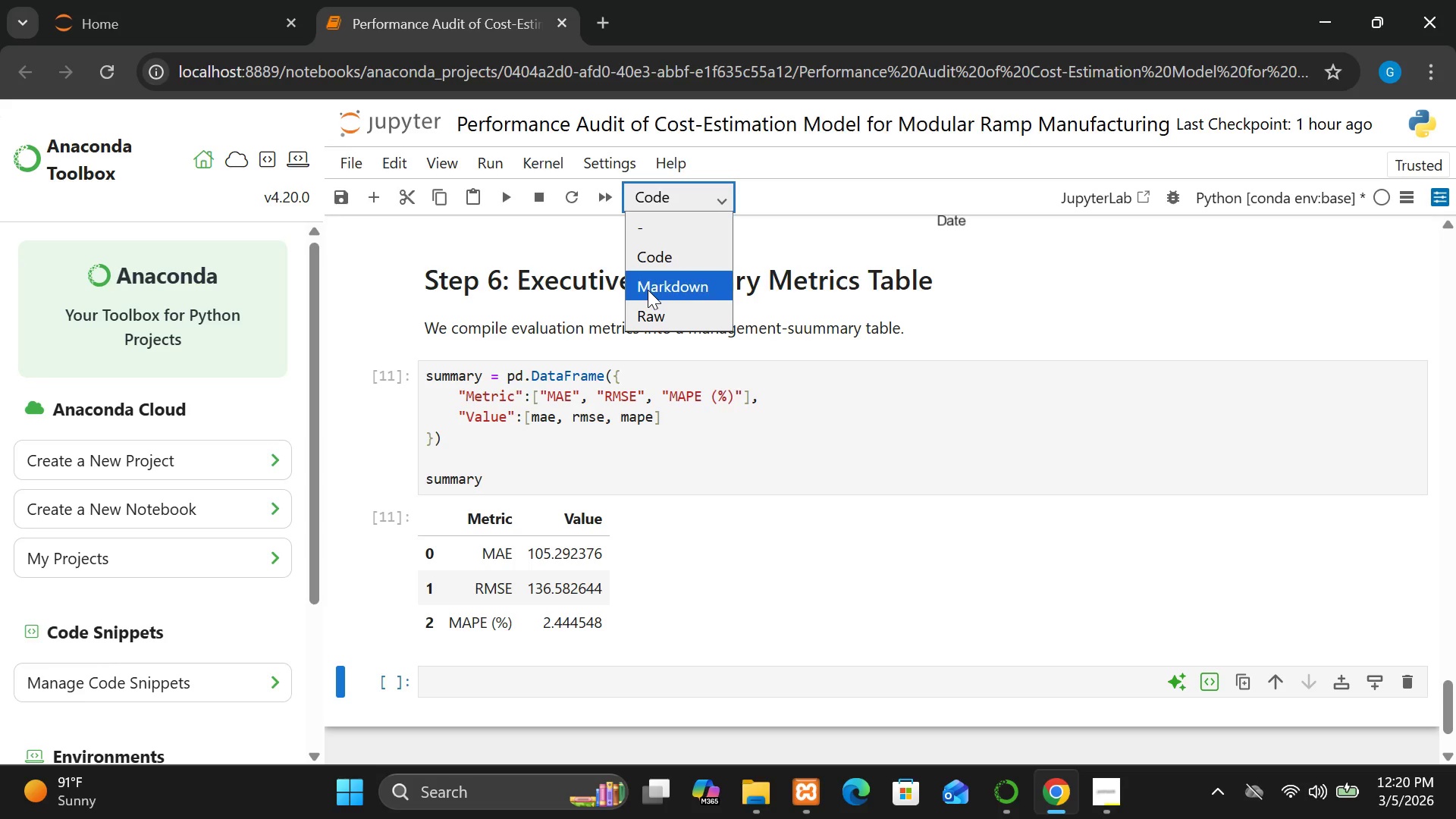 
left_click_drag(start_coordinate=[648, 290], to_coordinate=[673, 284])
 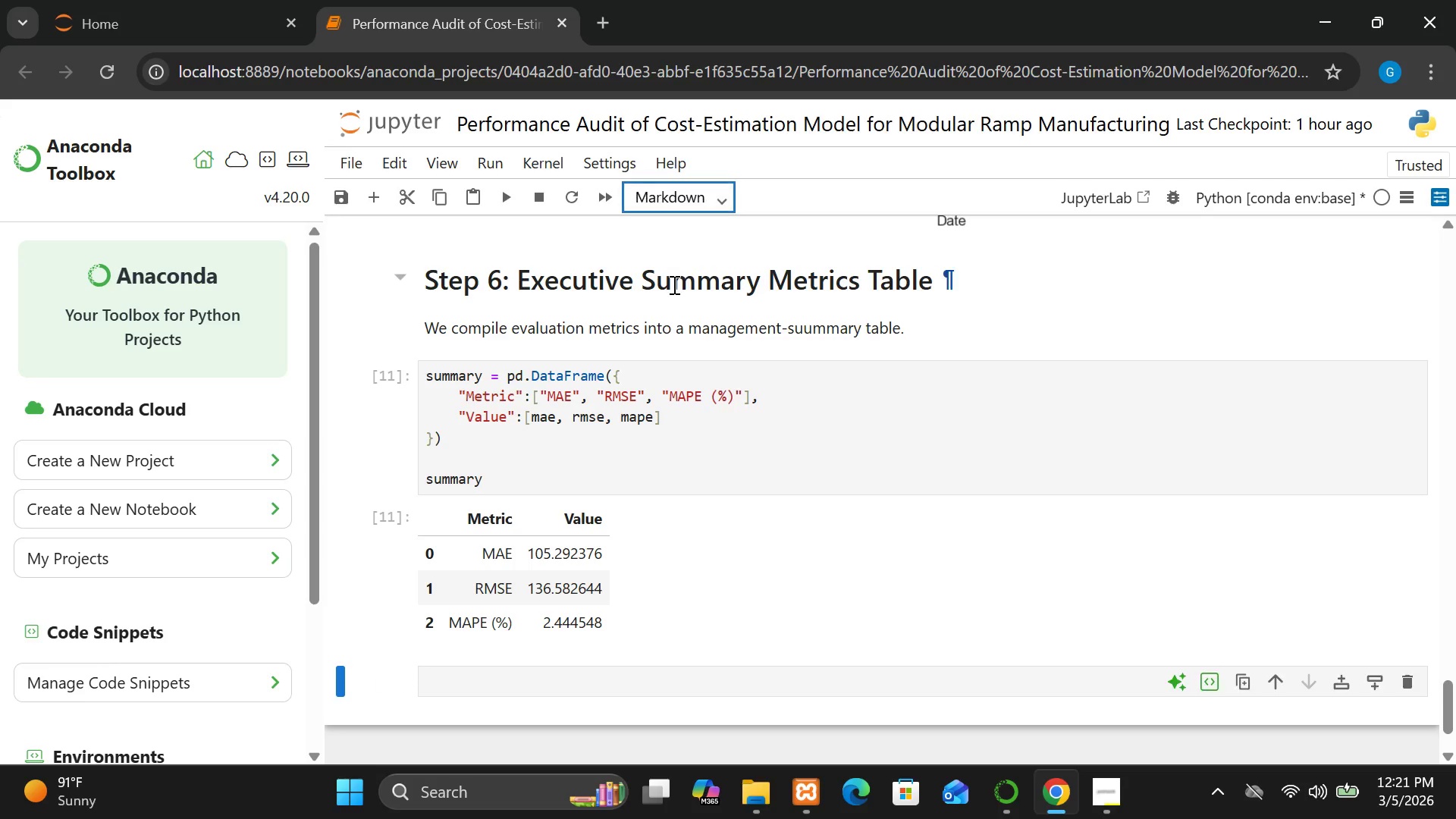 
left_click([673, 284])
 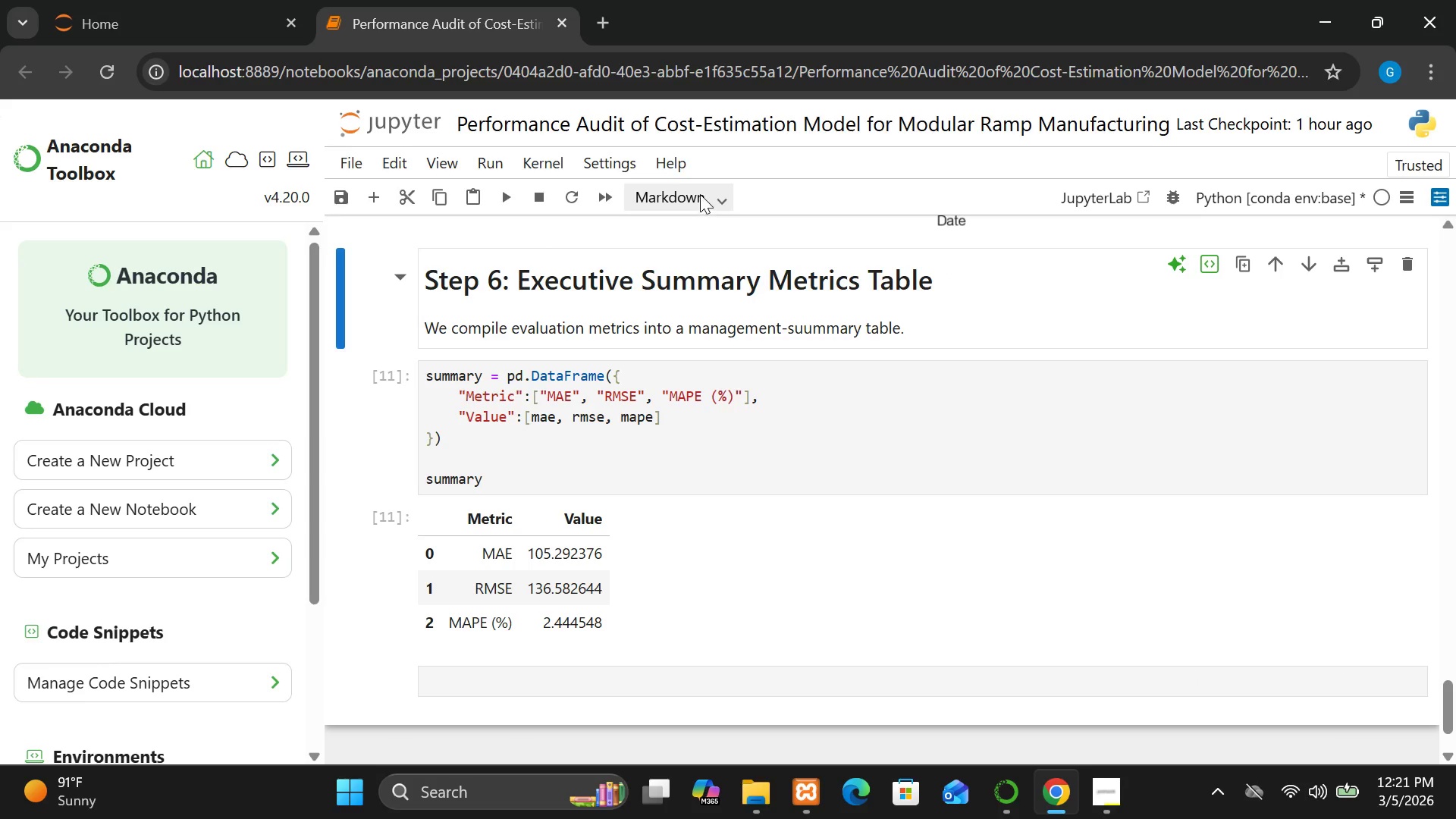 
left_click([700, 194])
 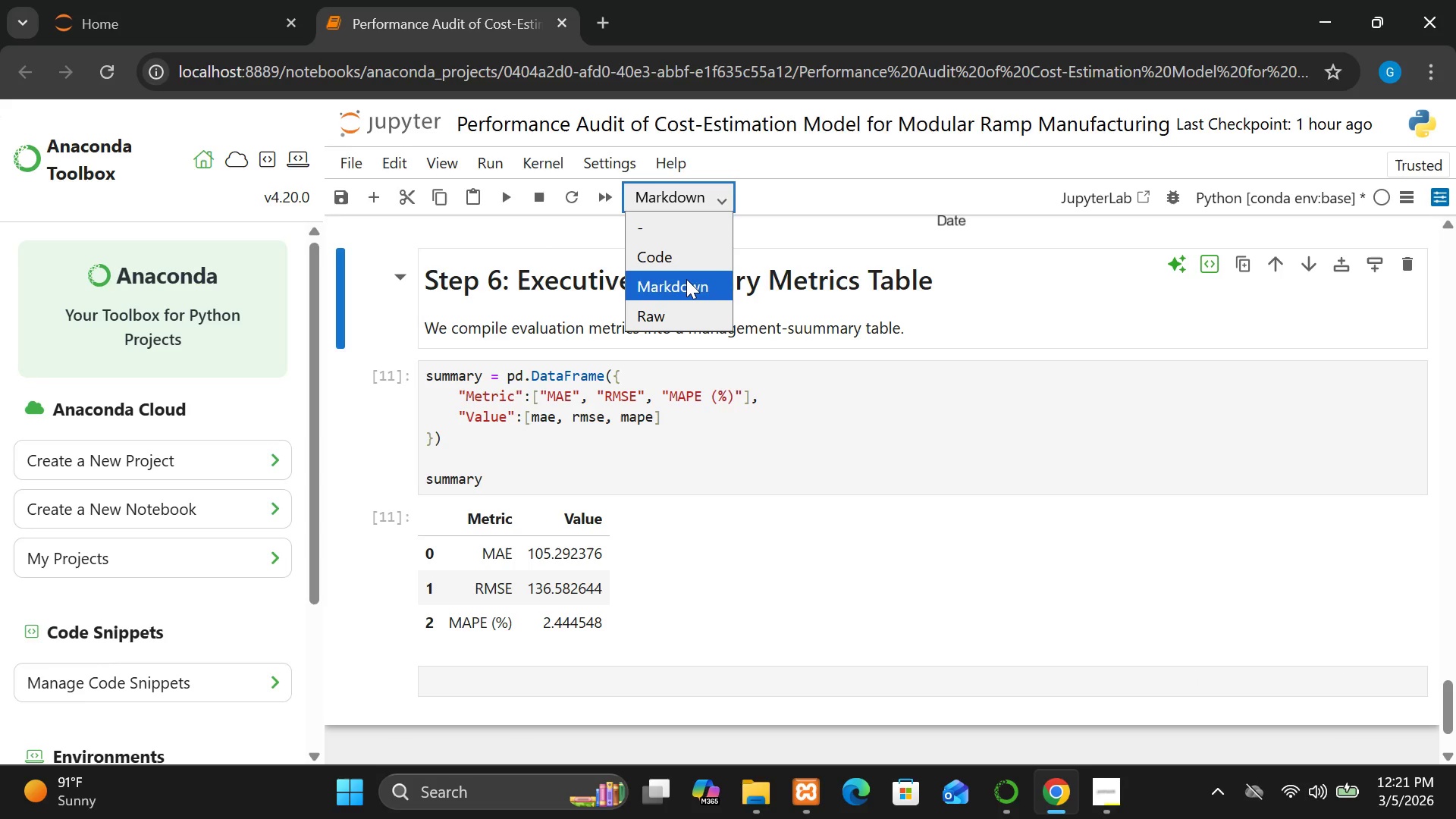 
left_click([686, 279])
 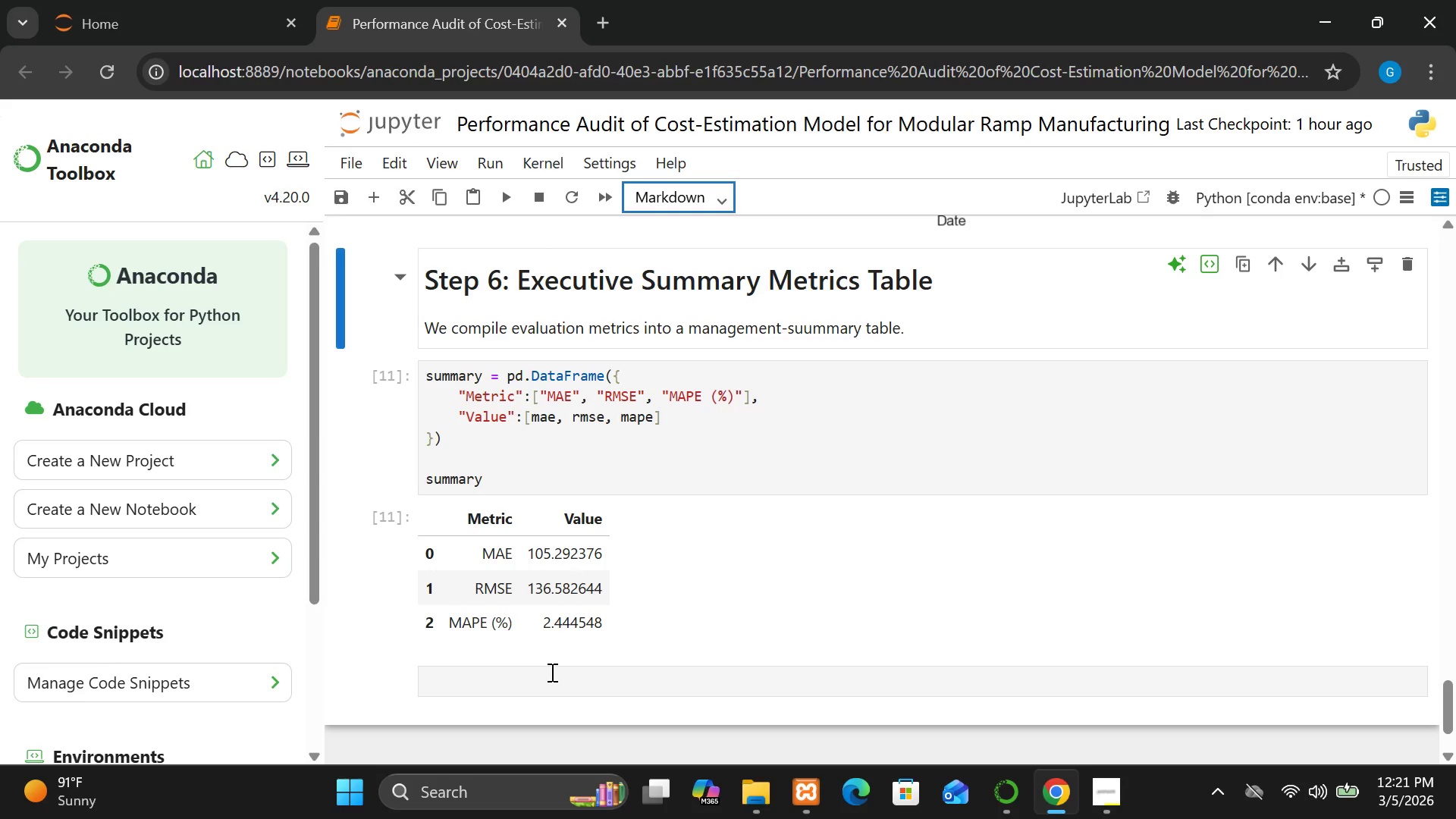 
left_click([551, 676])
 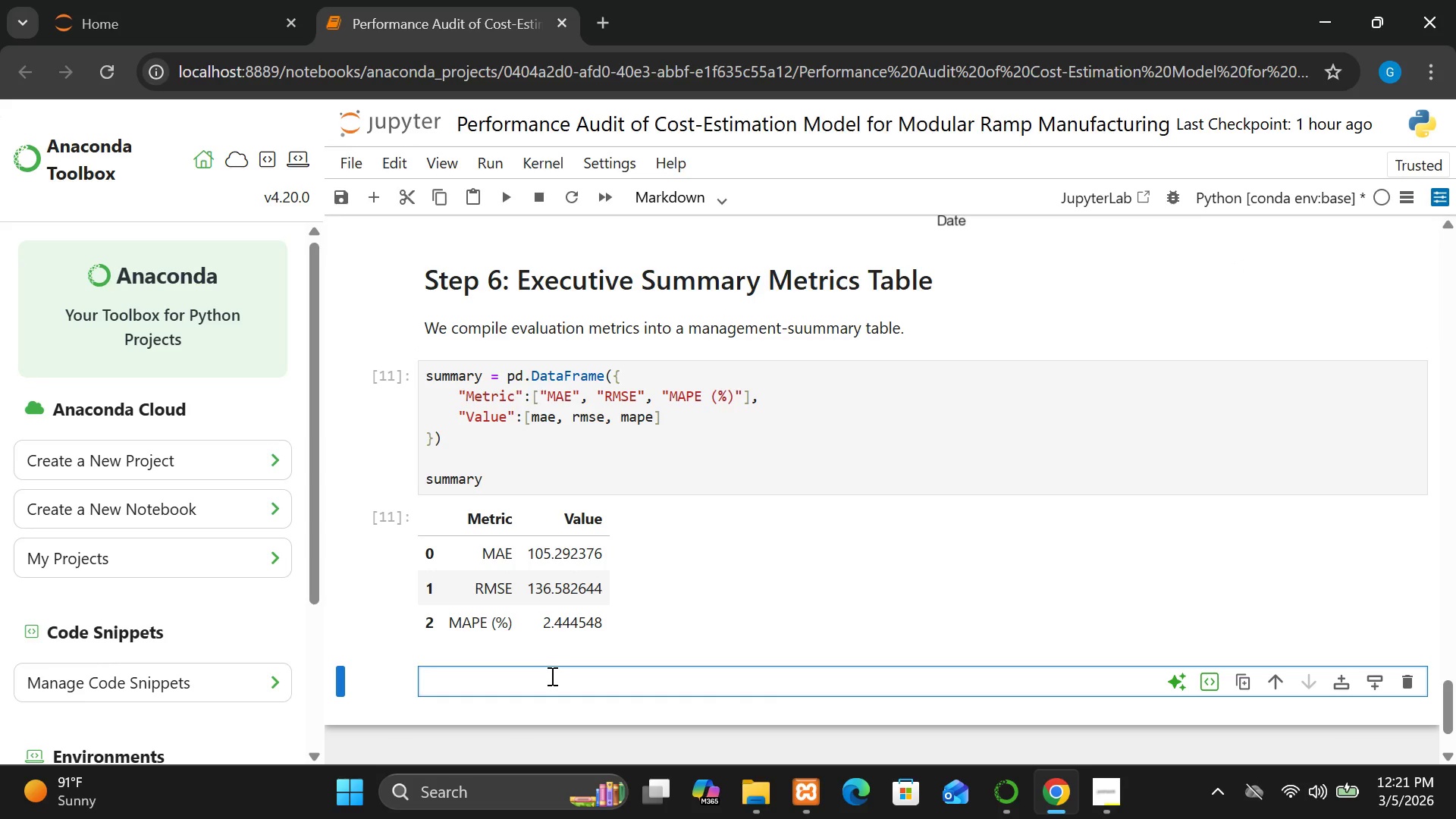 
type(## ST)
key(Backspace)
type(e)
key(Backspace)
type(tep 7: Generate)
 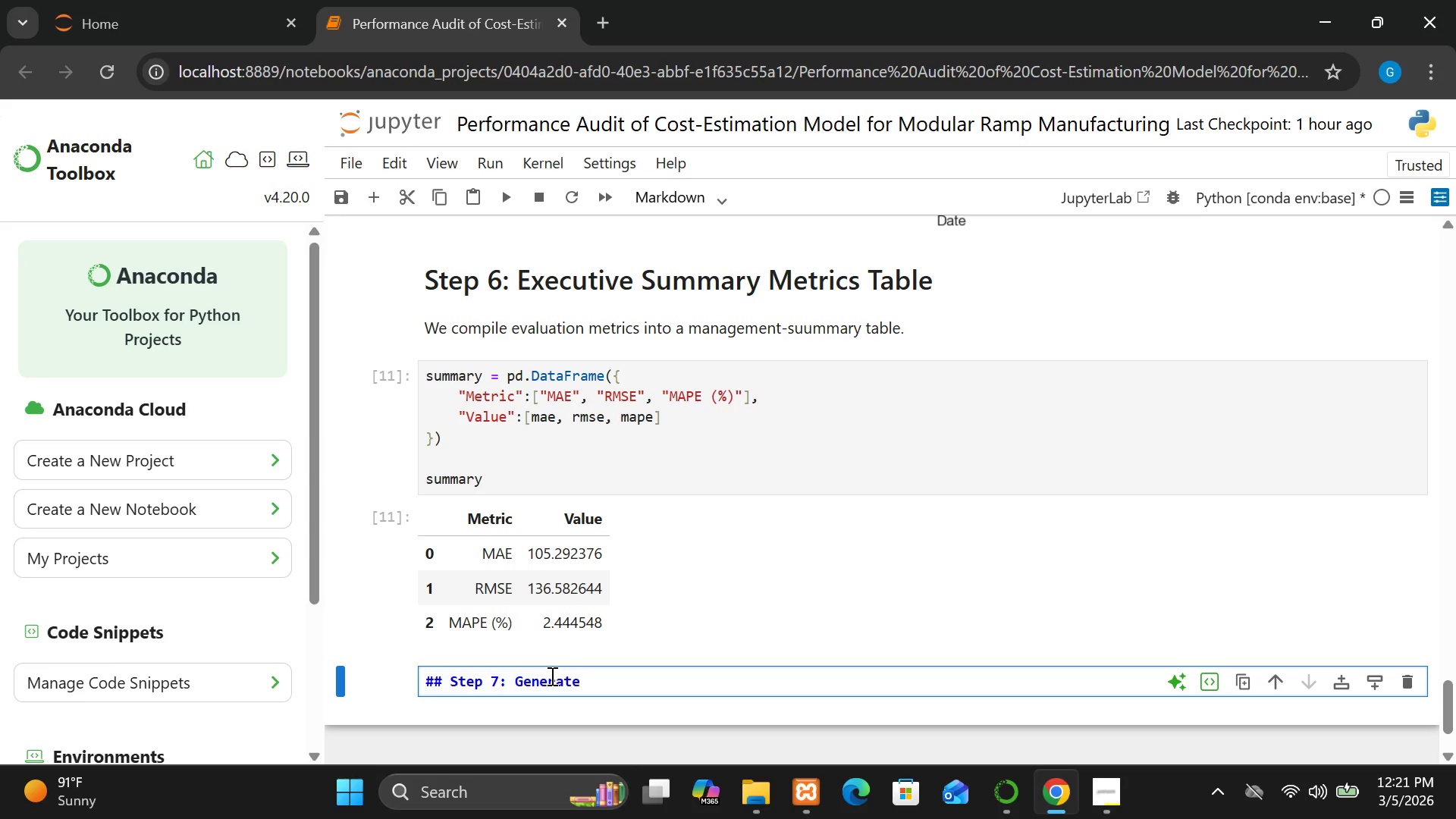 
type( One )
key(Backspace)
type(=)
key(Backspace)
key(Backspace)
 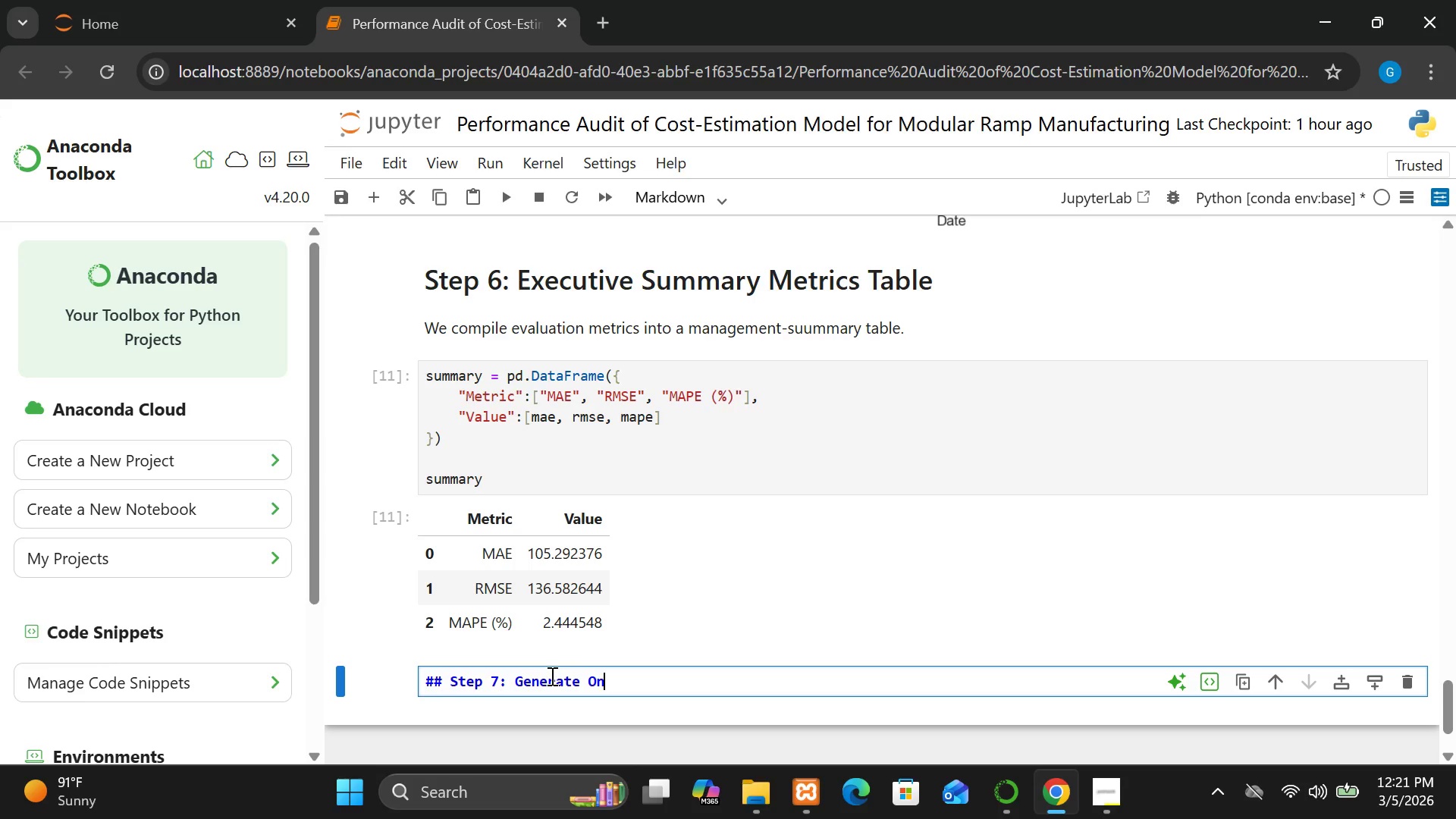 
key(E)
 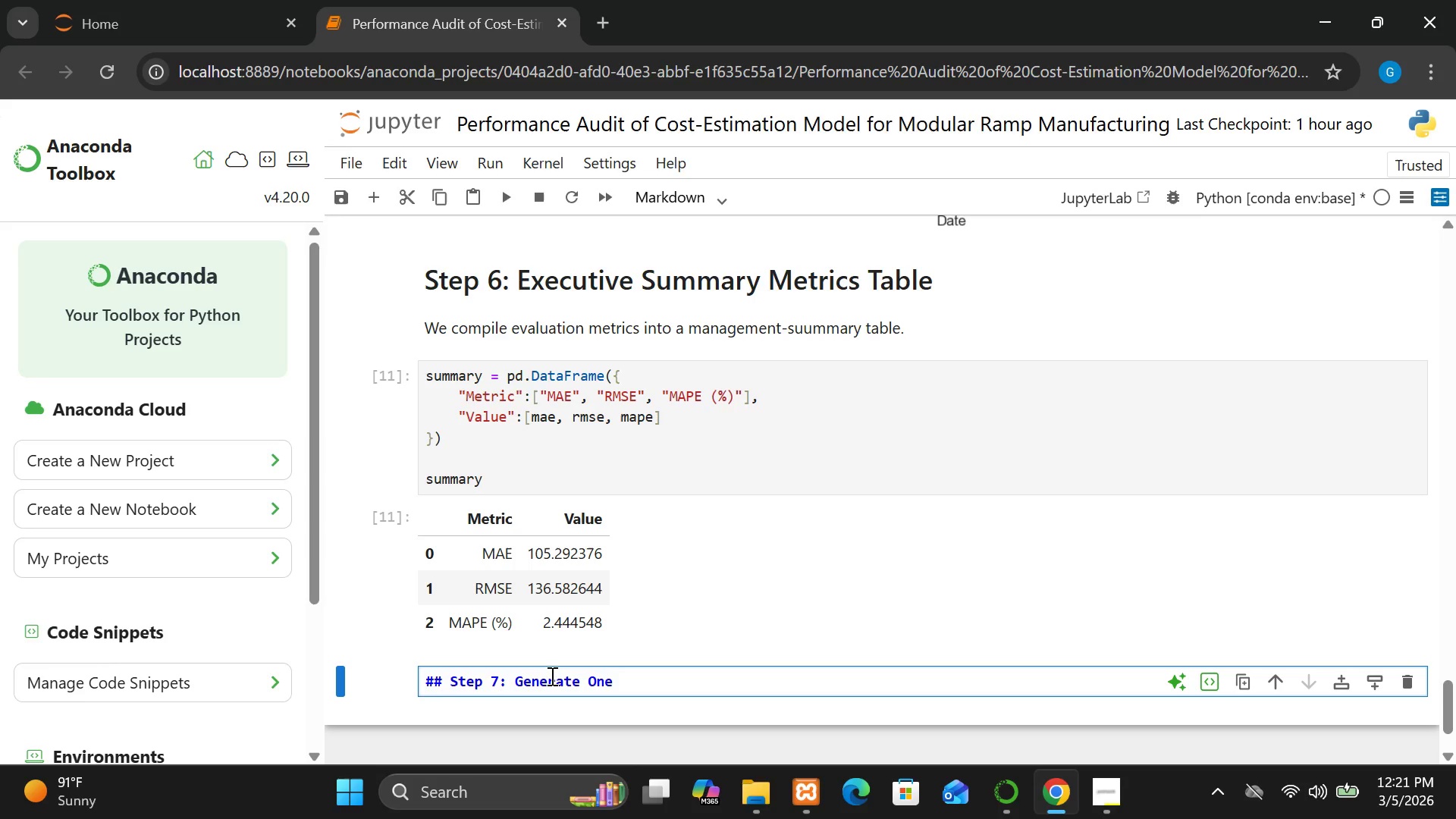 
key(Minus)
 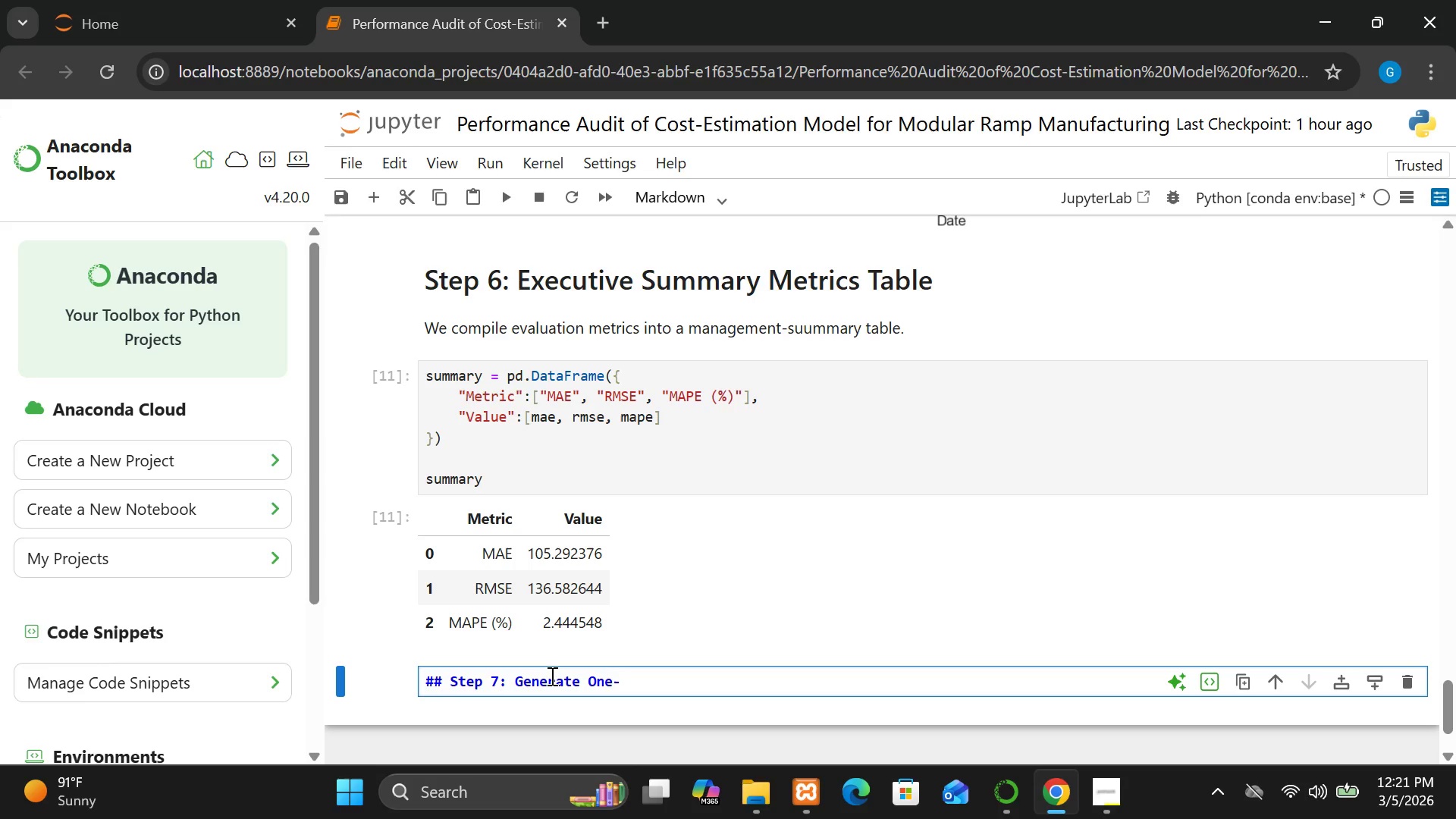 
type(Page Summary )
 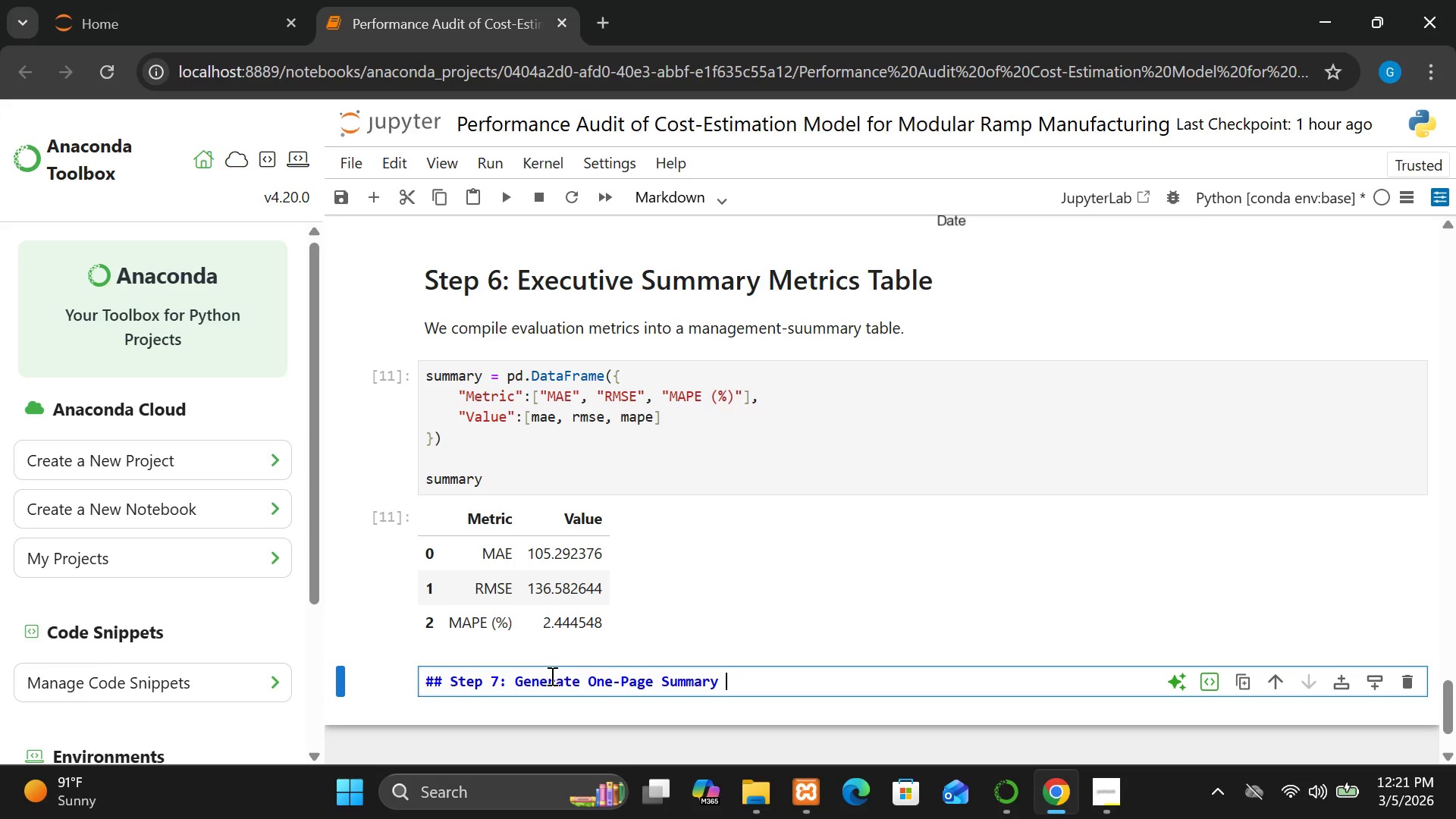 
type(PDF)
 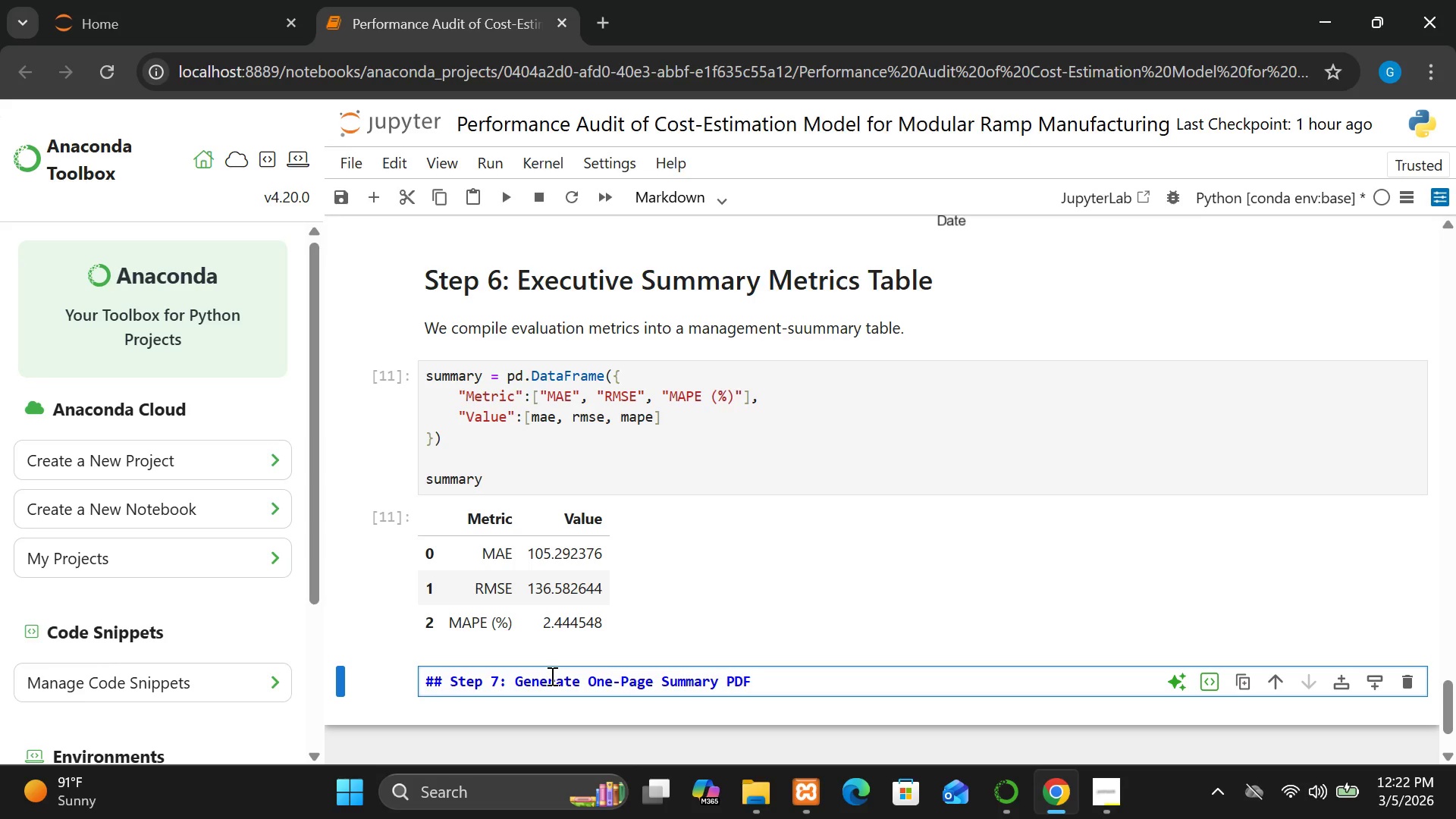 
key(Enter)
 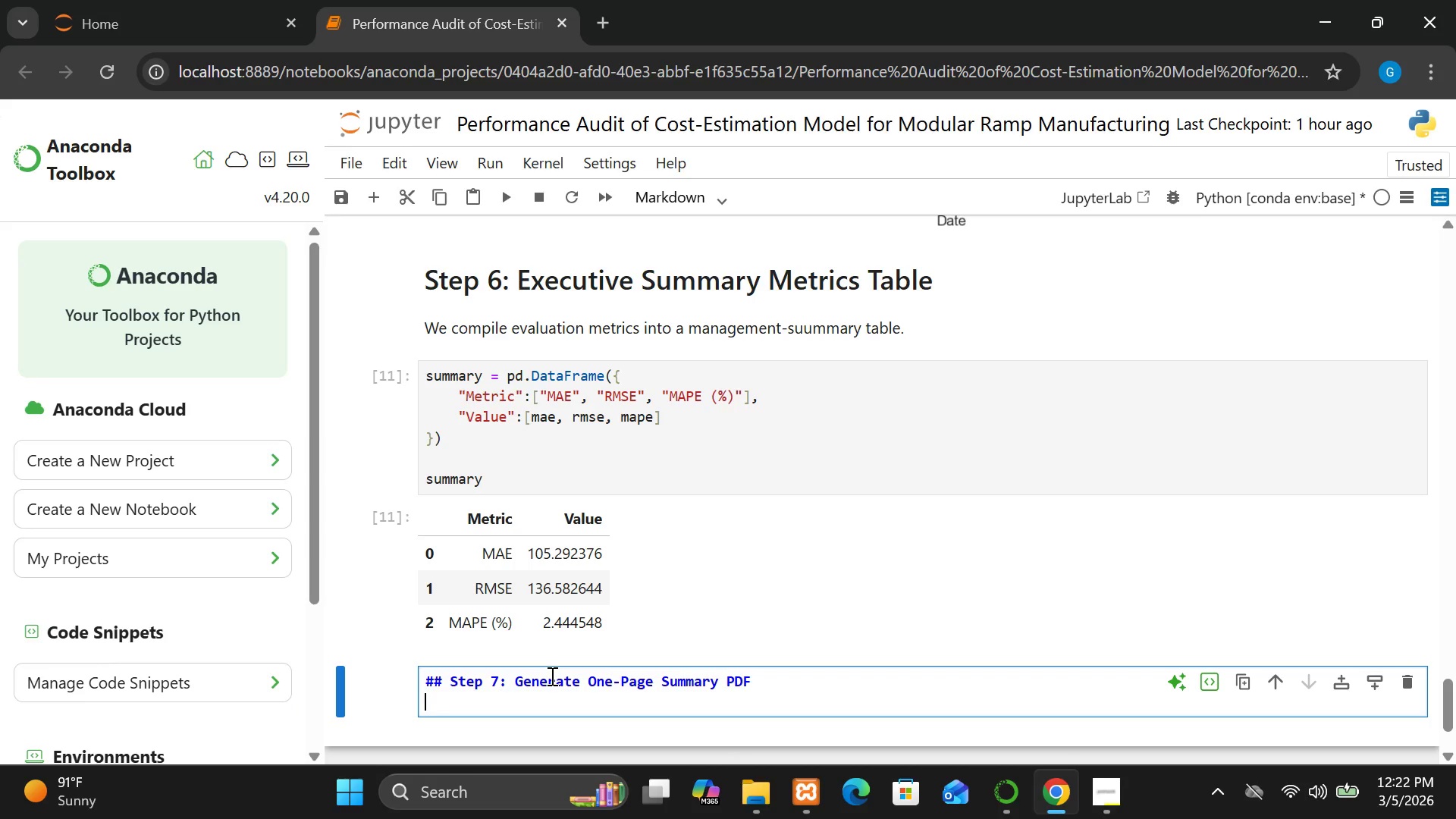 
key(Enter)
 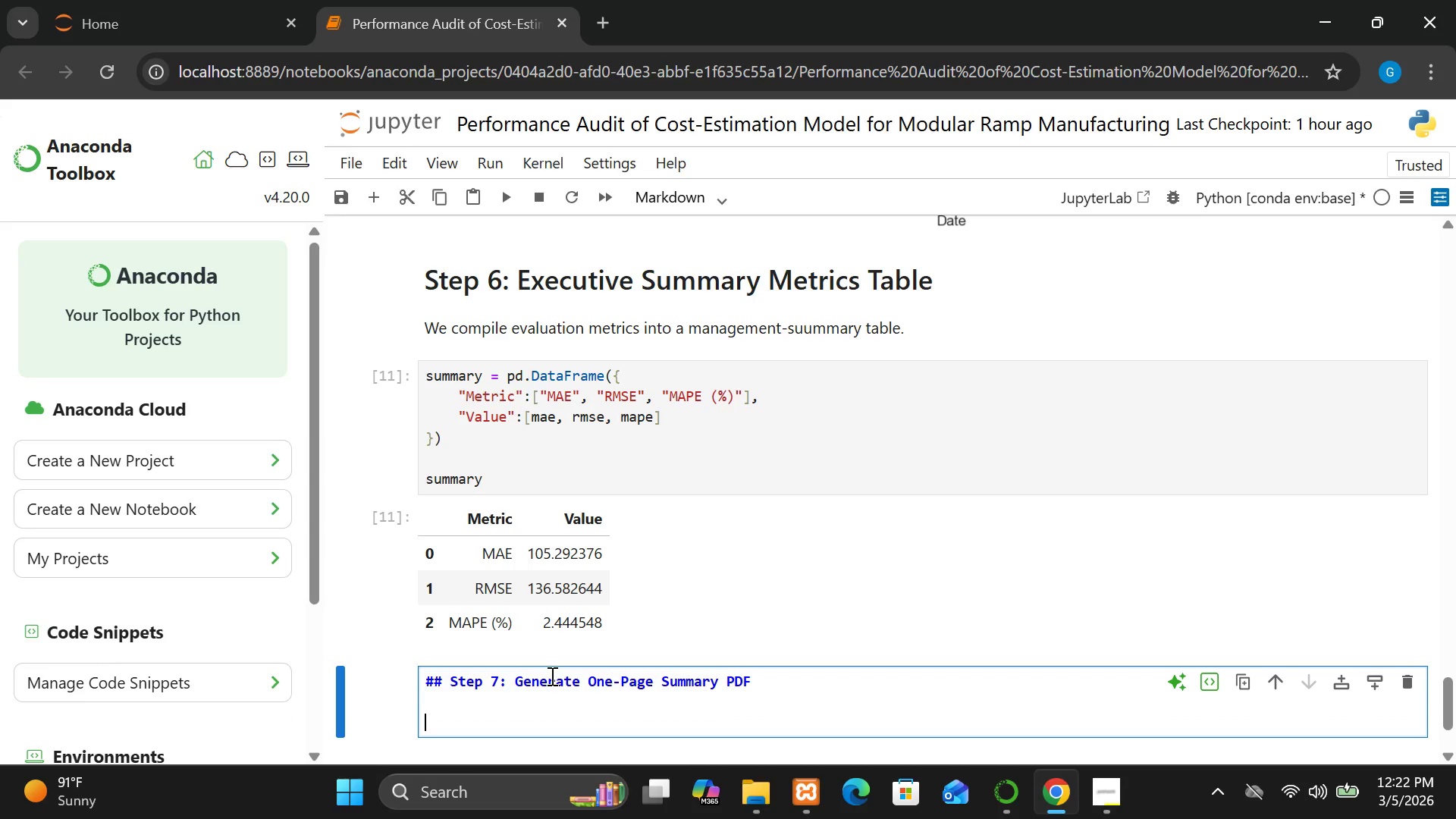 
type(We auti)
key(Backspace)
type(omatically geners)
key(Backspace)
type(ate a professioonal  )
key(Backspace)
key(Backspace)
key(Backspace)
key(Backspace)
key(Backspace)
key(Backspace)
type(nam)
key(Backspace)
key(Backspace)
key(Backspace)
 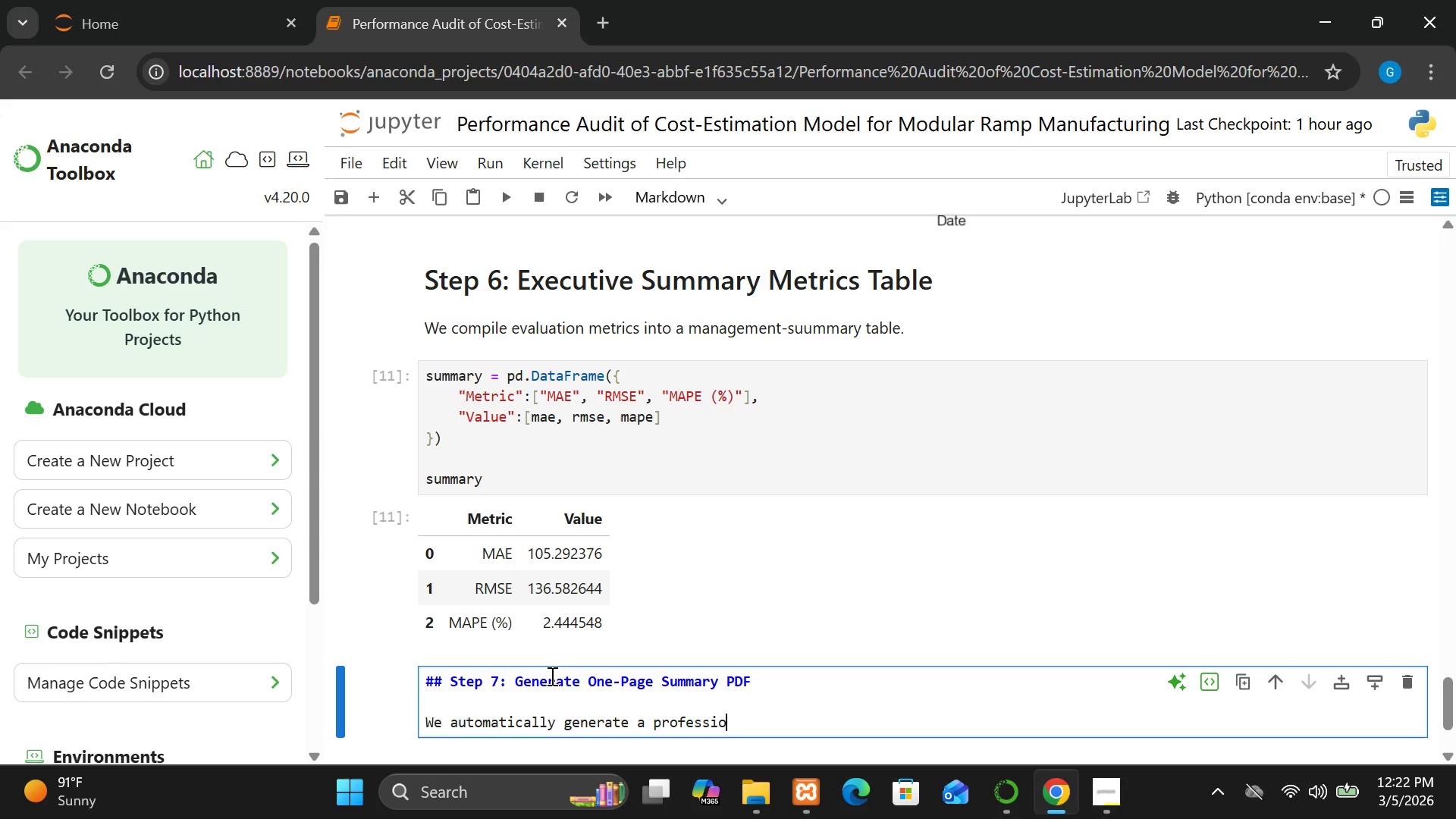 
type(nal PDF summay)
key(Backspace)
type(ry com)
key(Backspace)
type(ntaining)
 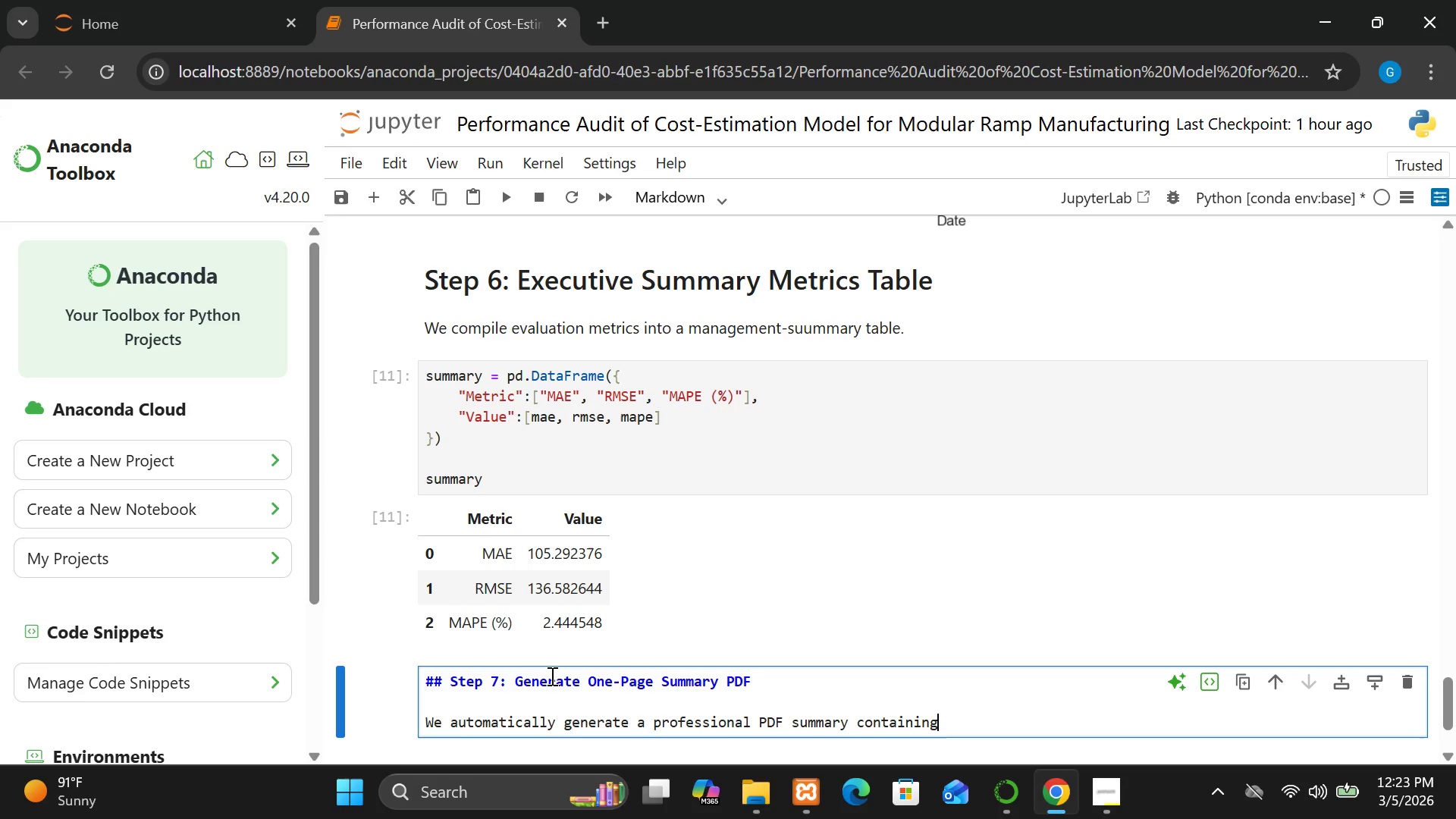 
key(Enter)
 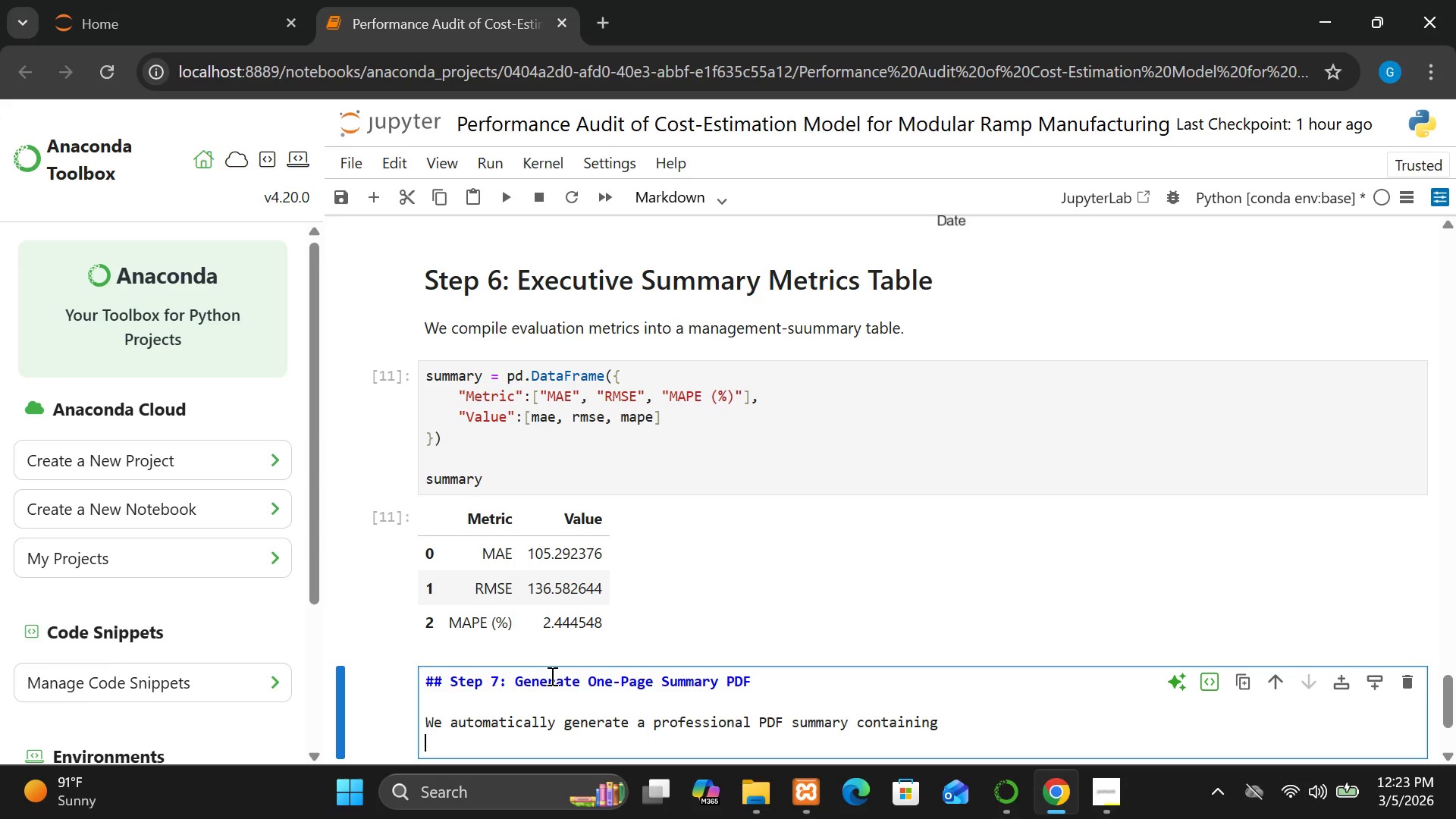 
key(Enter)
 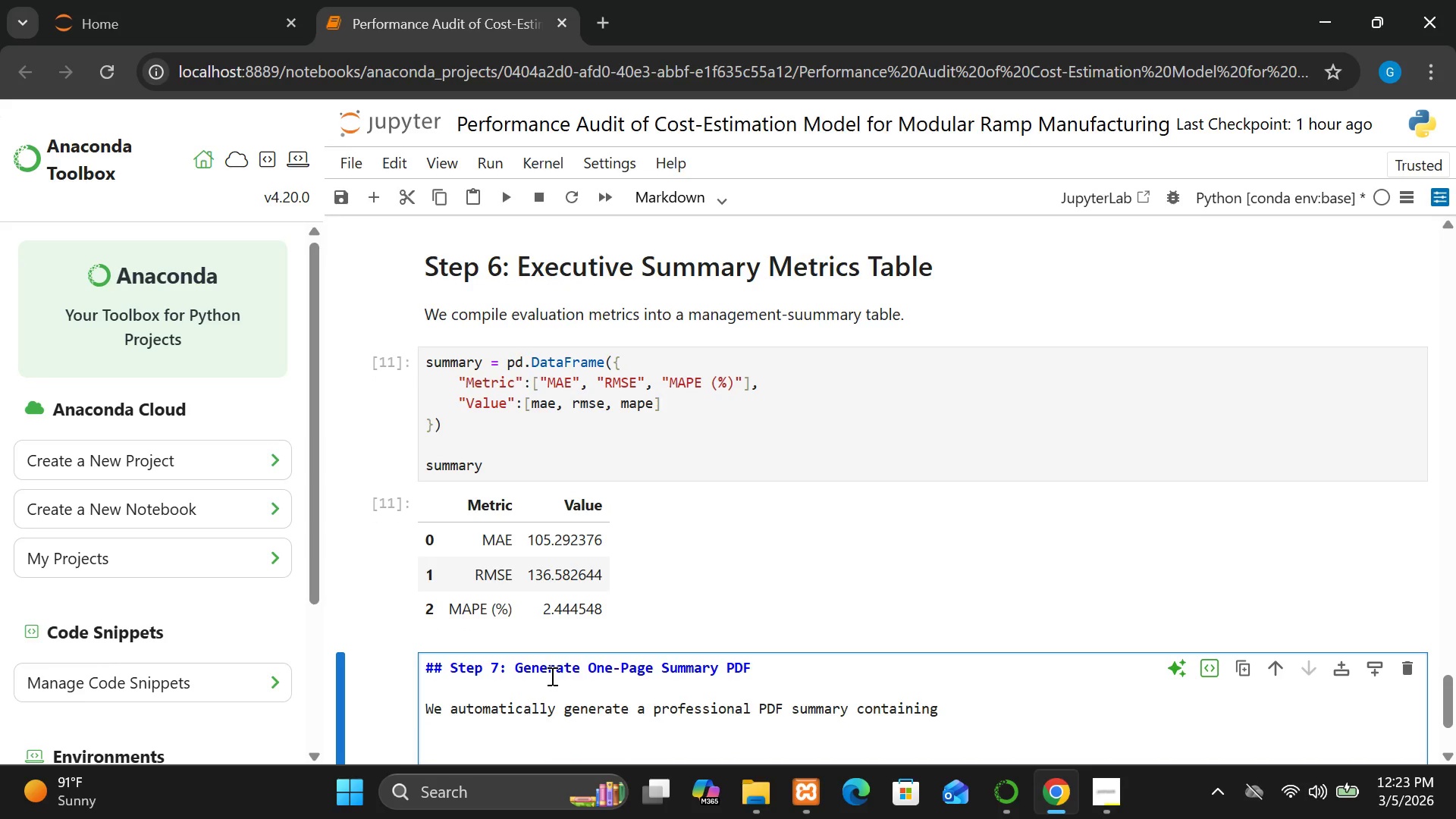 
type(--)
key(Backspace)
type( KE)
key(Backspace)
type(ey evaluationa)
key(Backspace)
type( metrics)
 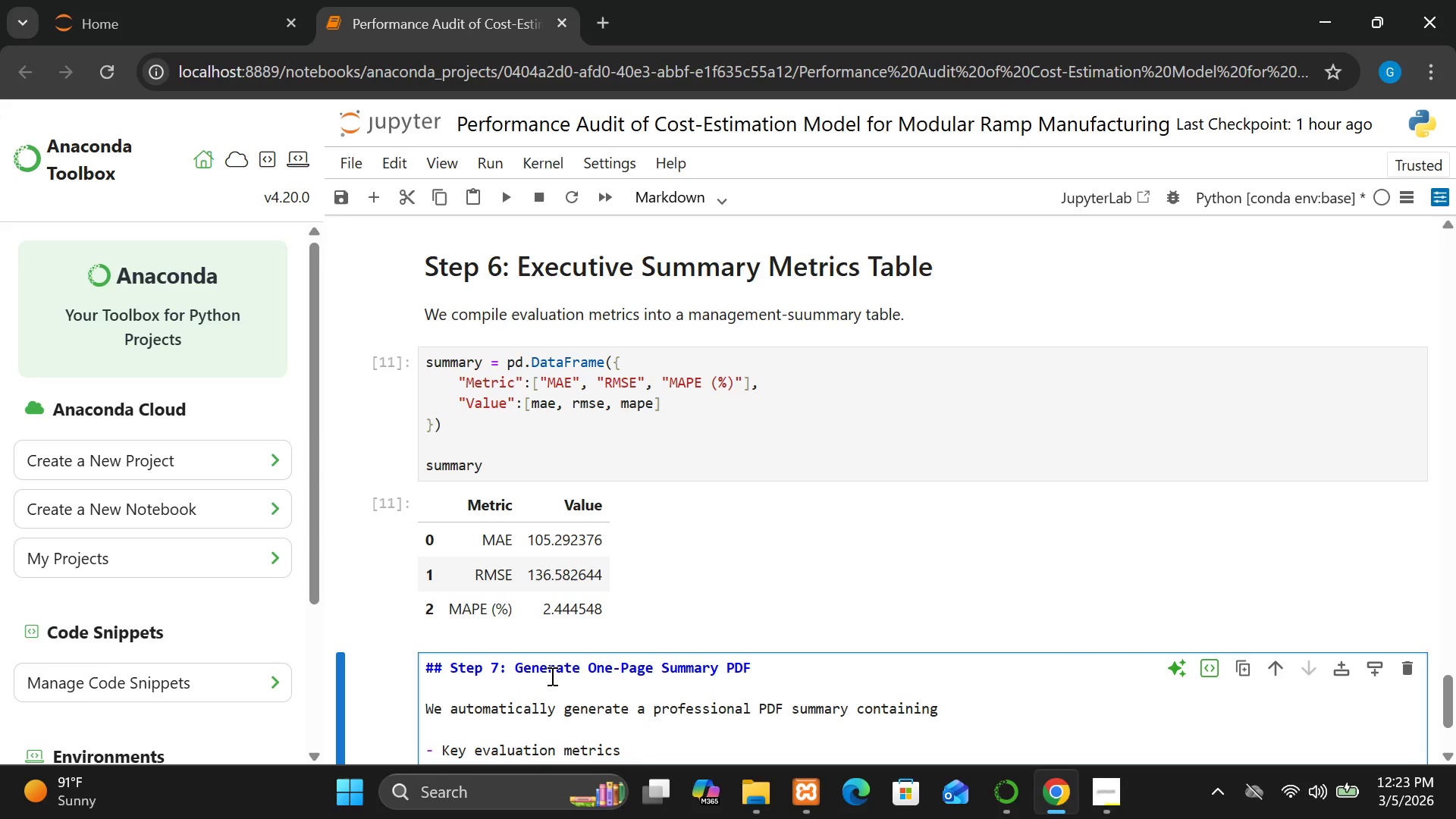 
key(Enter)
 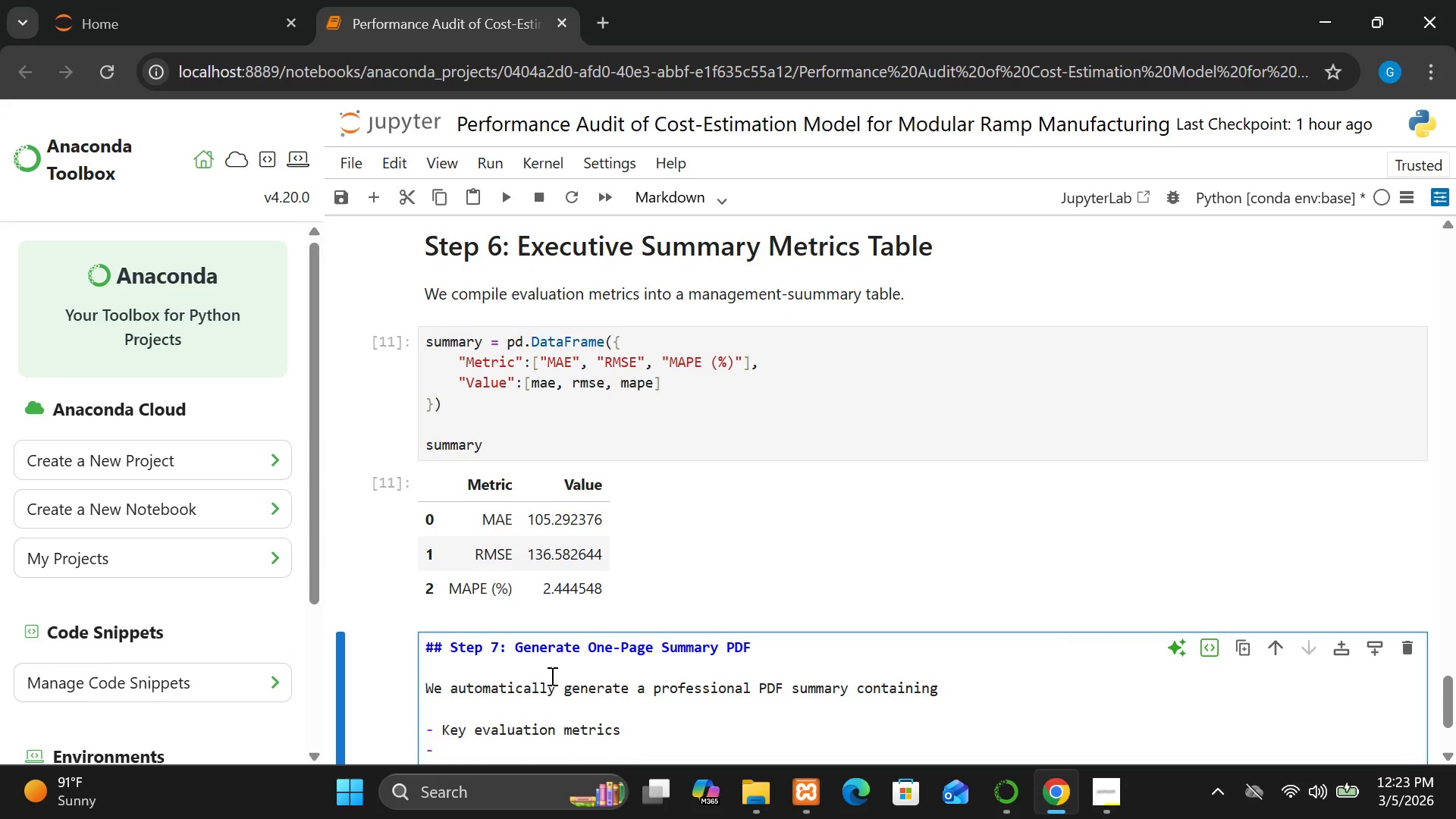 
hold_key(key=ShiftLeft, duration=1.5)
 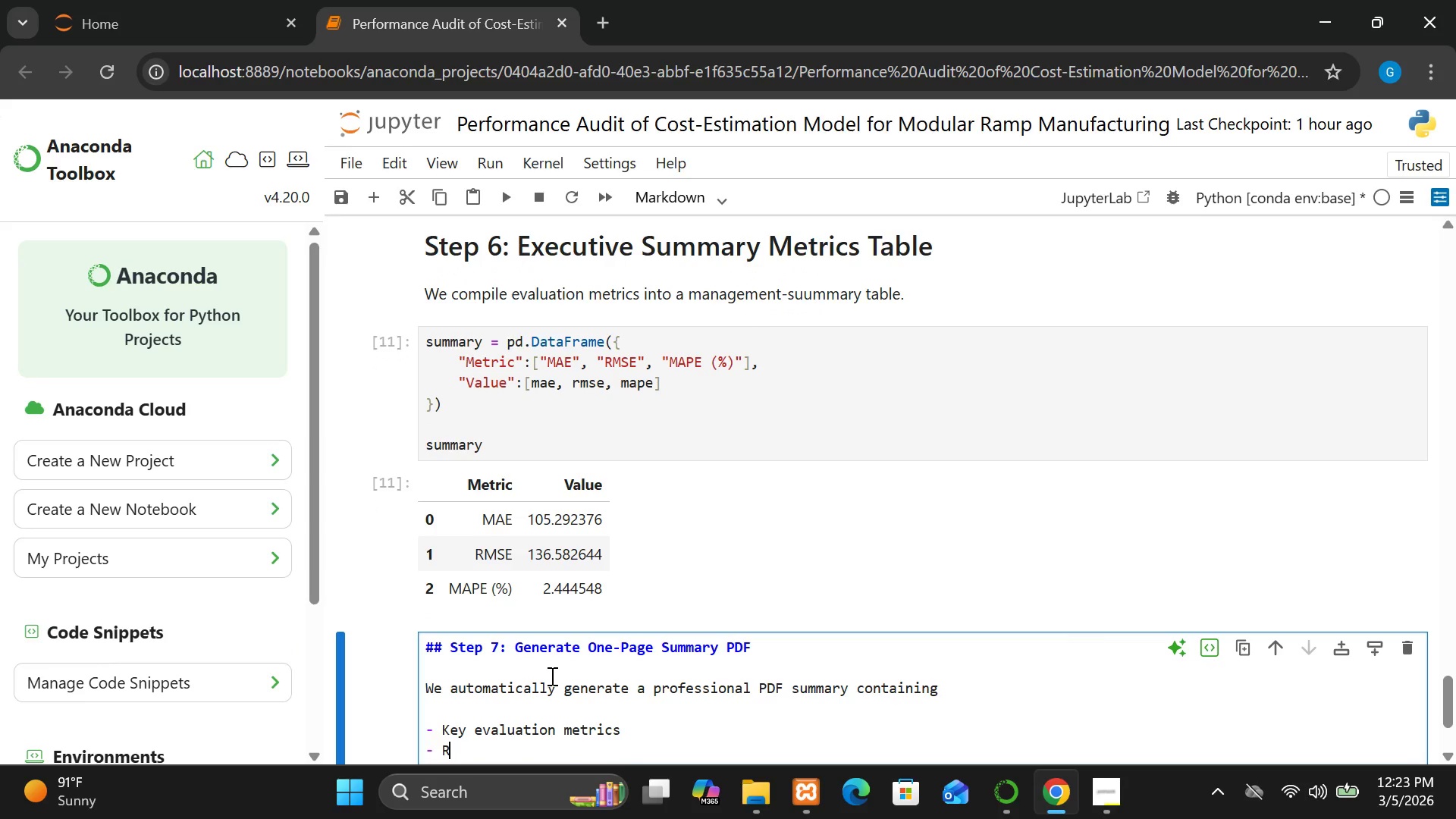 
type(Refre)
 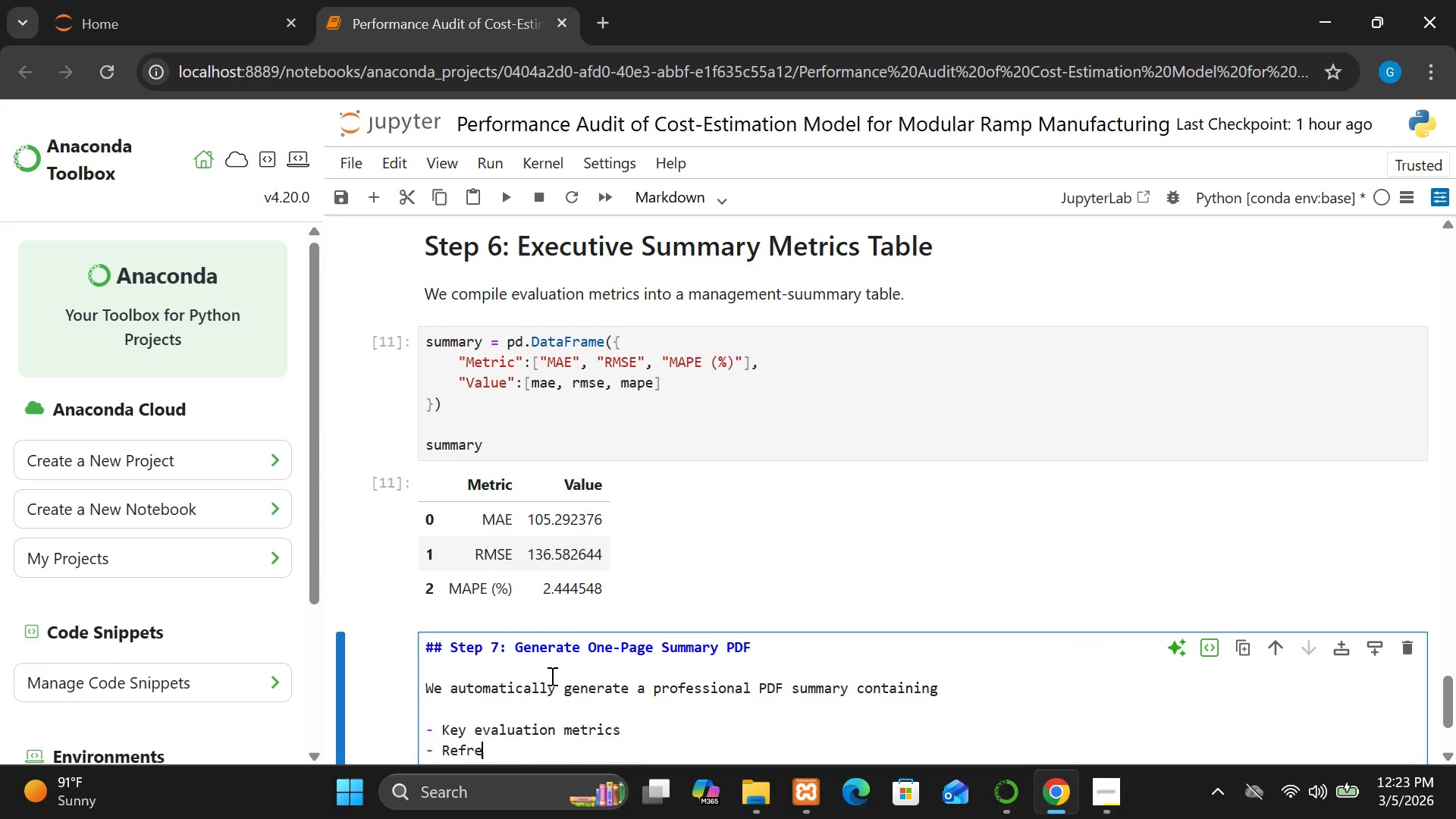 
key(Backspace)
key(Backspace)
type(erence to c)
key(Backspace)
type(variance chart)
 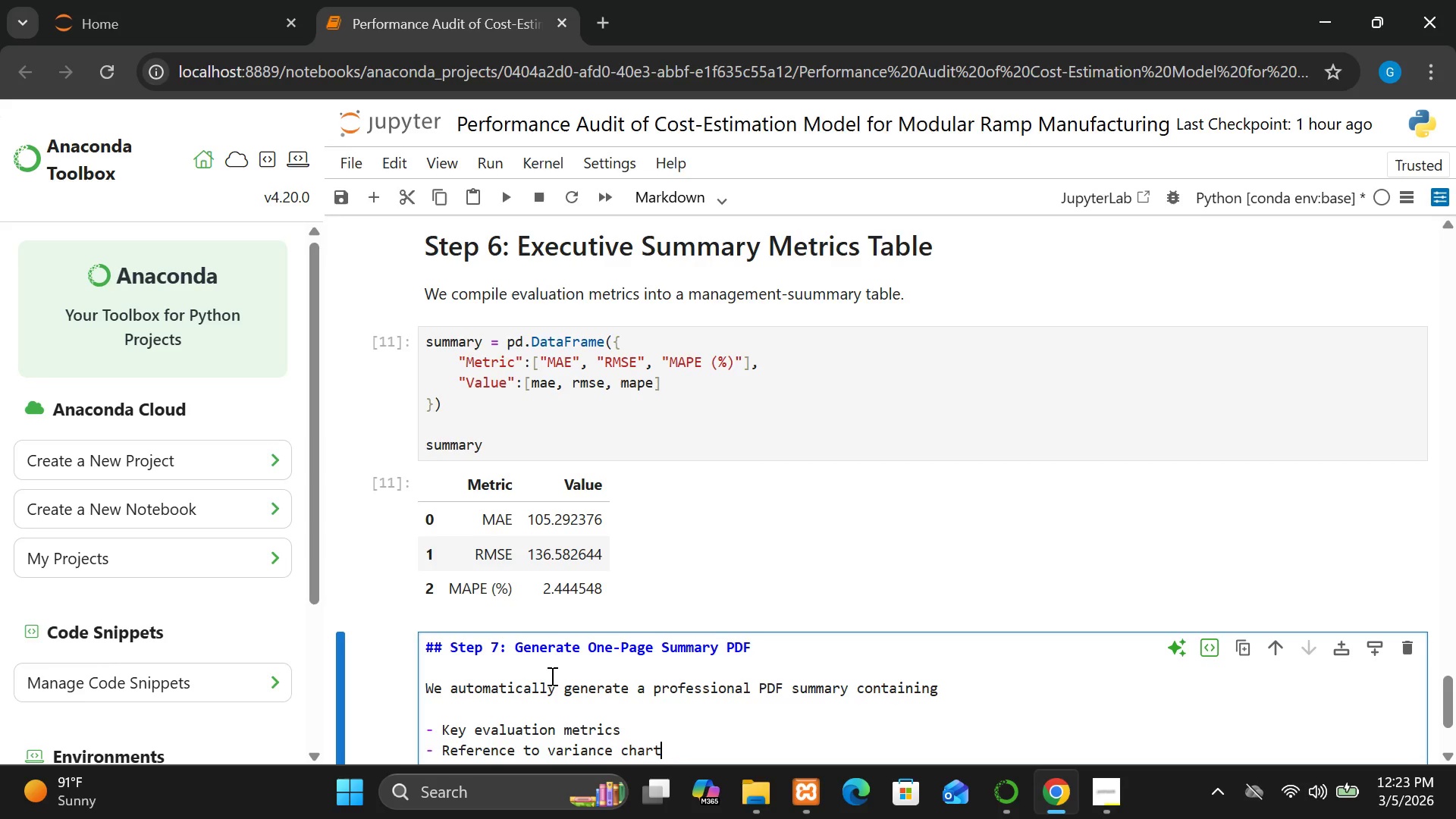 
key(Enter)
 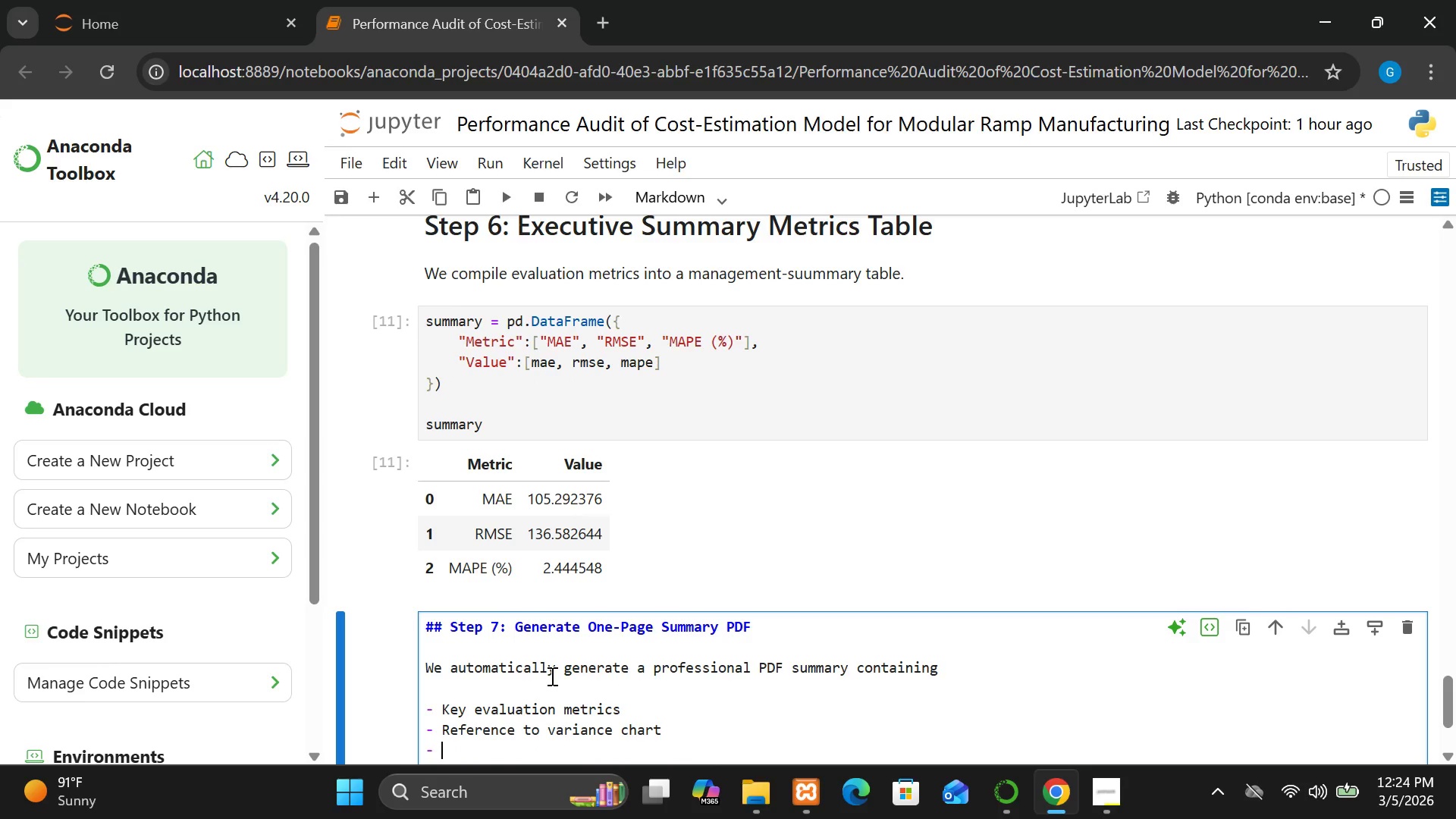 
key(Enter)
 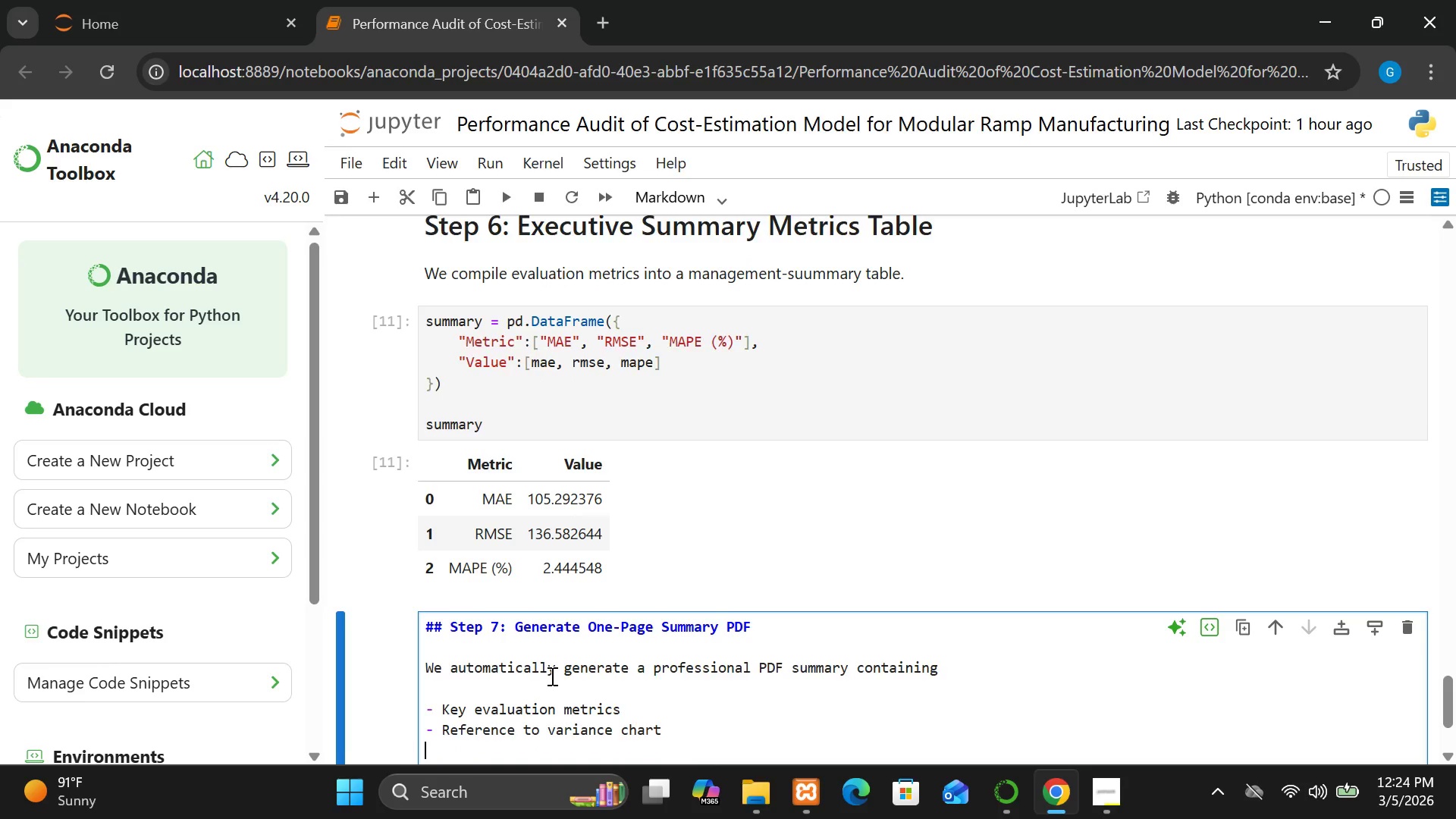 
key(Enter)
 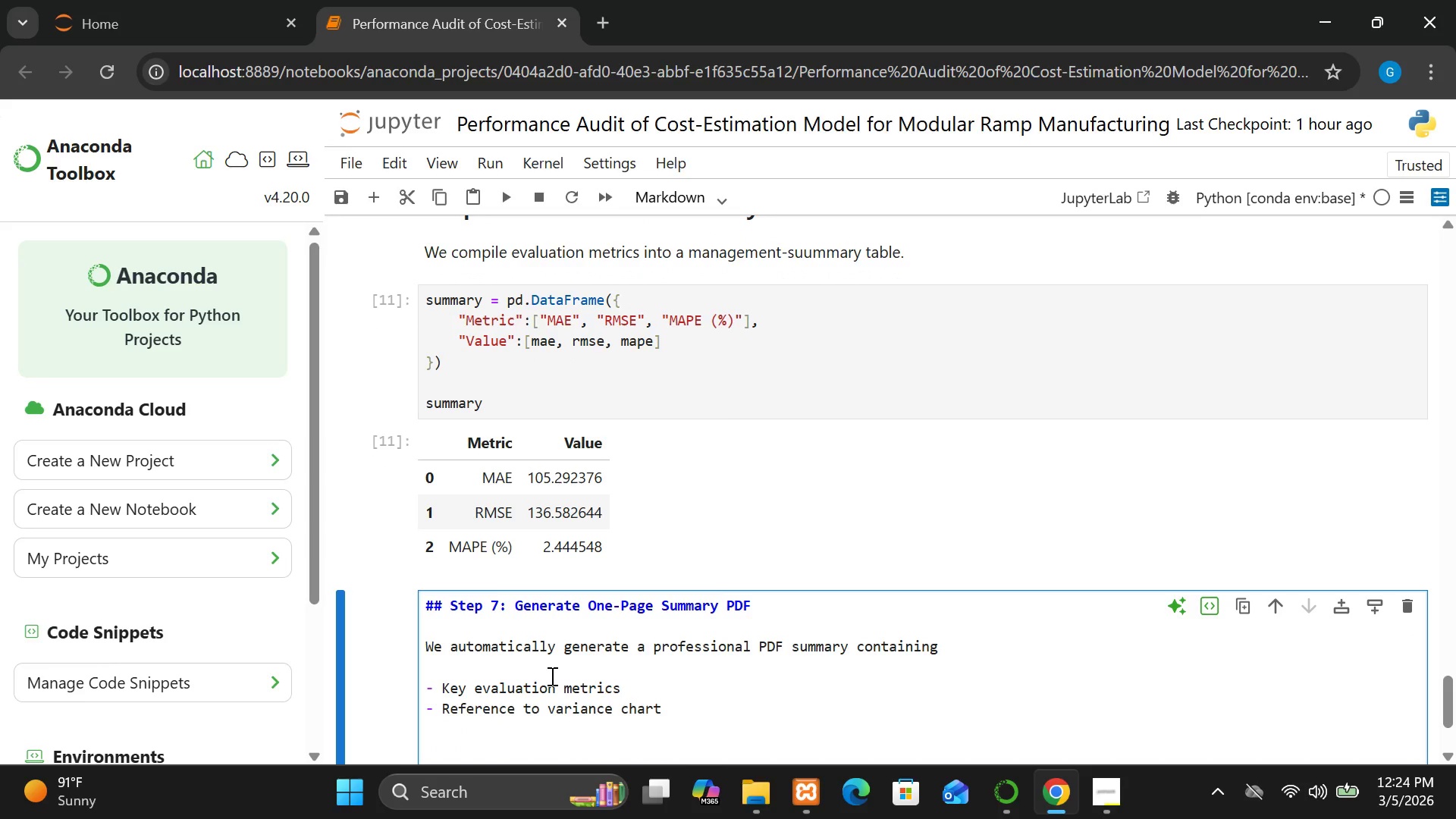 
type(TH)
key(Backspace)
type(is )
key(Backspace)
key(Backspace)
key(Backspace)
type(his ensures deliverable portability)
 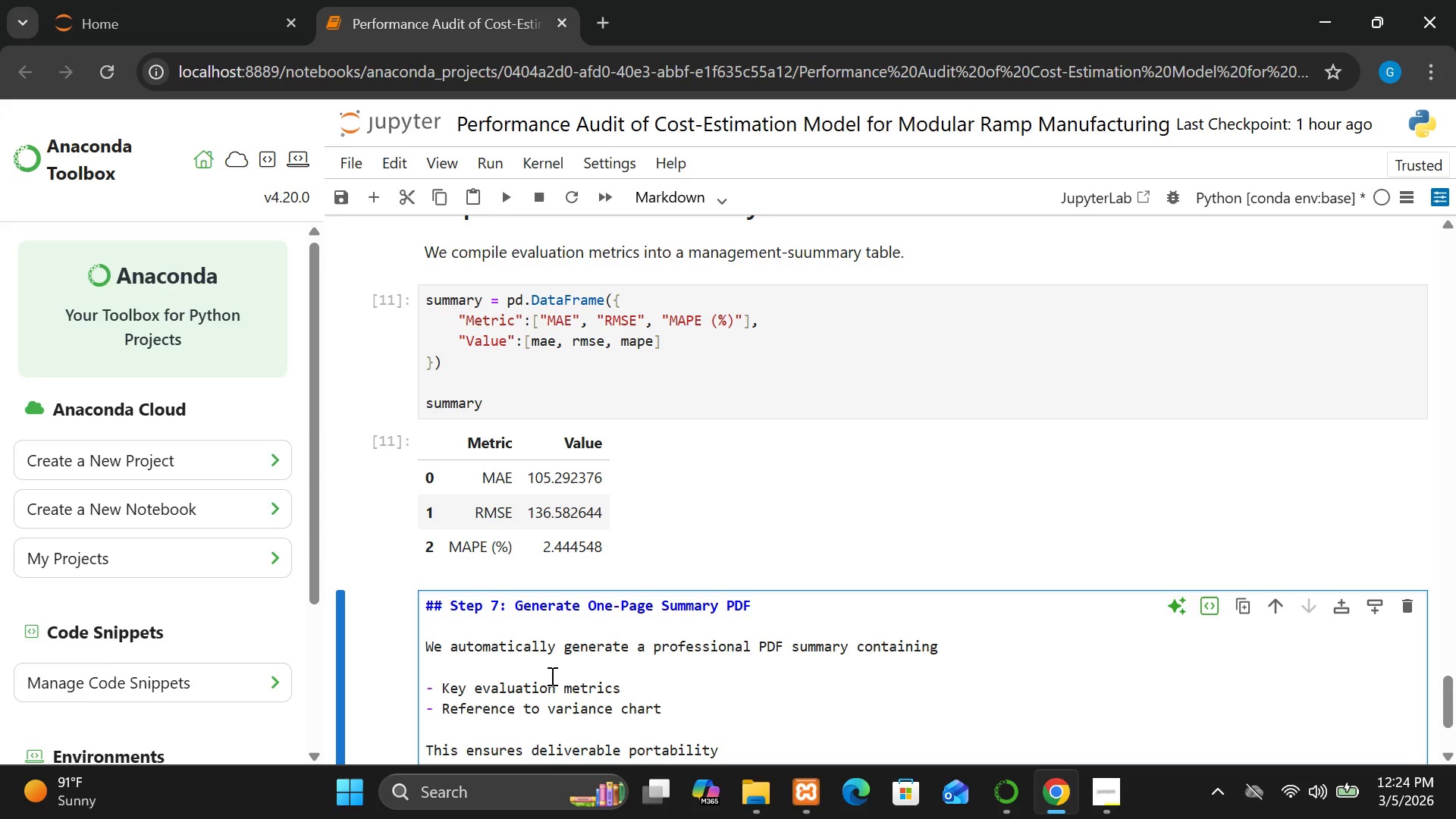 
type( for board-level reviw)
 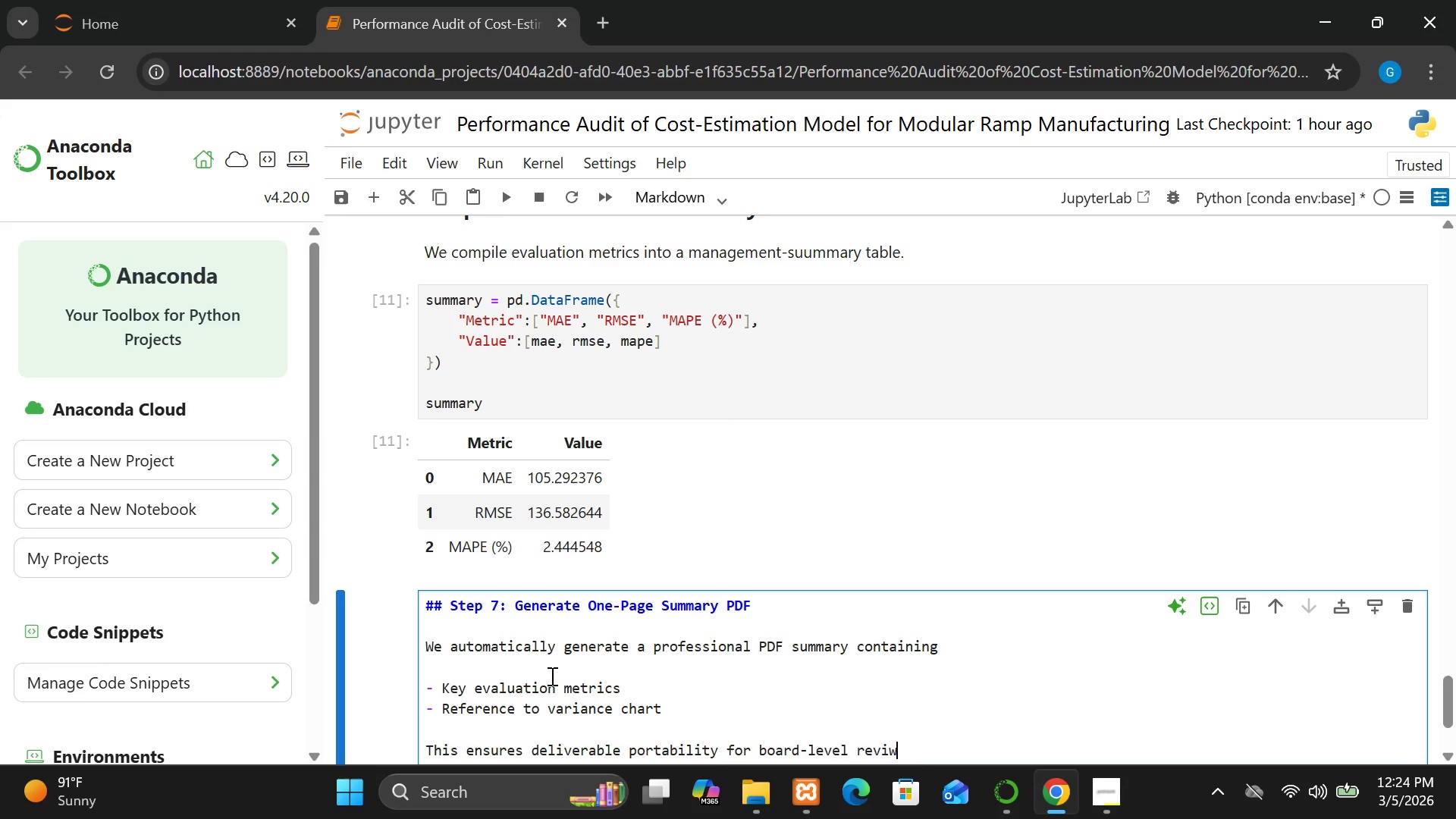 
key(Backspace)
 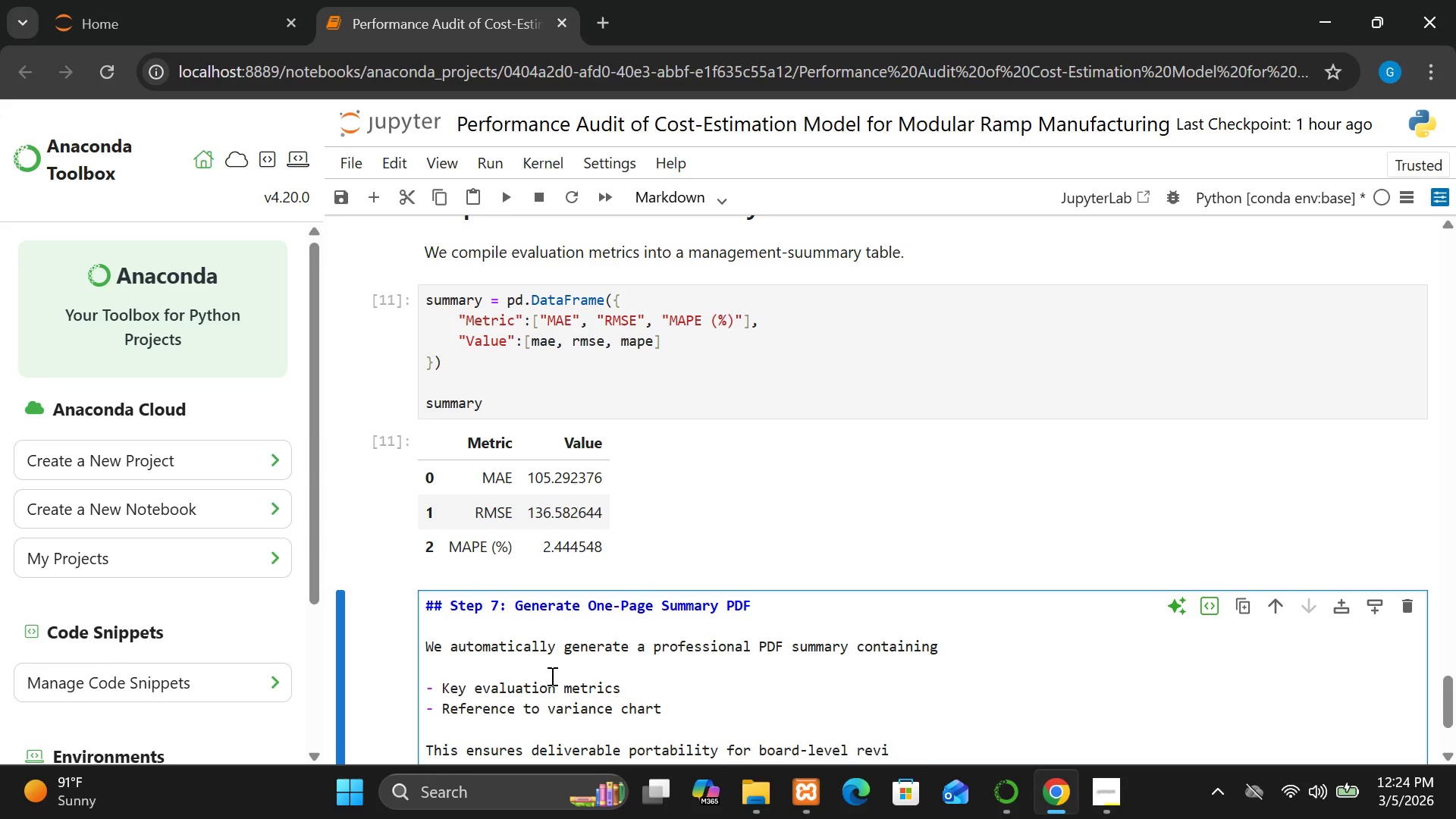 
type(ew.)
 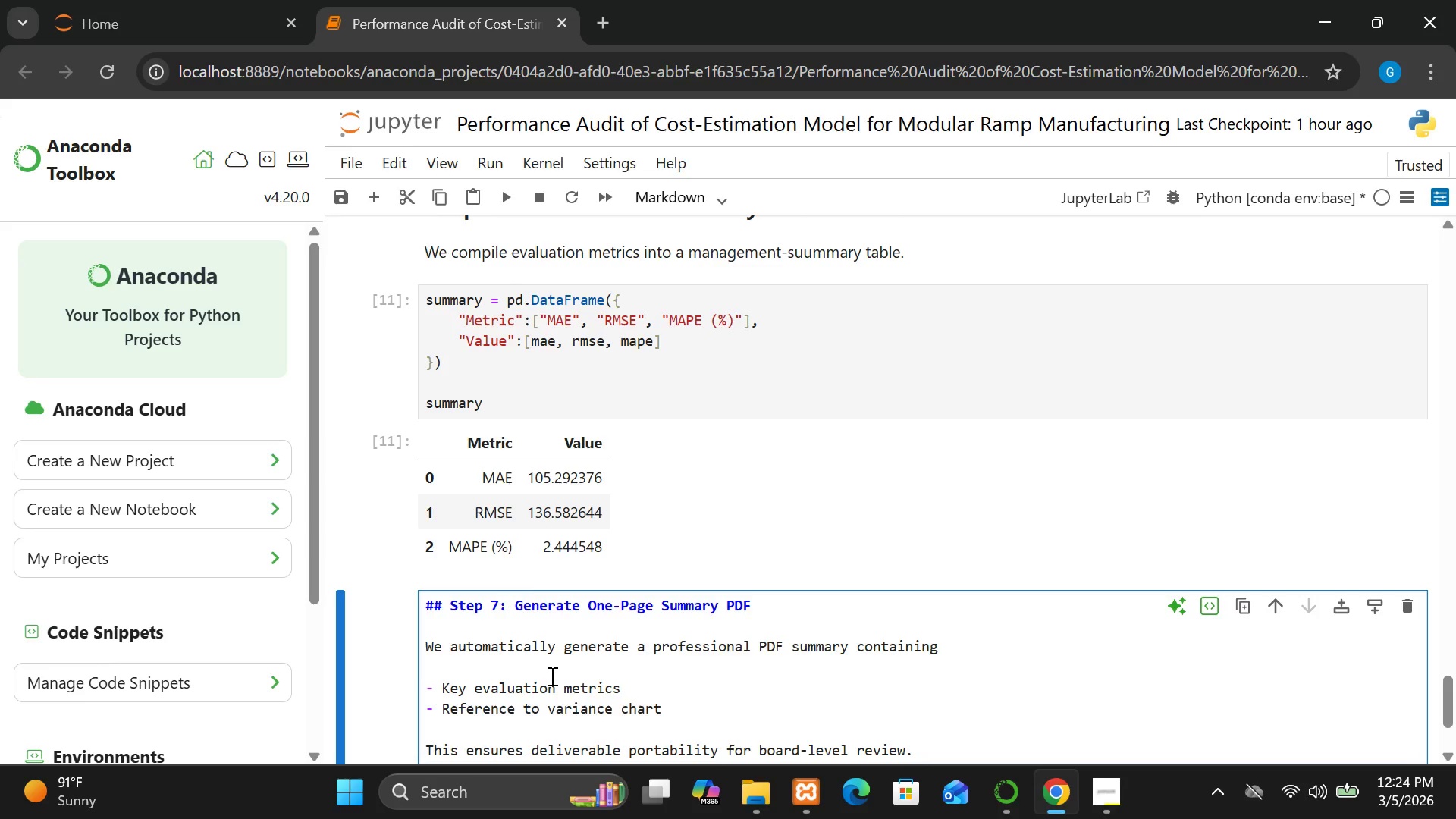 
key(Shift+Enter)
 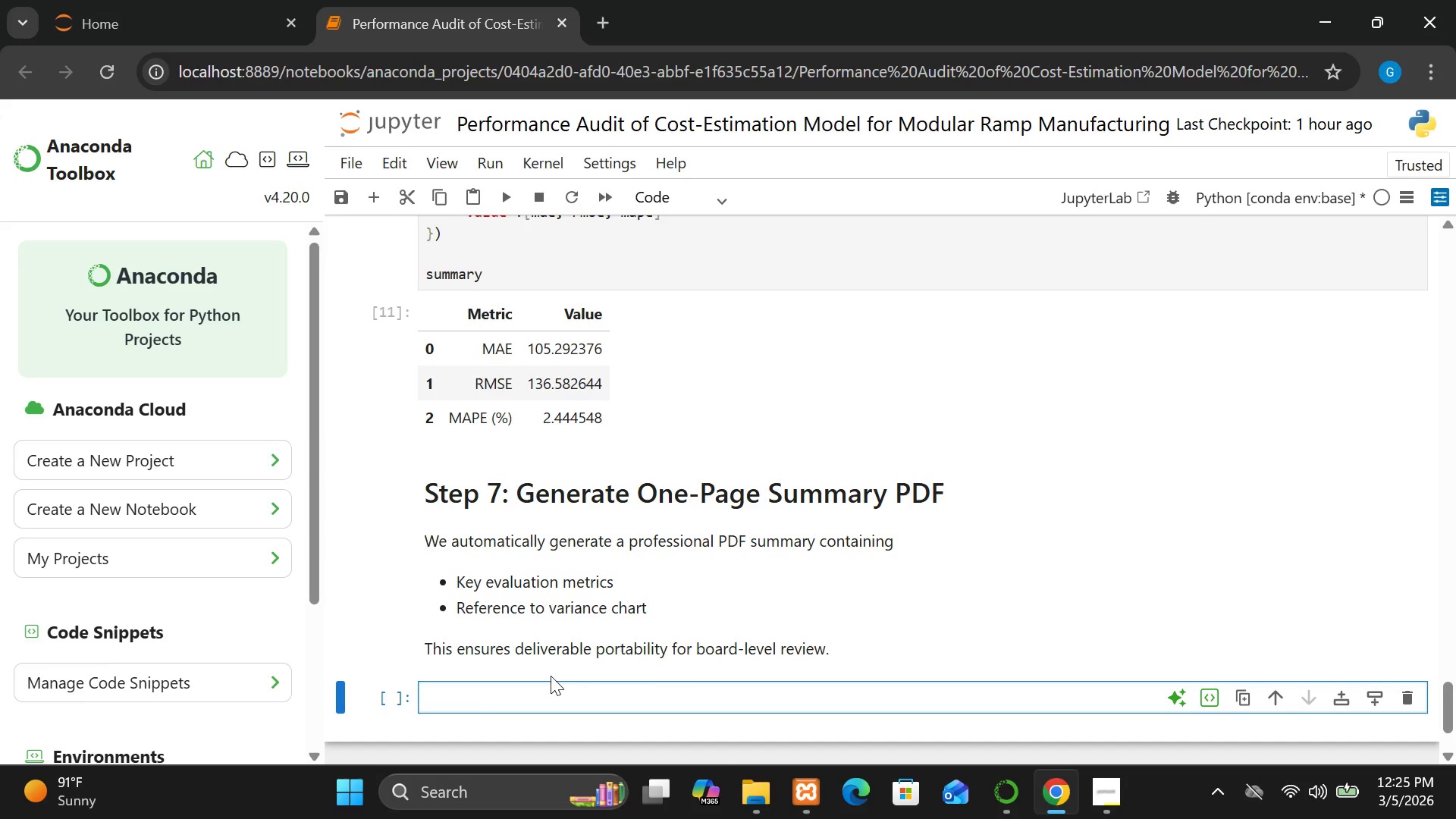 
wait(7.88)
 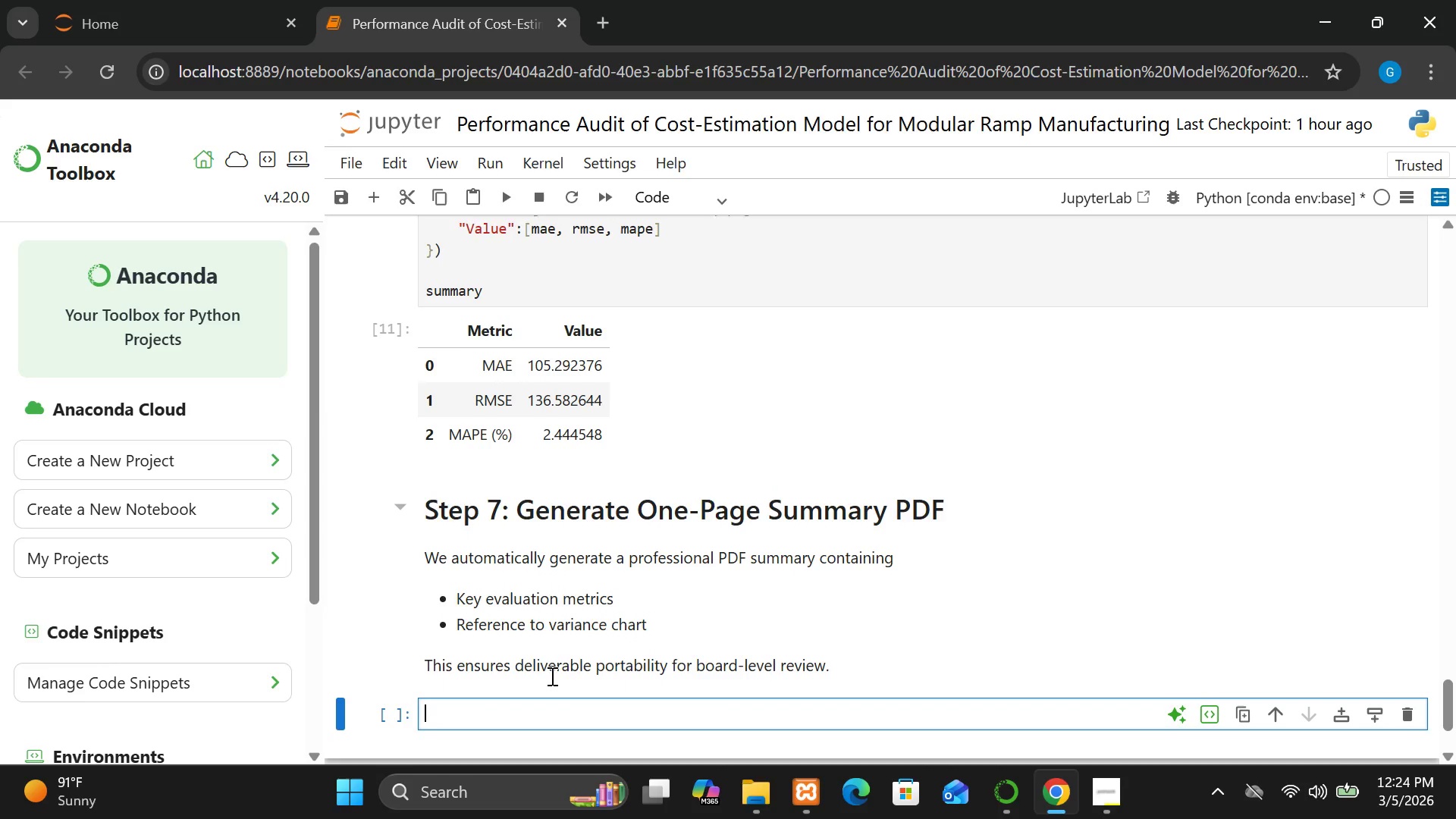 
left_click([546, 692])
 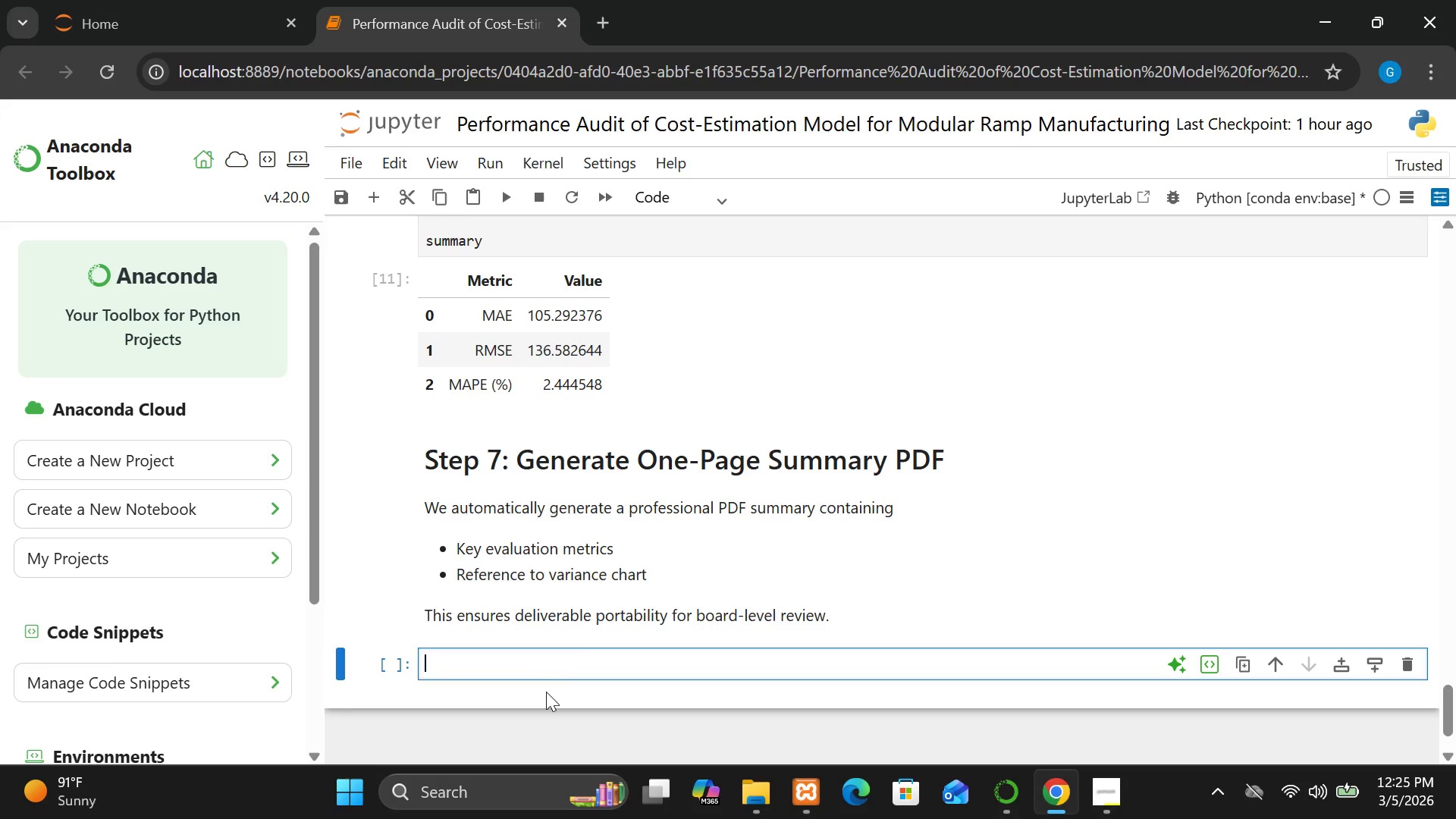 
wait(19.17)
 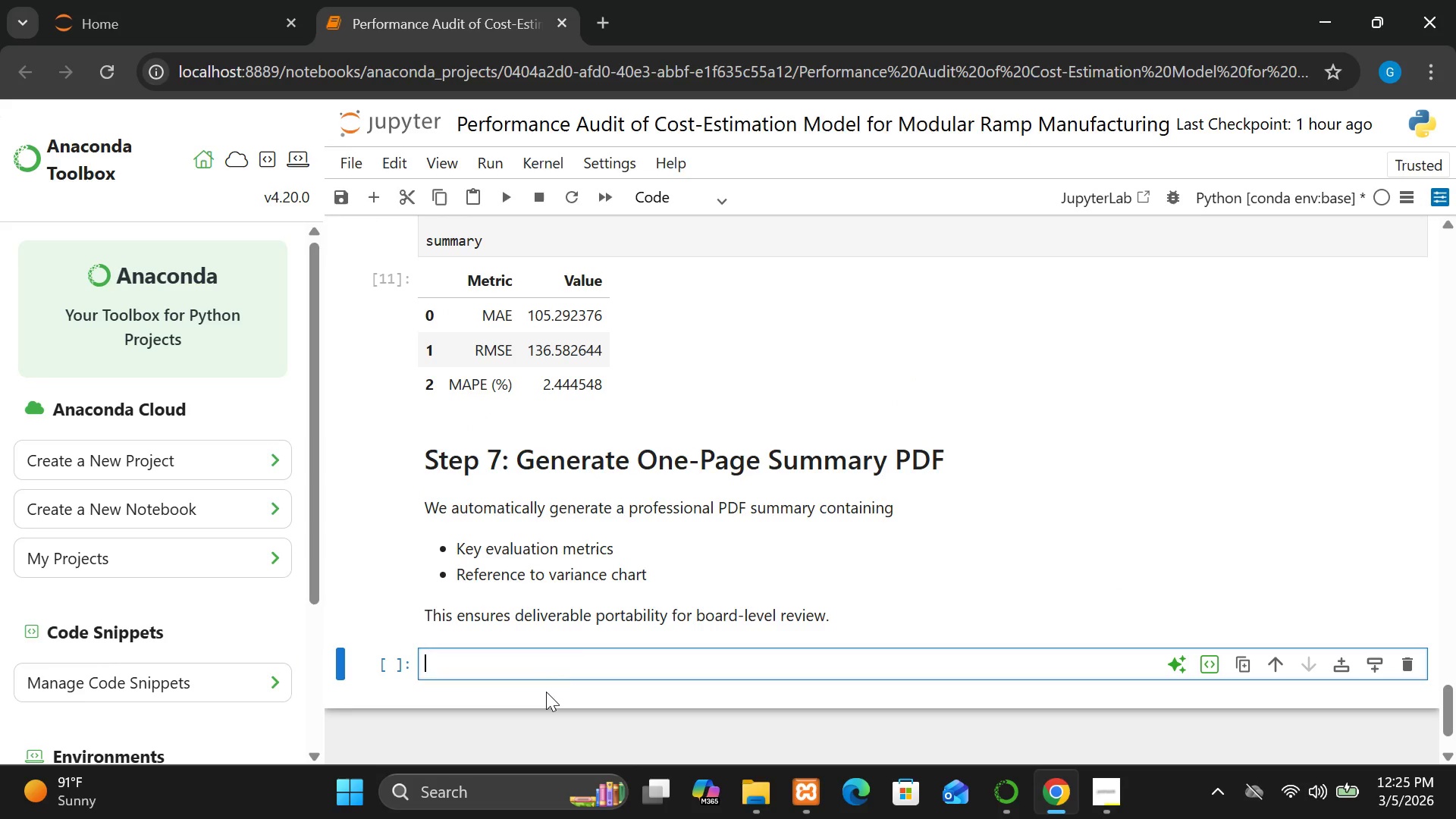 
left_click([534, 664])
 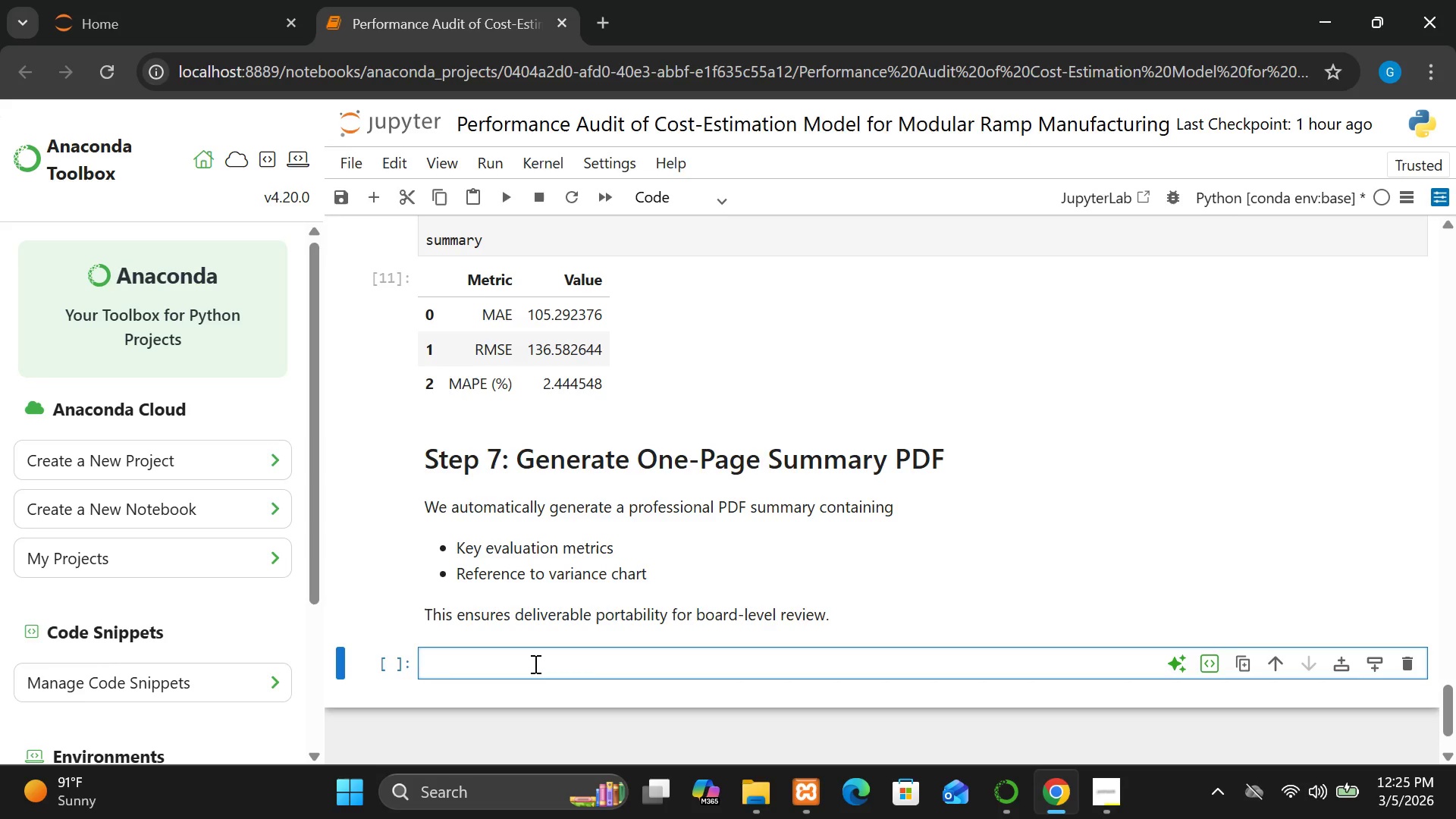 
type(pdf )
key(Backspace)
type(_path = "SafeStep_Performance_Audit_Summary.pdf")
 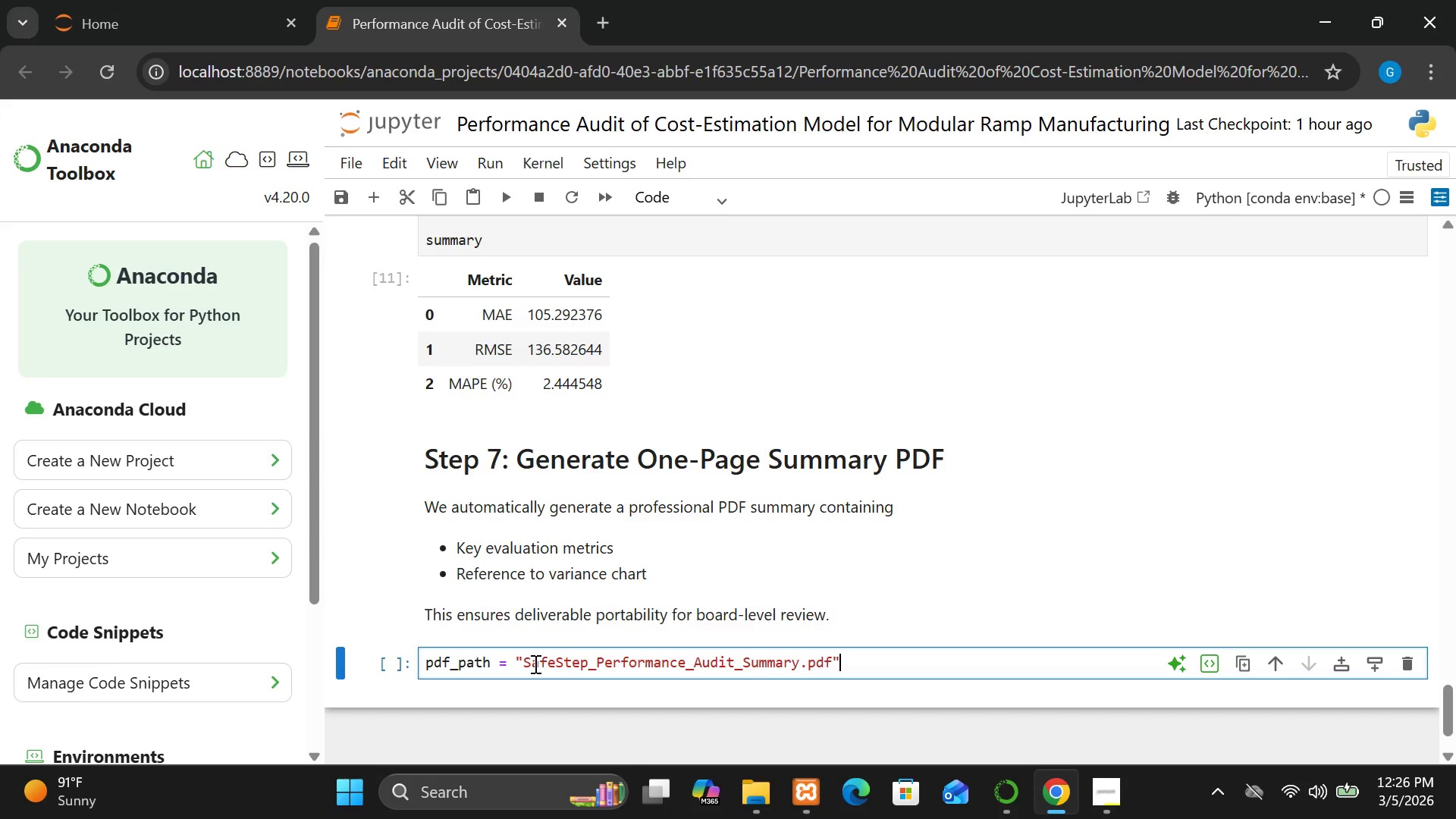 
key(Enter)
 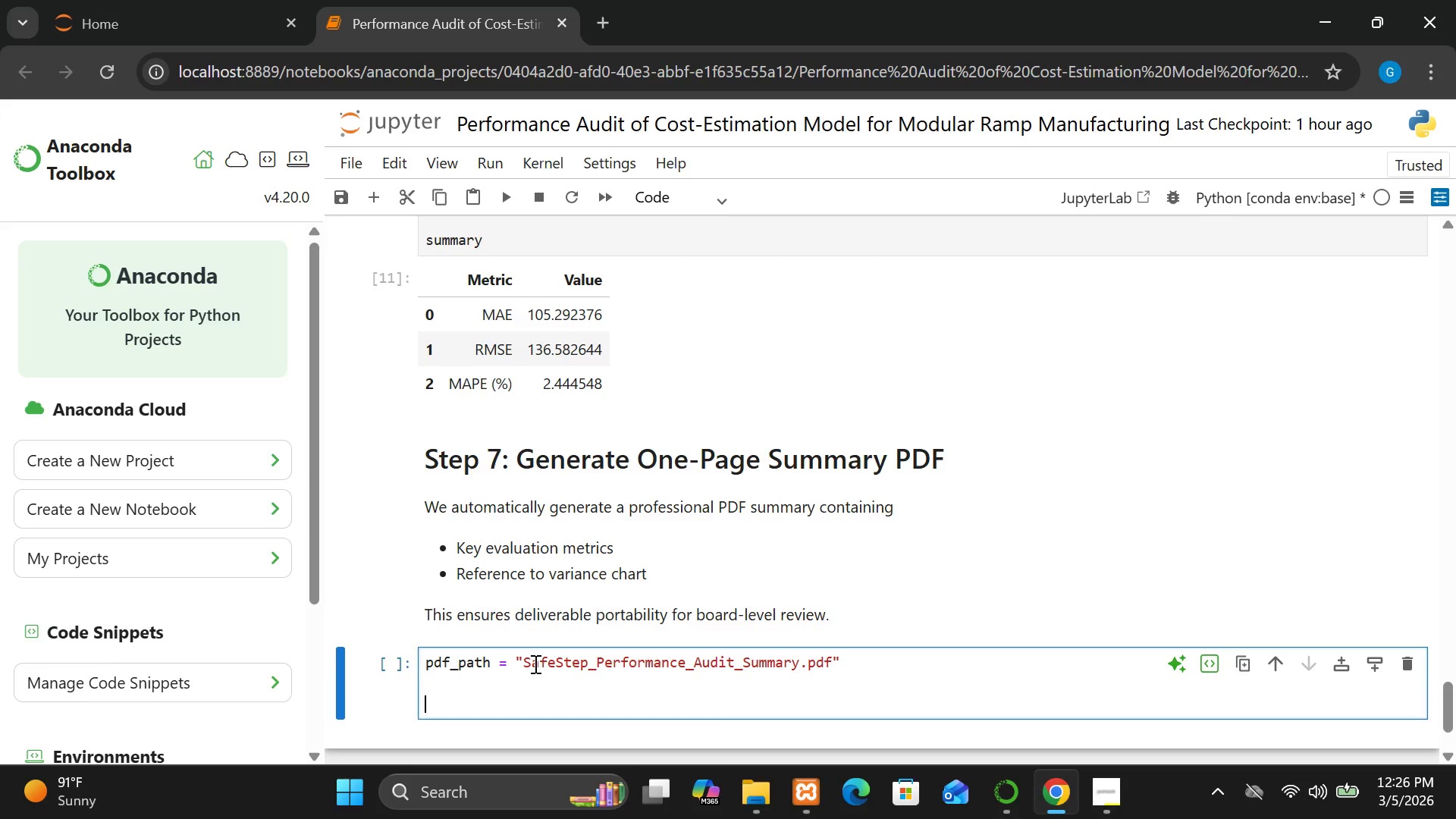 
key(Enter)
 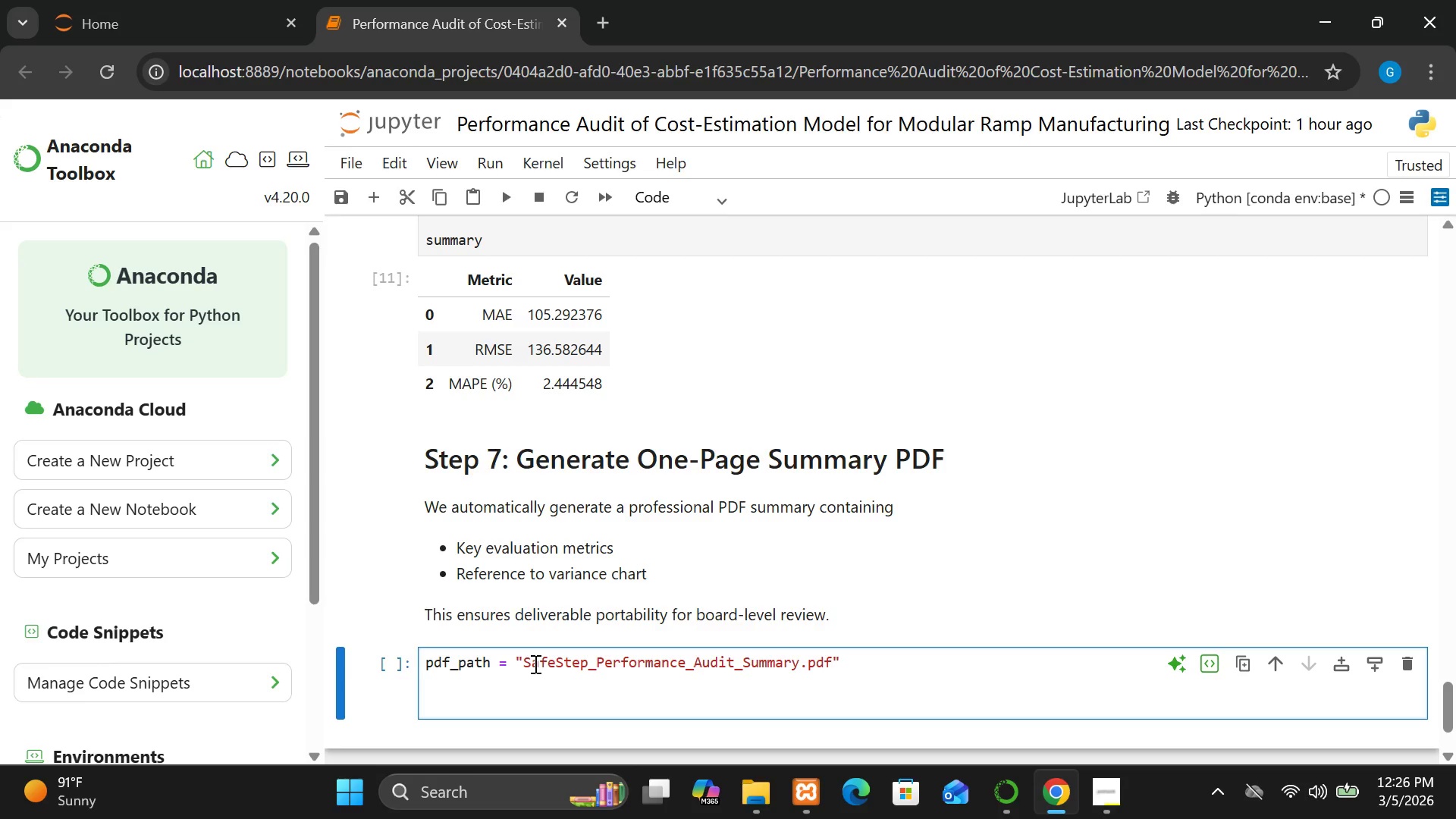 
type(doc = SimpleDocTemplate(pdf_)
 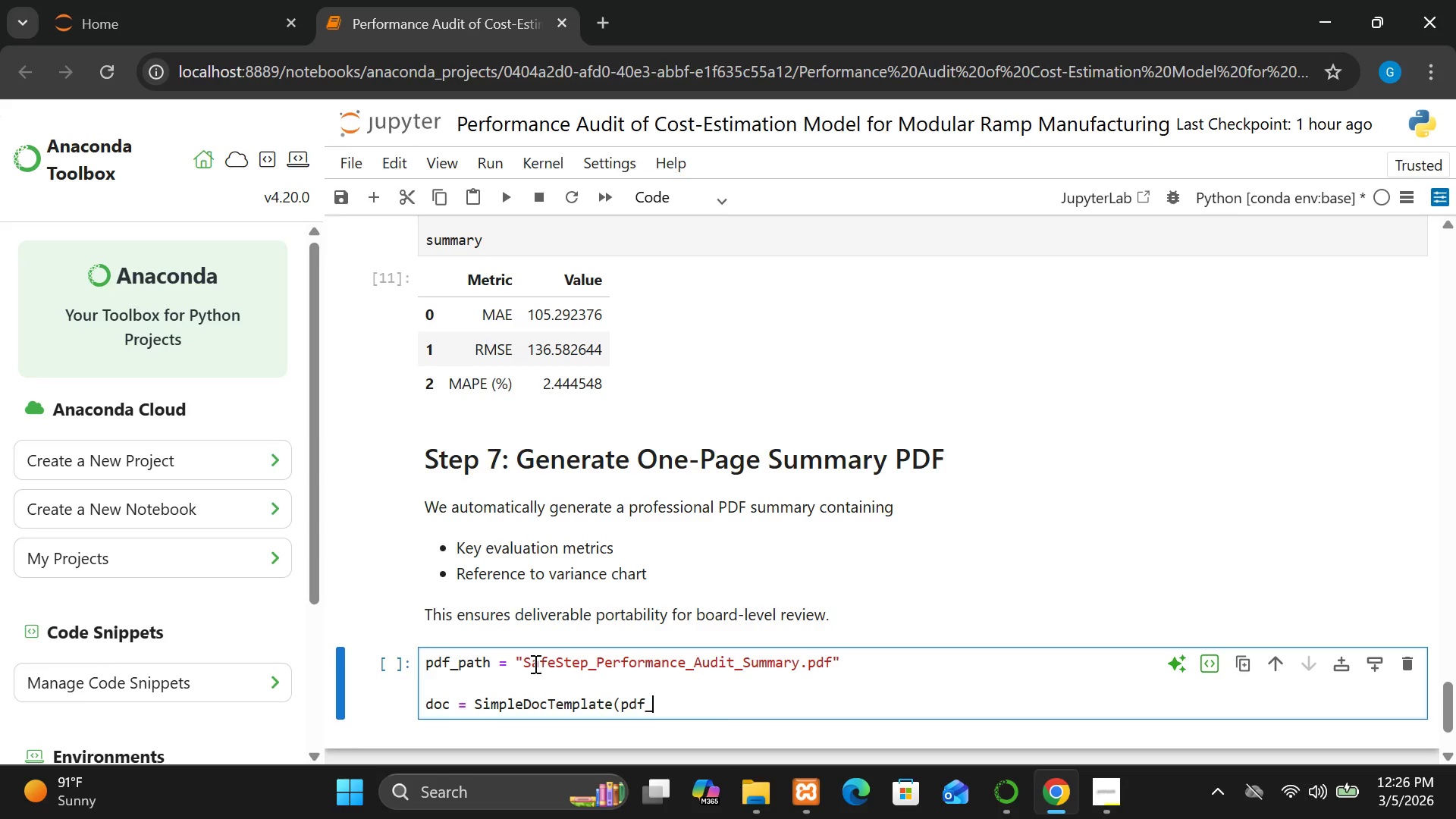 
type(path))
 